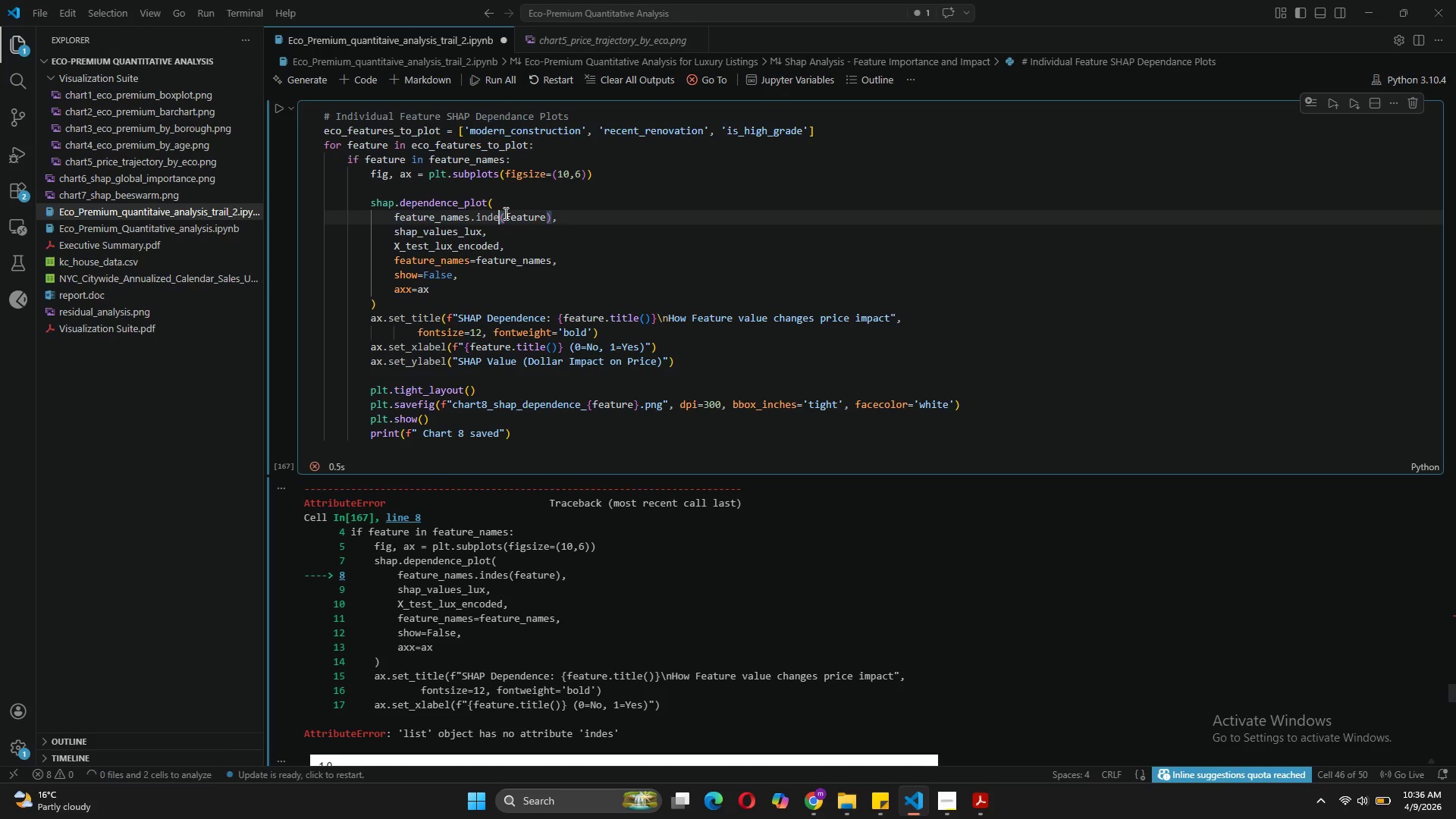 
key(X)
 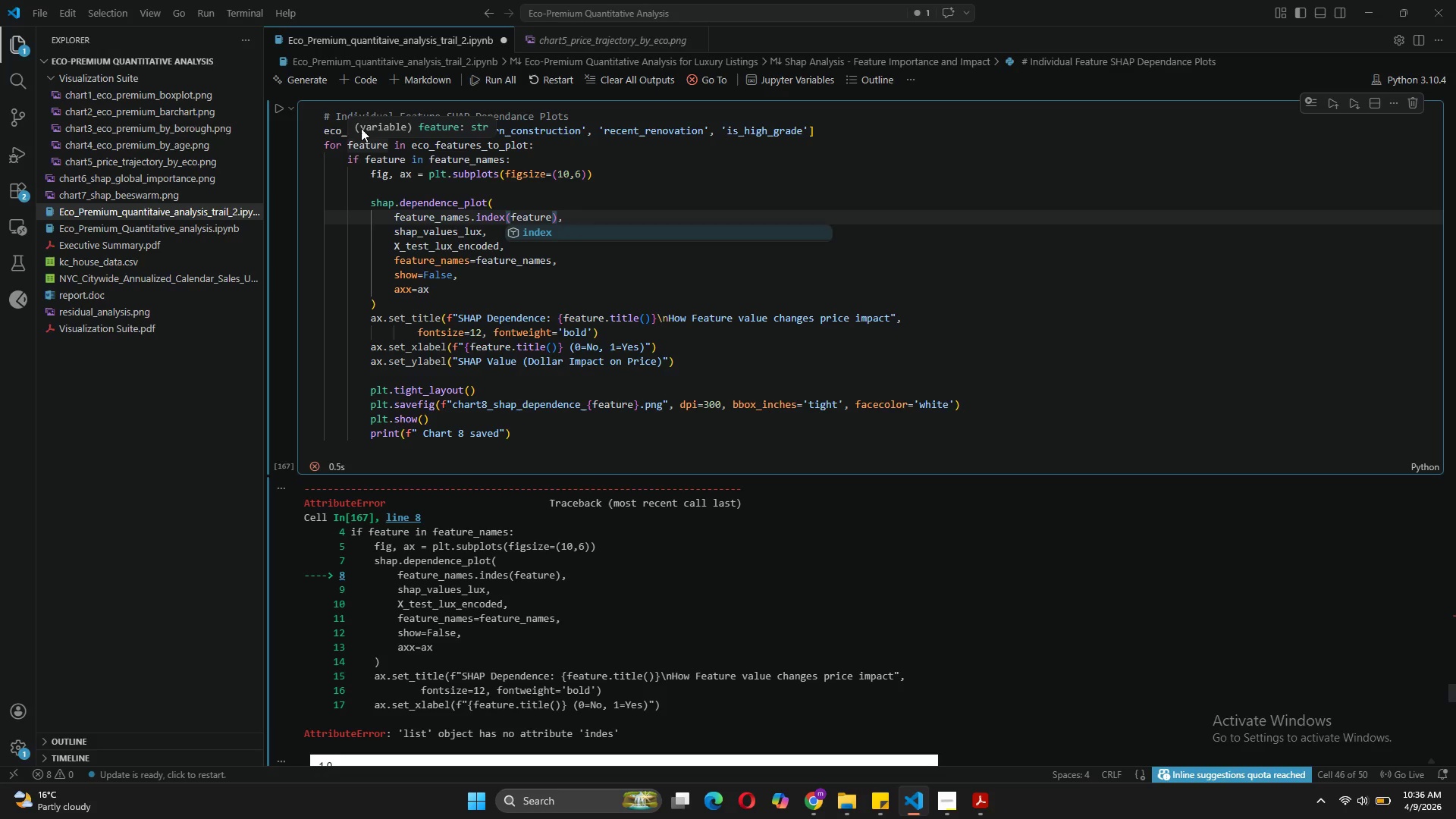 
left_click([276, 107])
 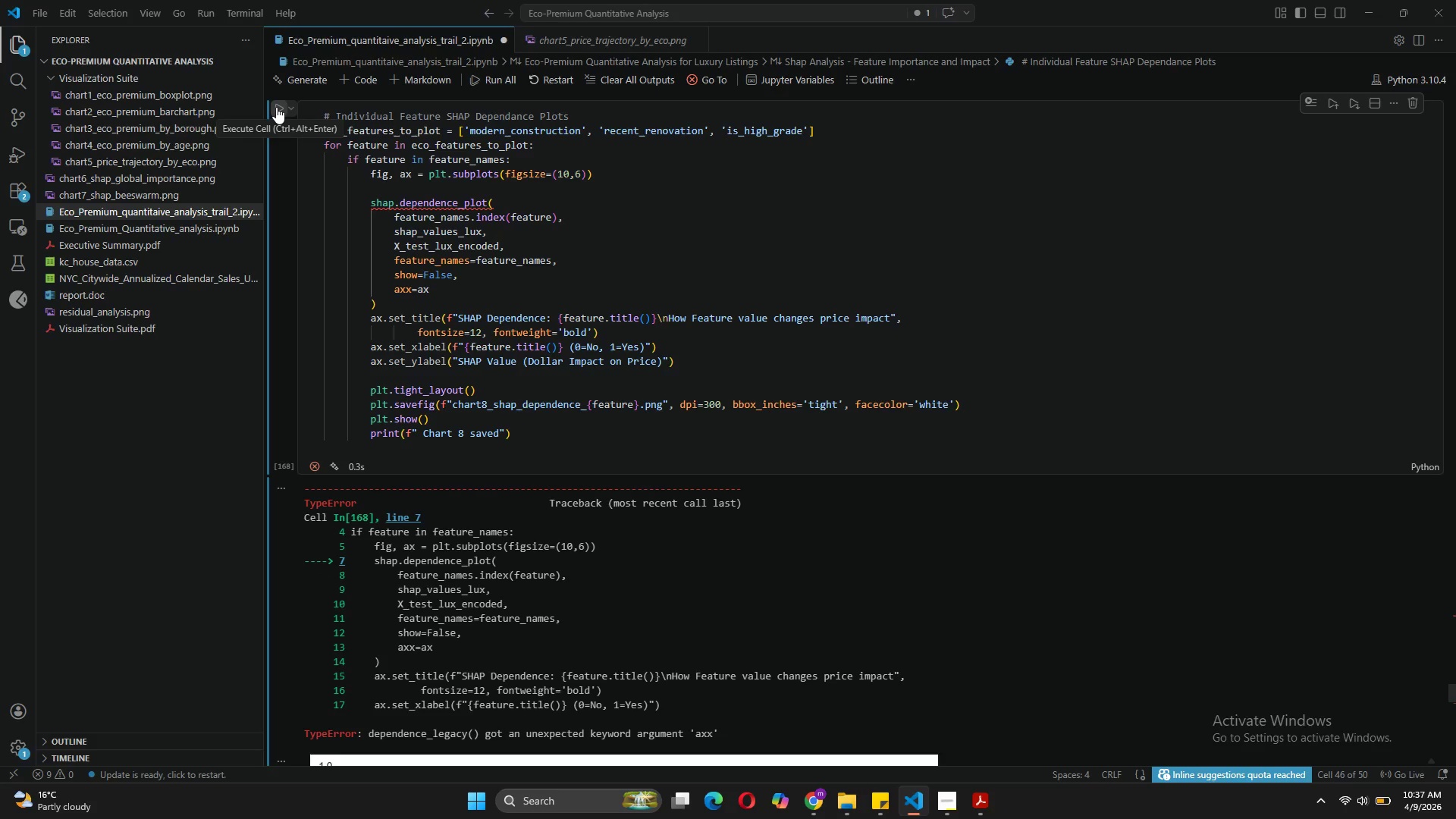 
wait(8.25)
 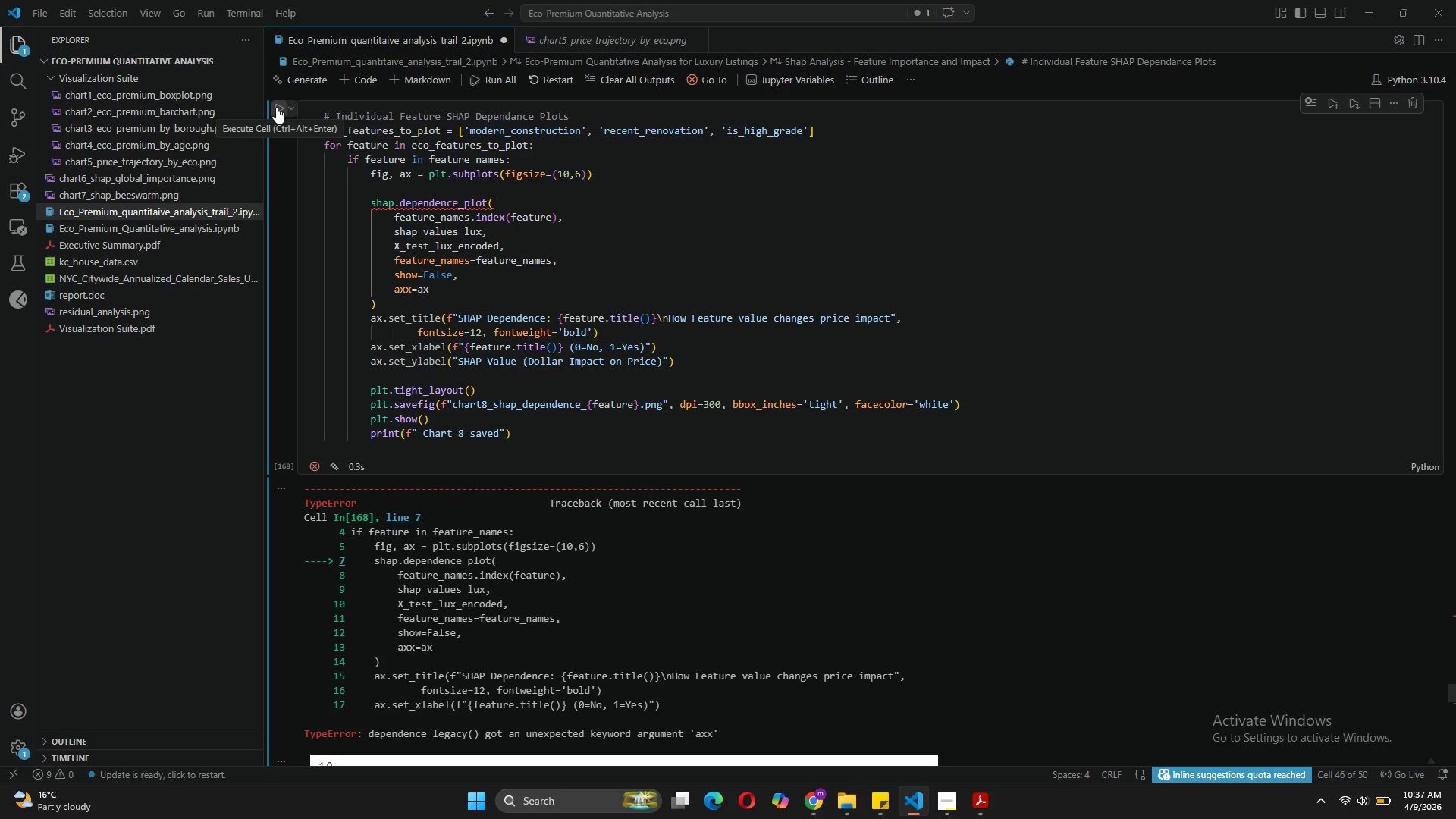 
left_click([410, 292])
 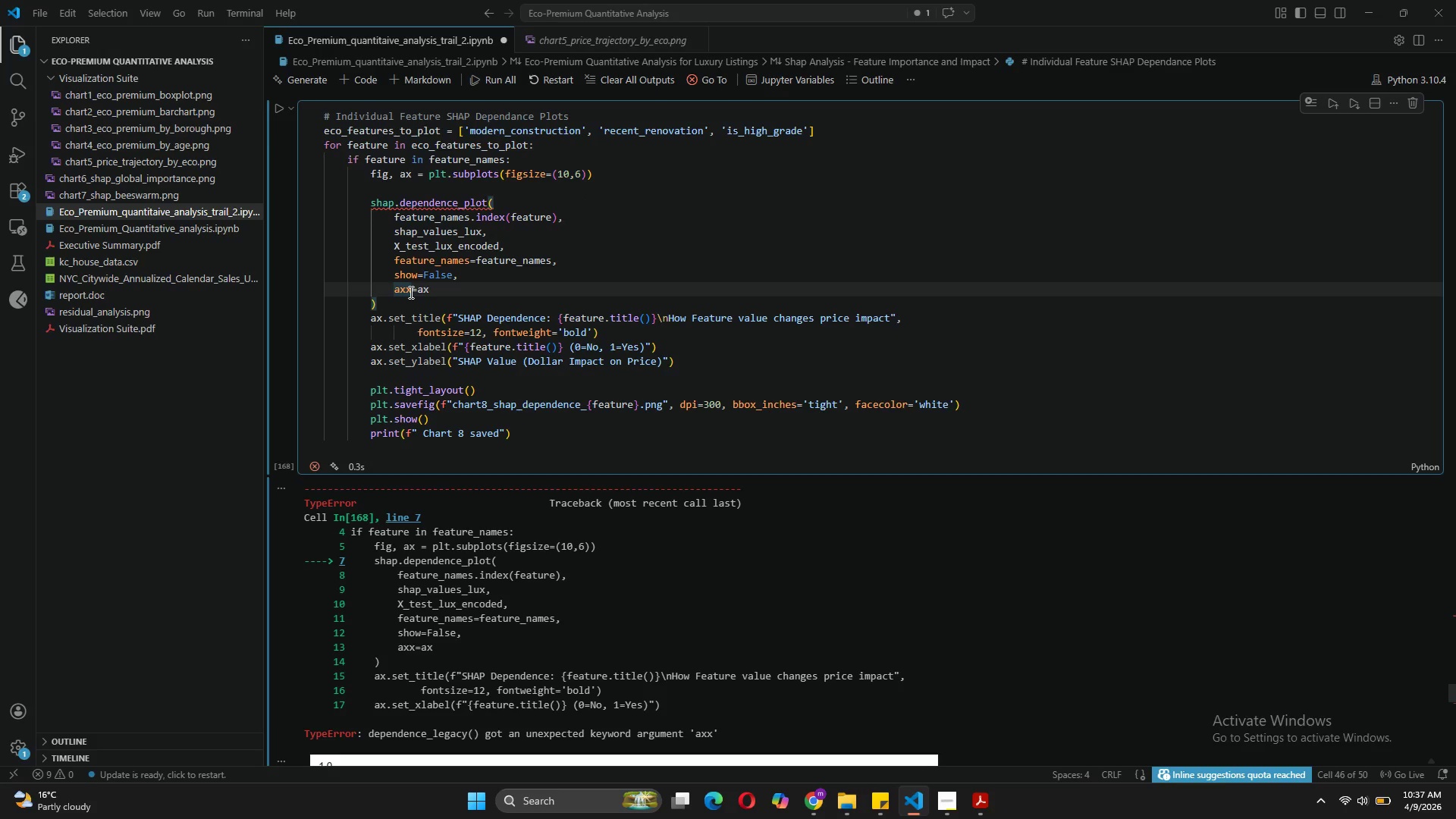 
key(Backspace)
 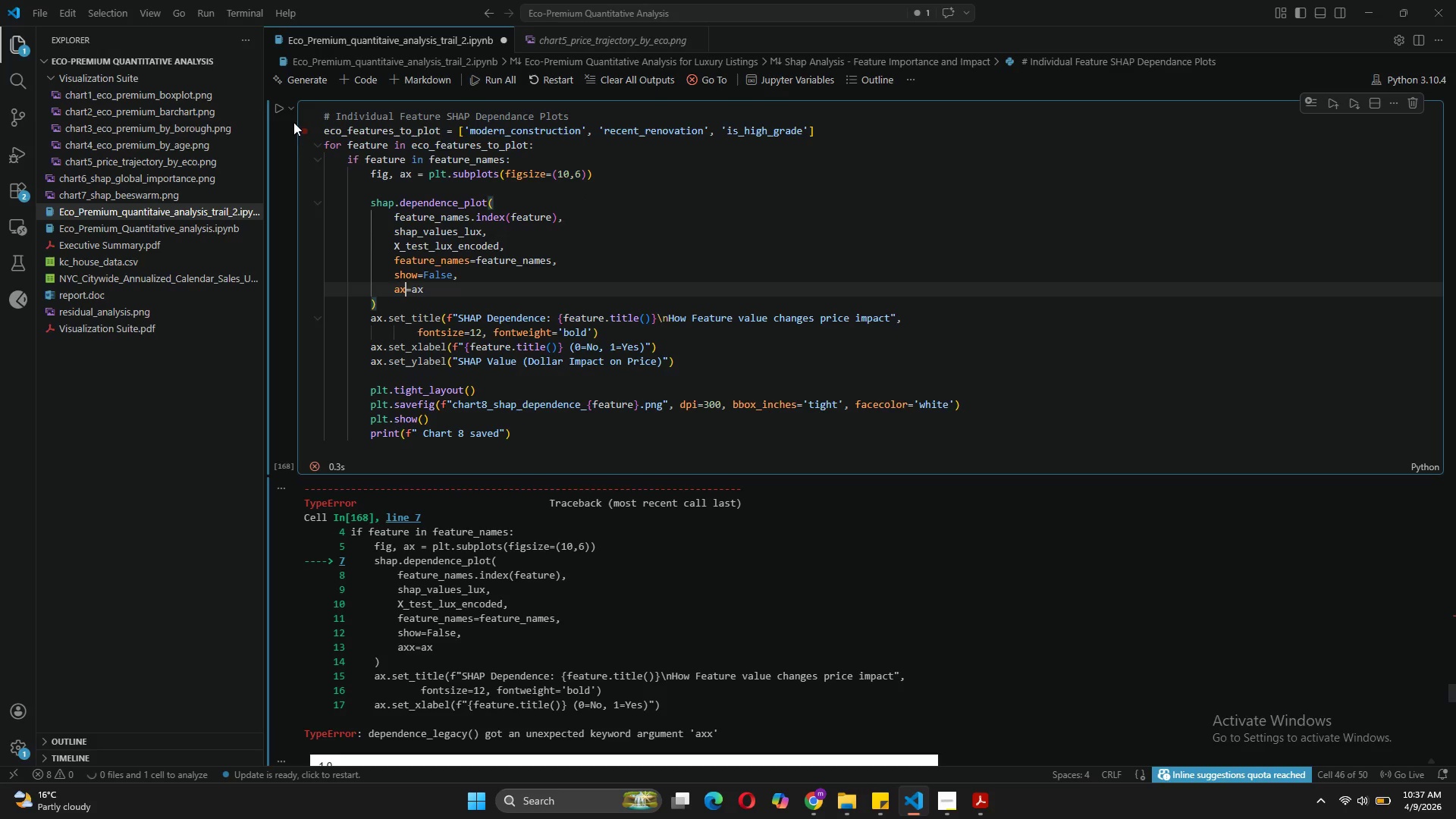 
left_click([275, 106])
 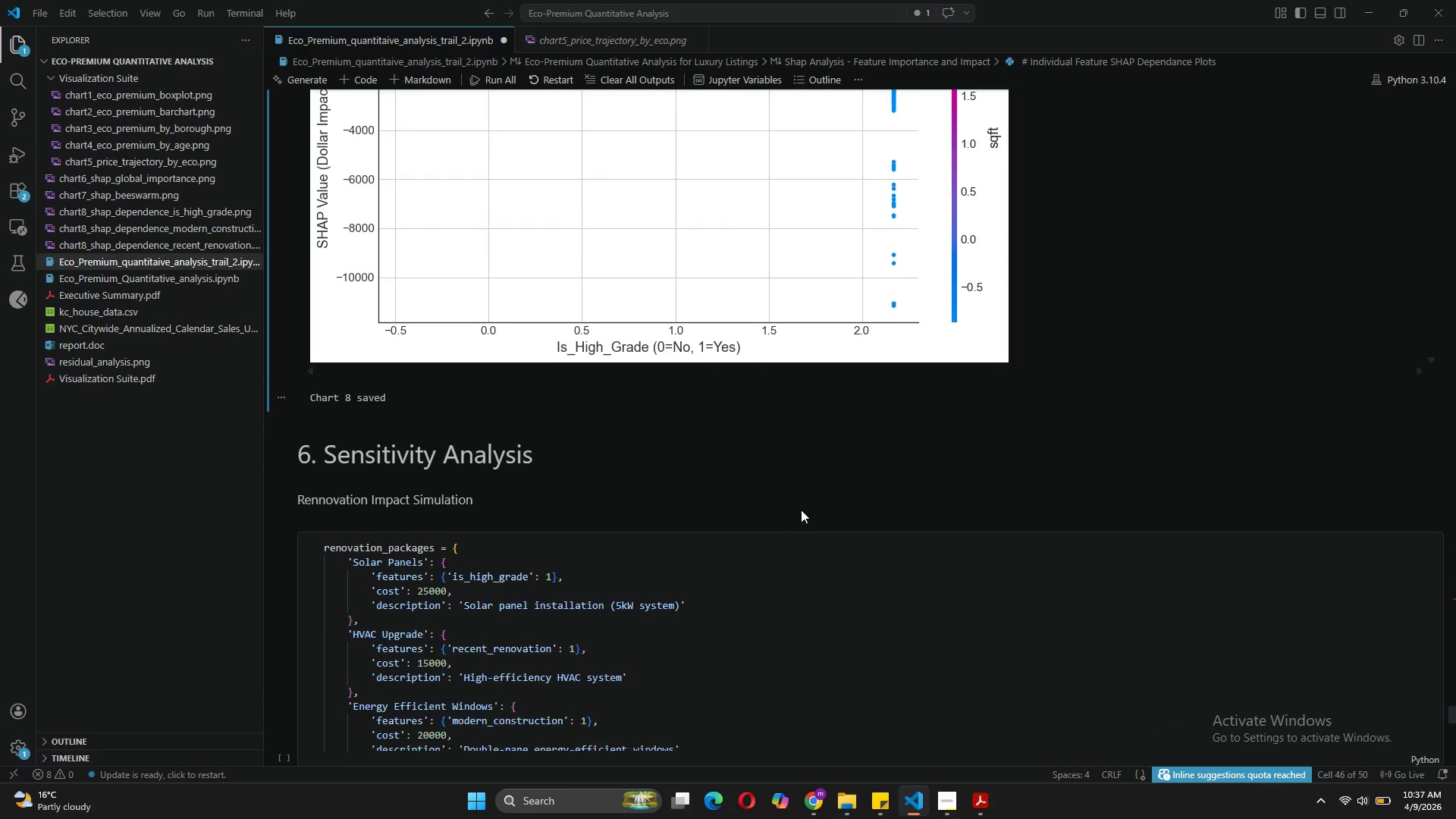 
wait(42.84)
 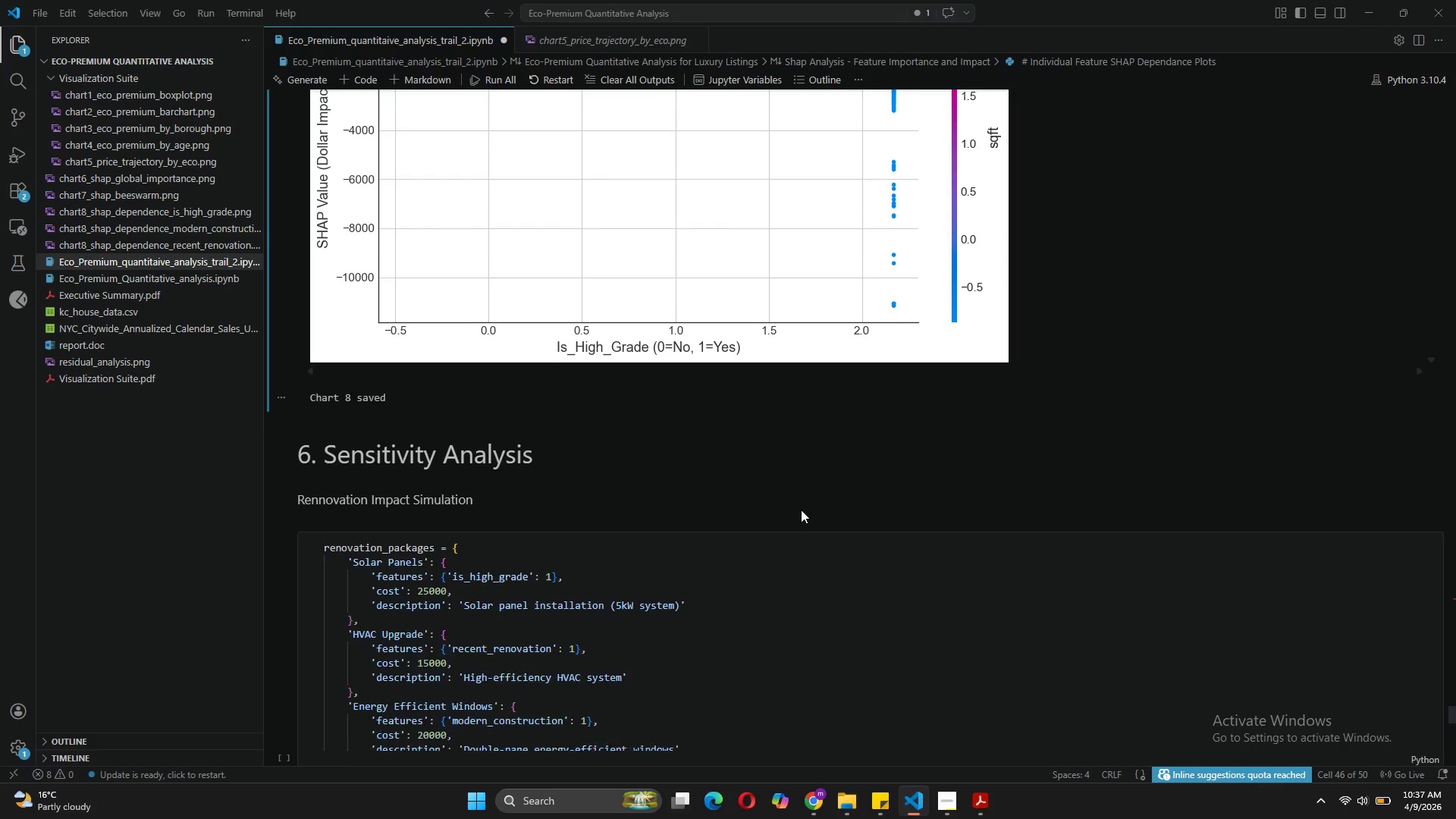 
left_click([859, 389])
 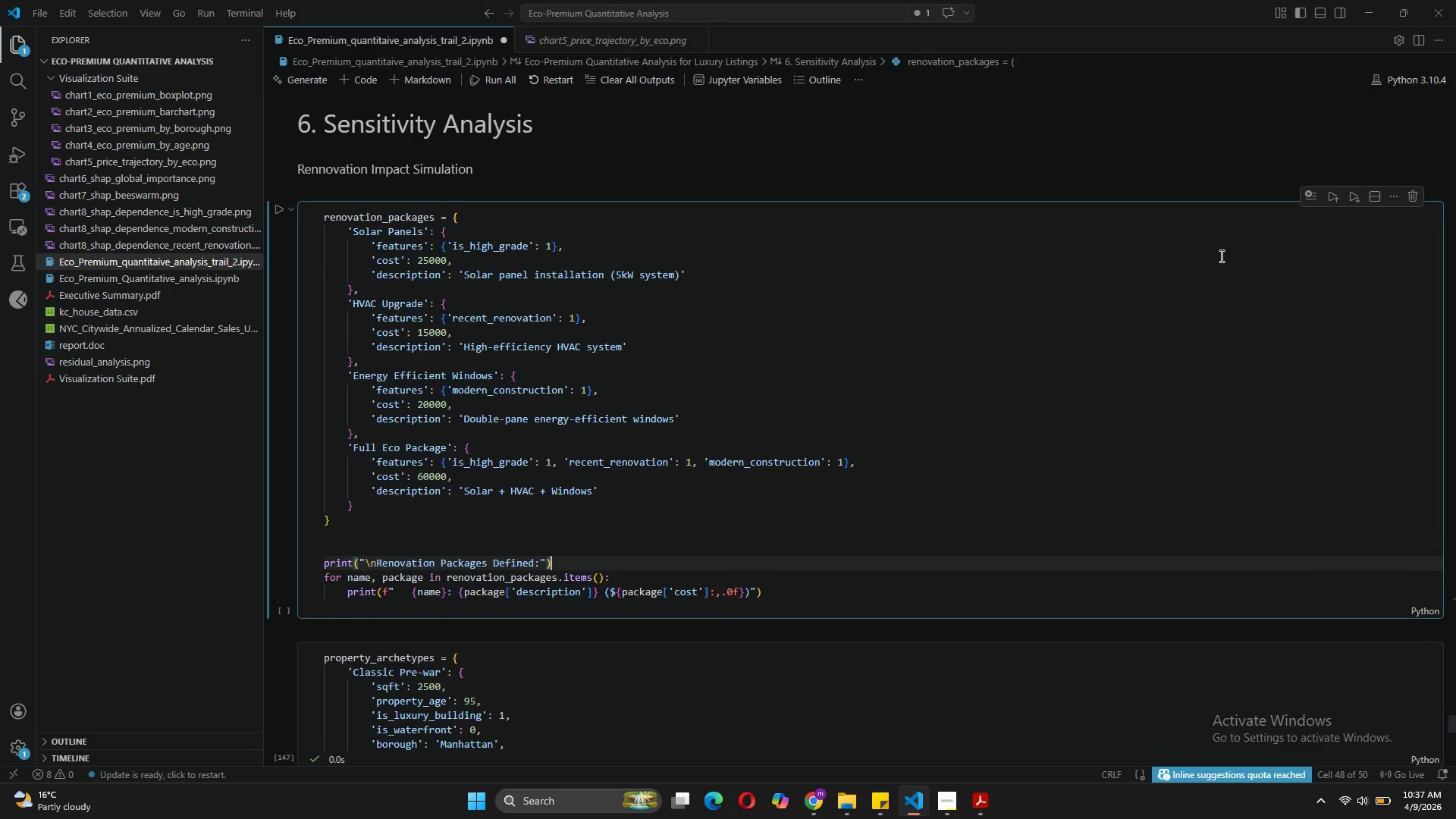 
left_click([1143, 259])
 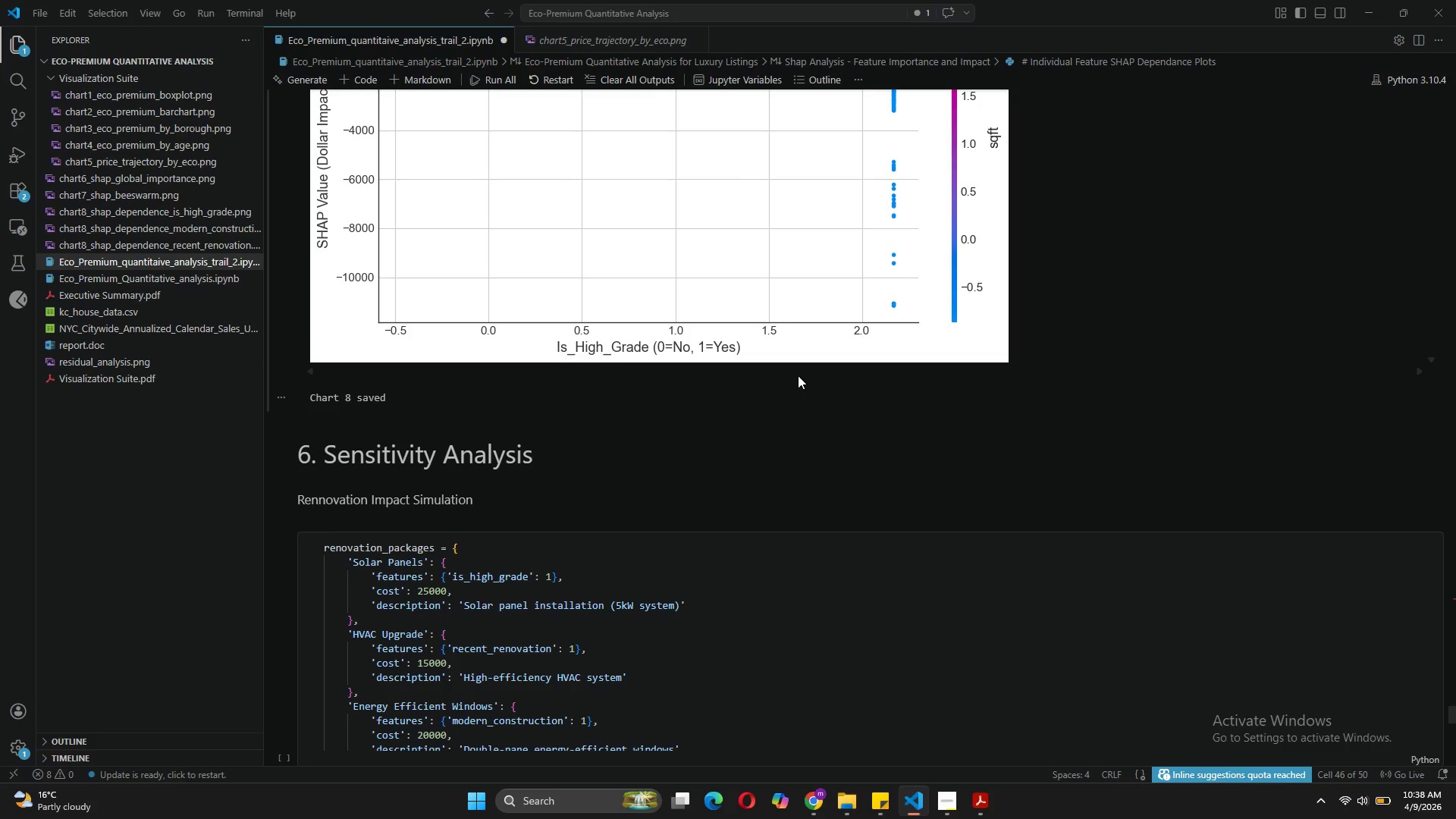 
wait(39.97)
 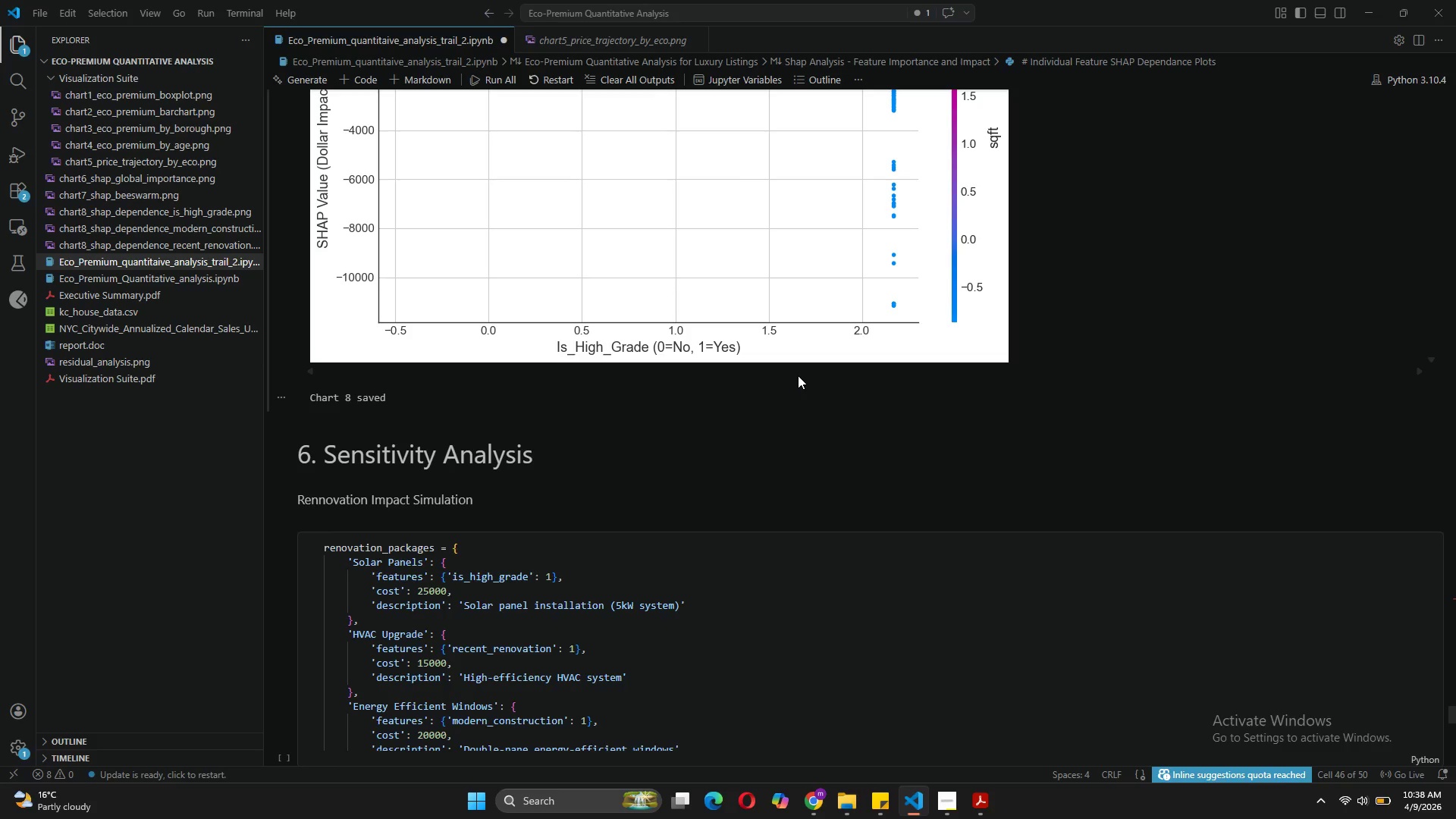 
left_click([819, 795])
 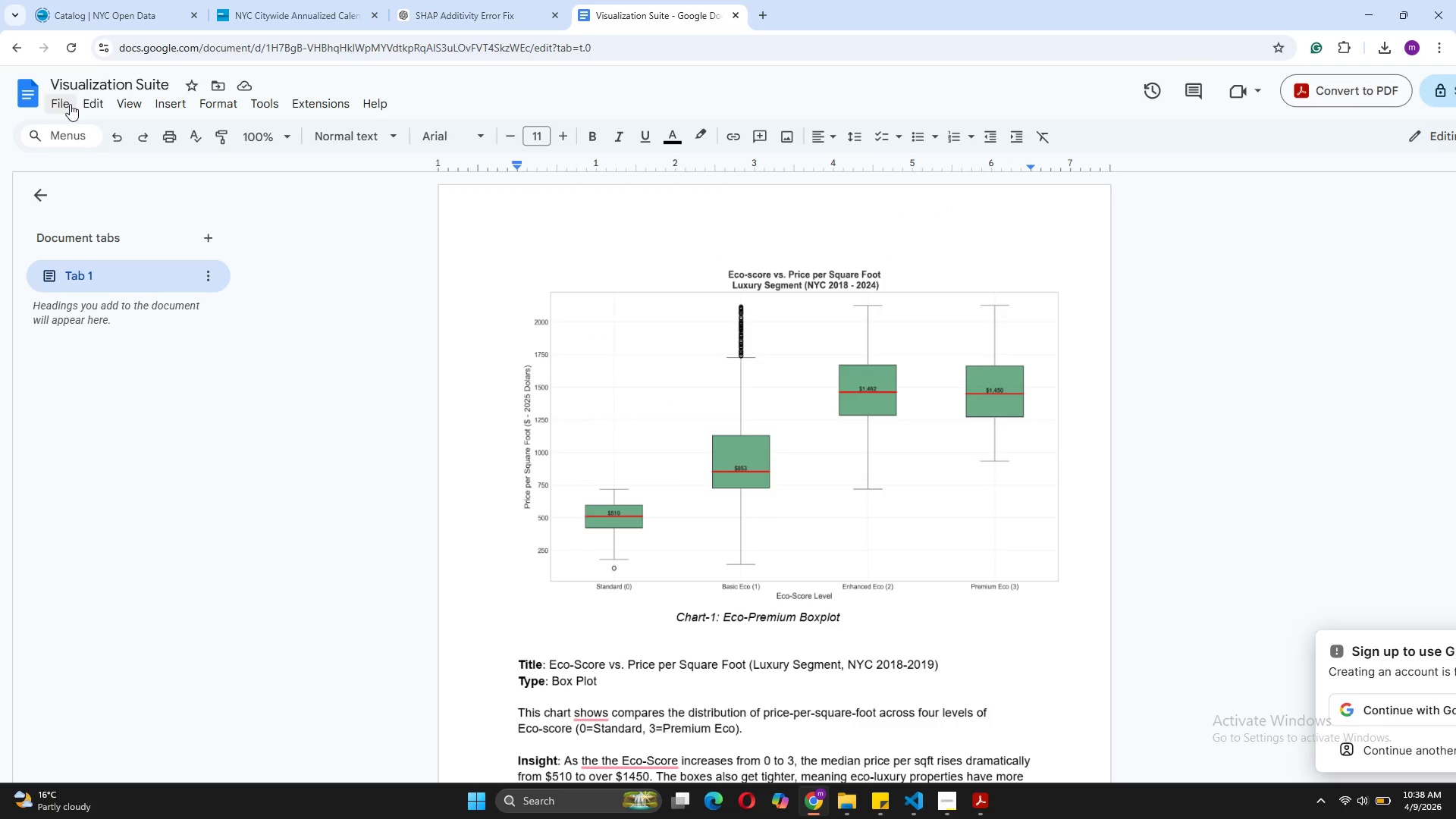 
left_click([49, 101])
 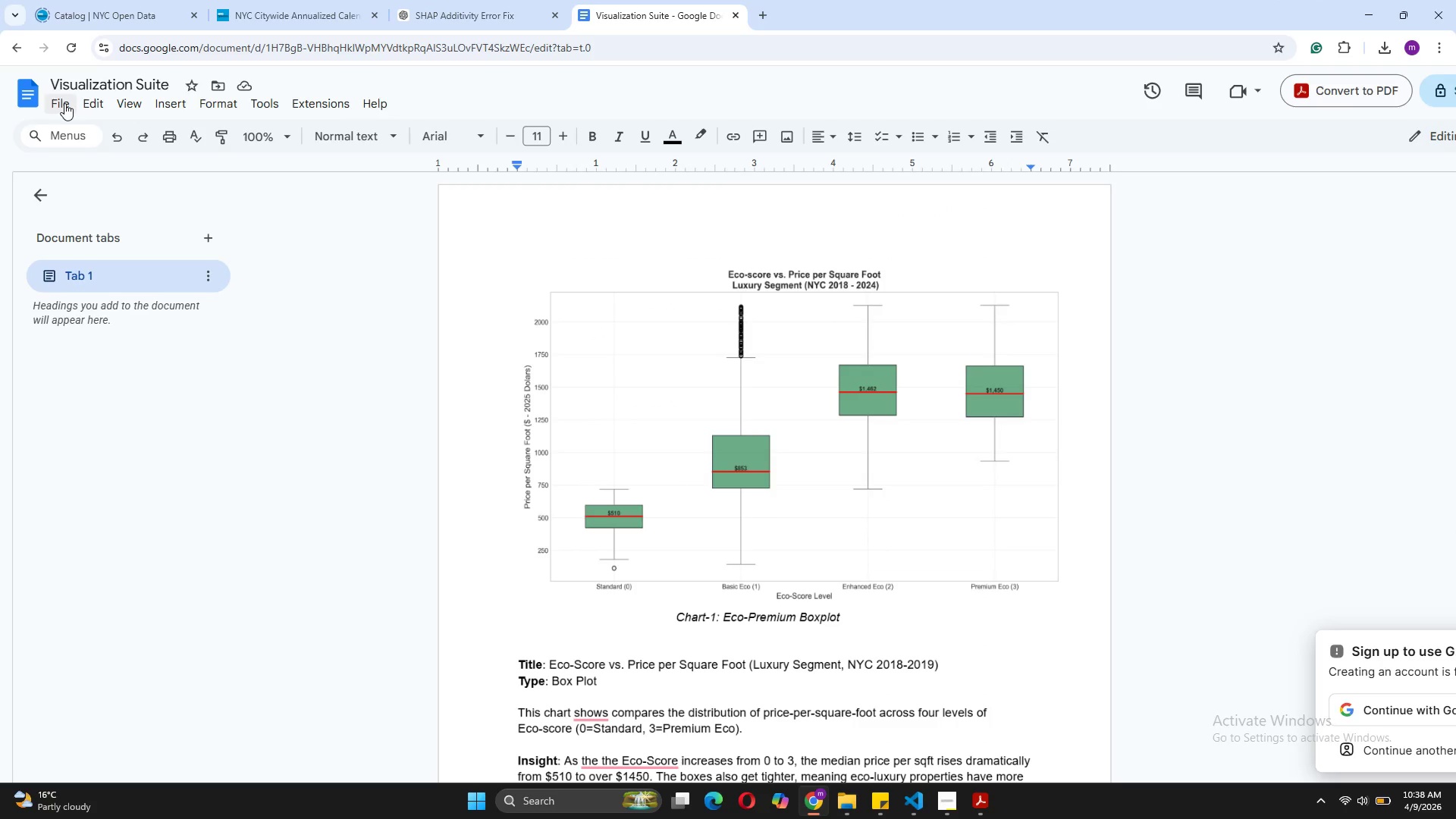 
left_click([64, 103])
 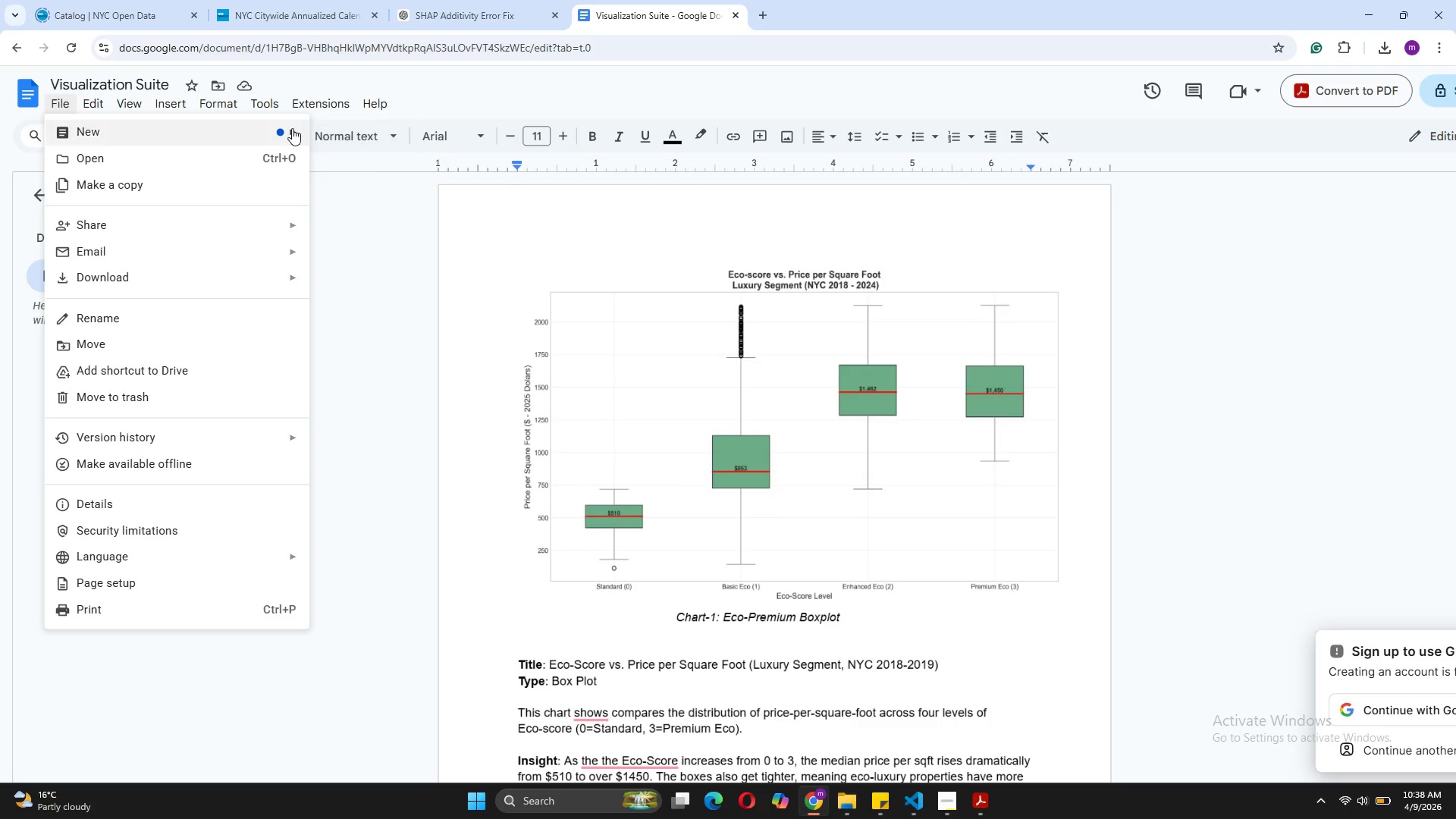 
left_click([350, 140])
 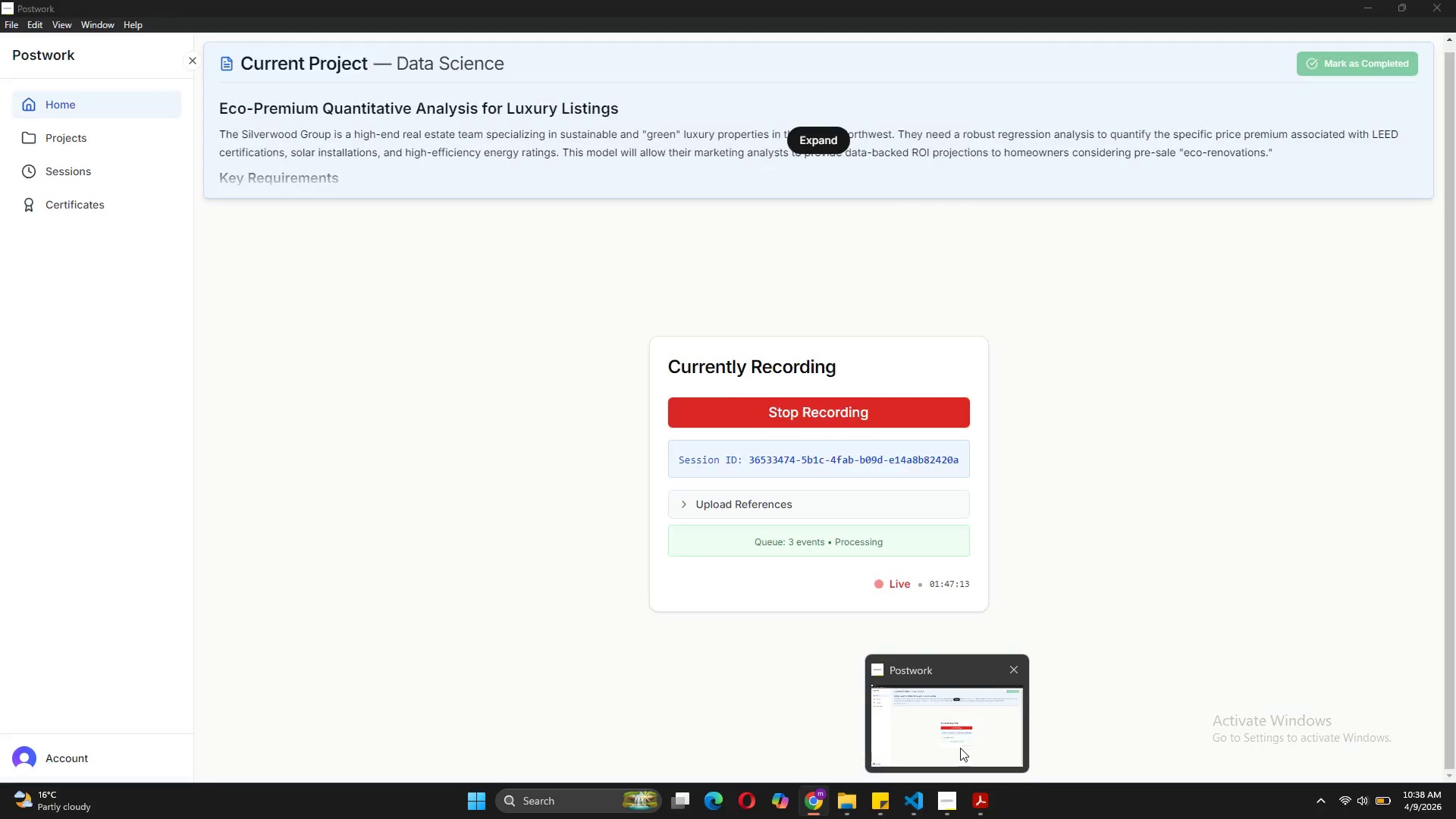 
left_click([960, 748])
 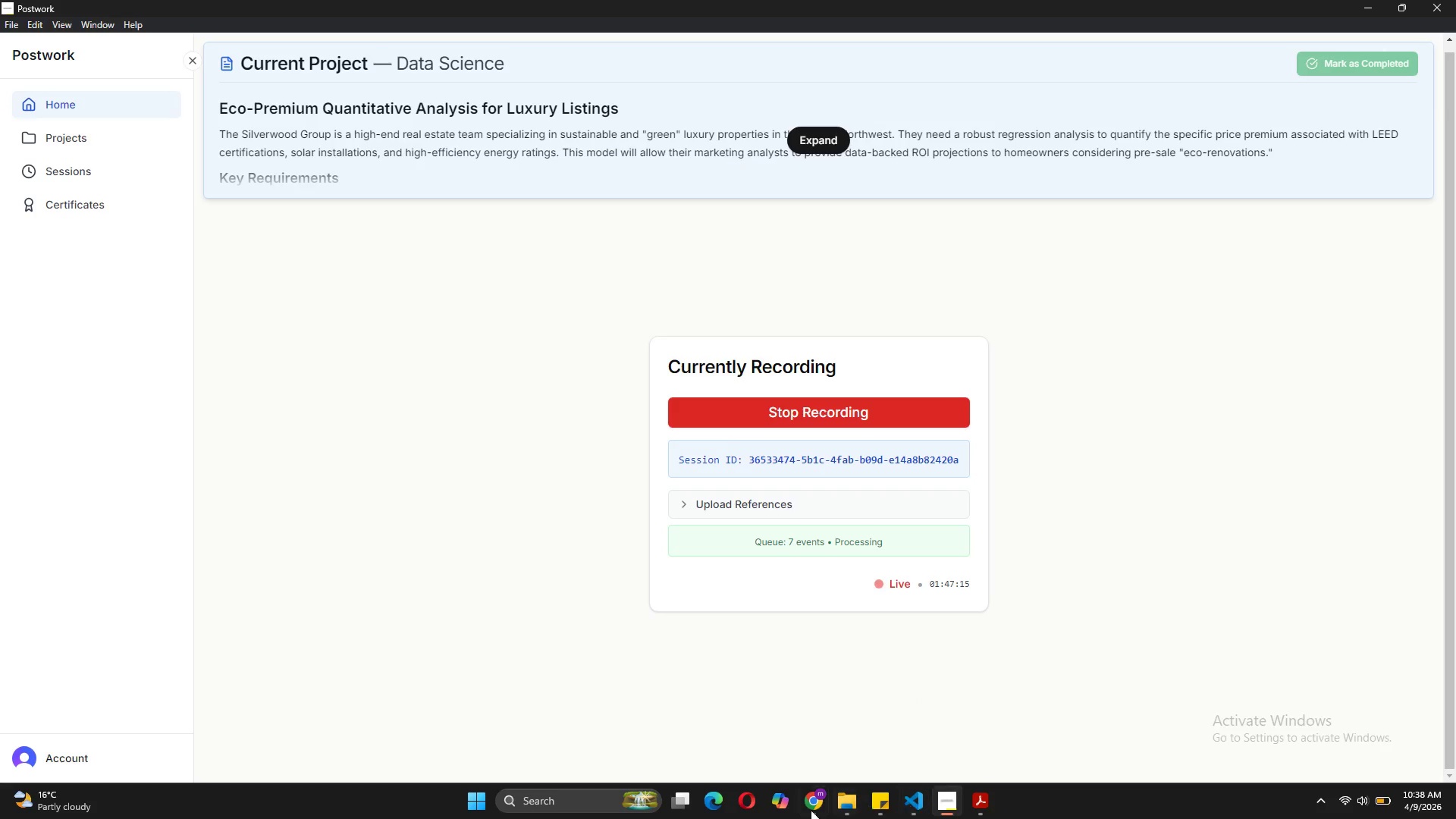 
left_click([811, 810])
 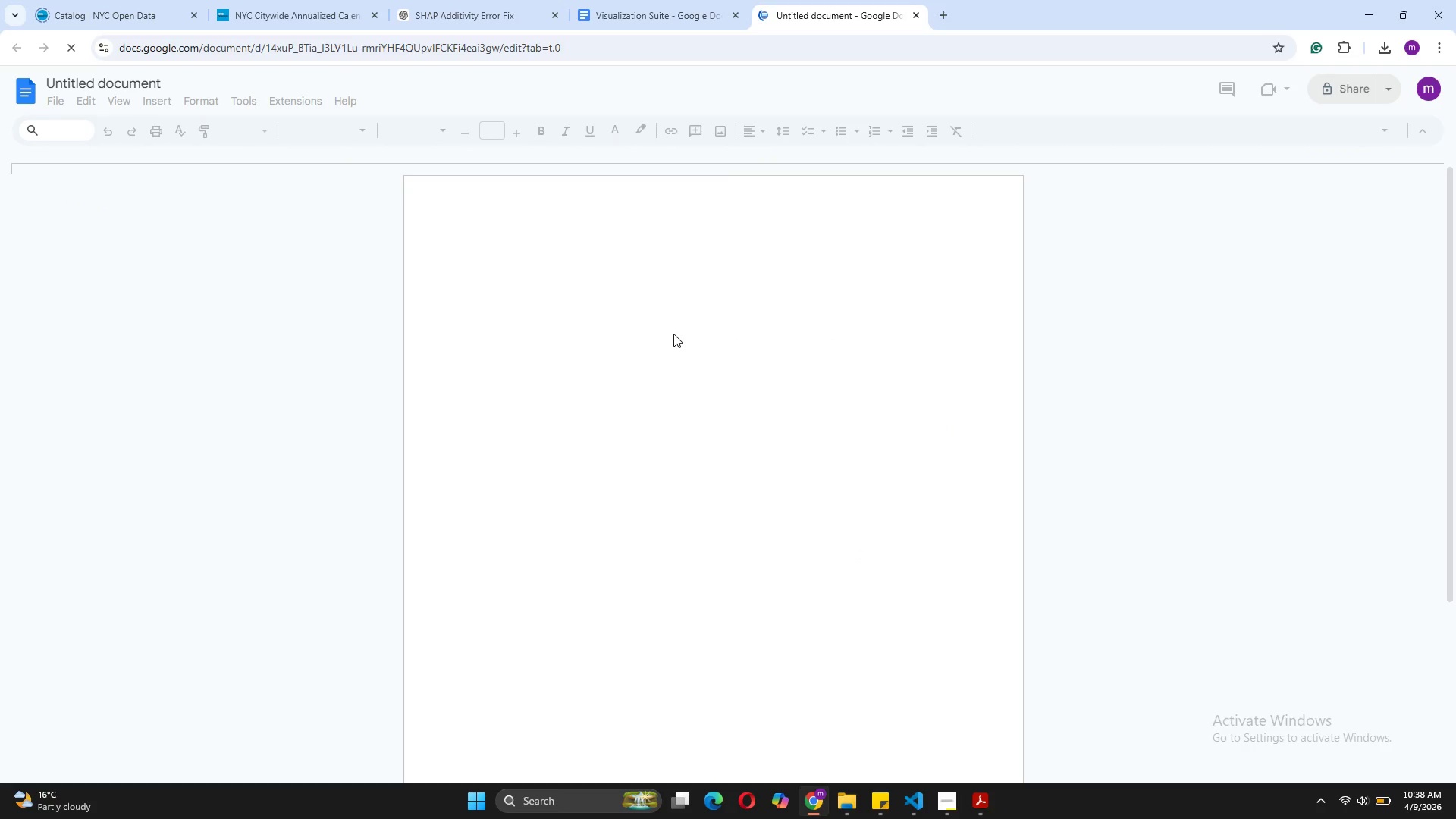 
left_click([653, 300])
 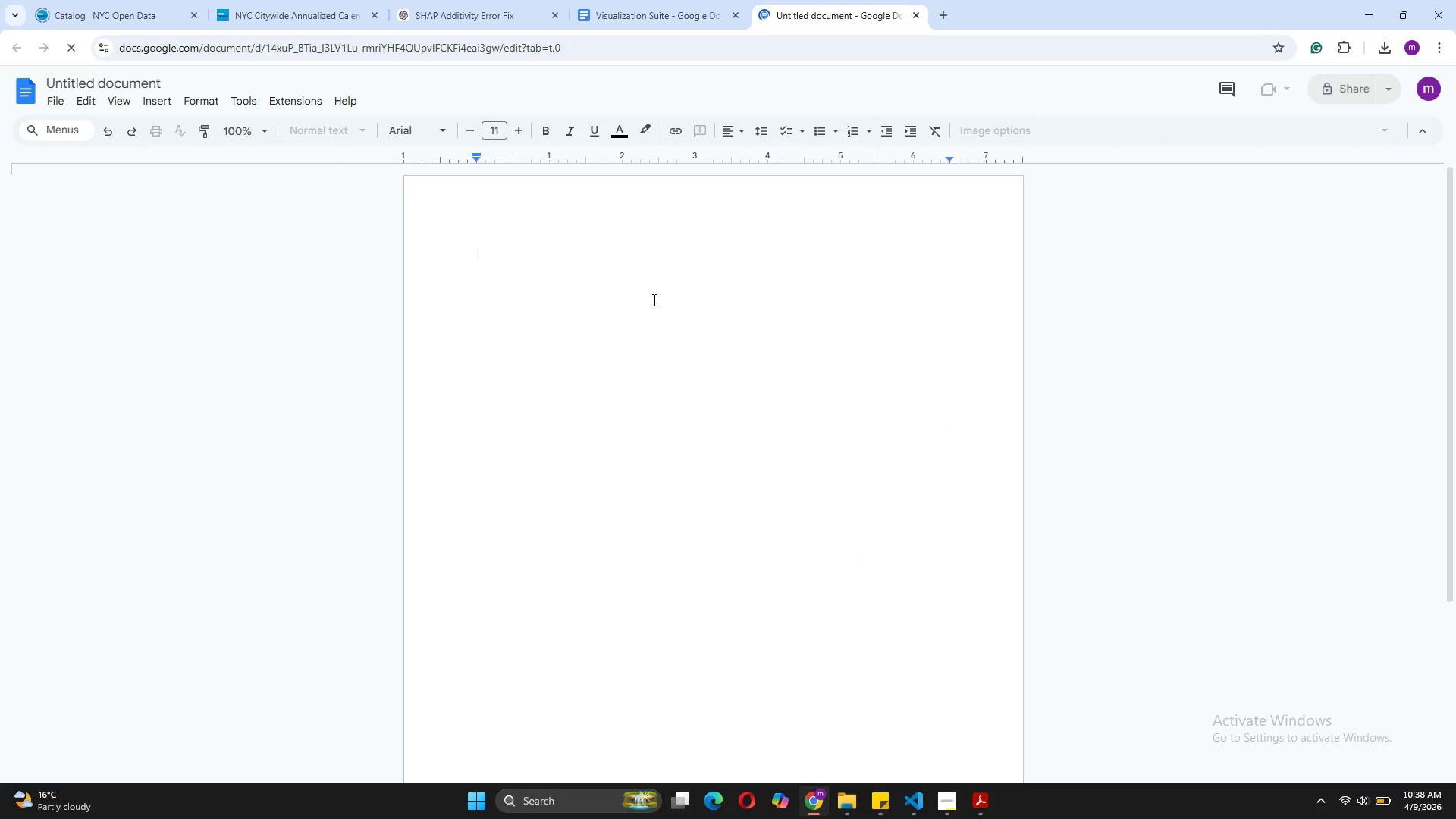 
type(Executive Summary)
 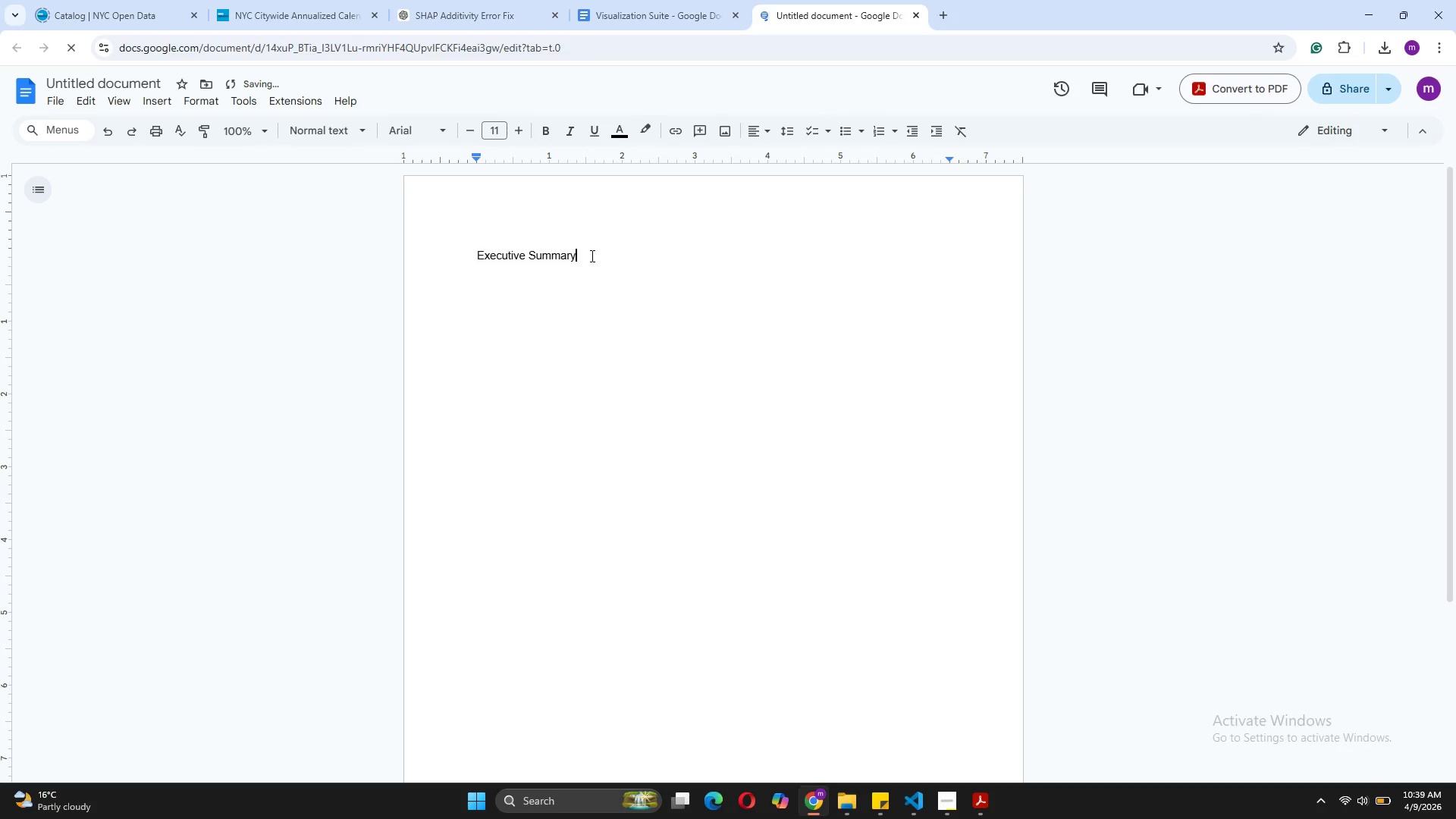 
left_click([591, 256])
 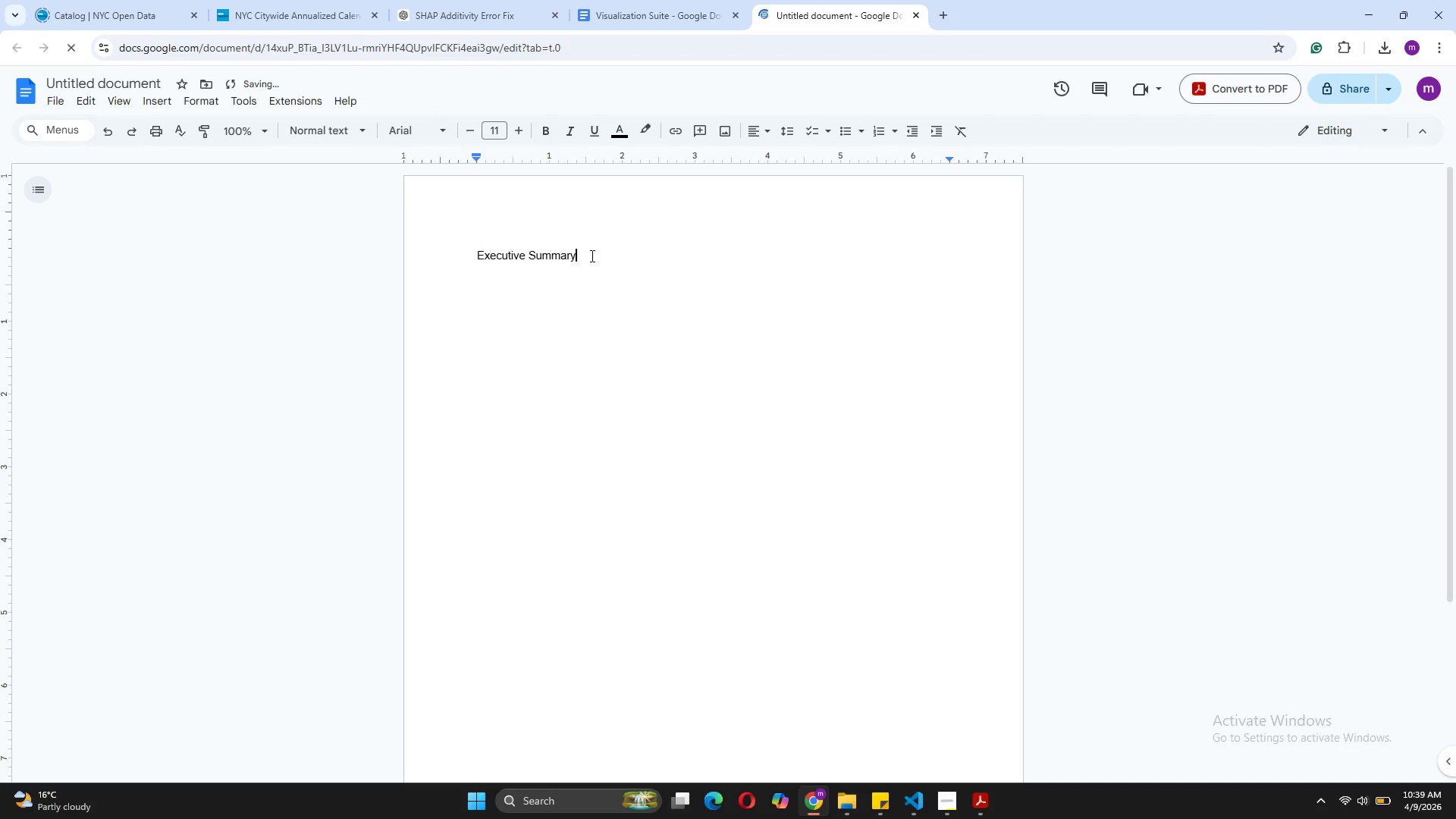 
left_click_drag(start_coordinate=[591, 256], to_coordinate=[481, 235])
 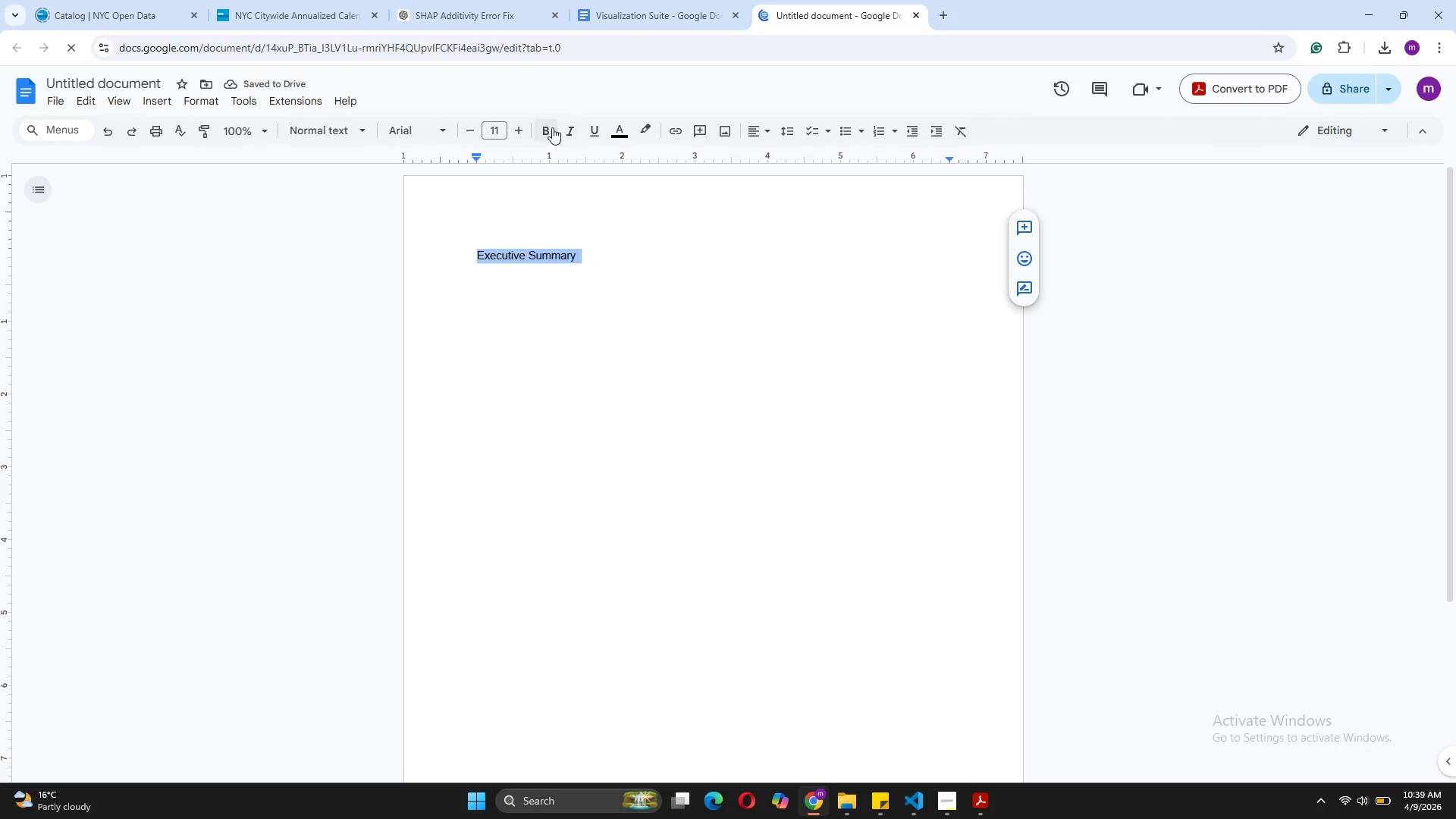 
left_click([552, 127])
 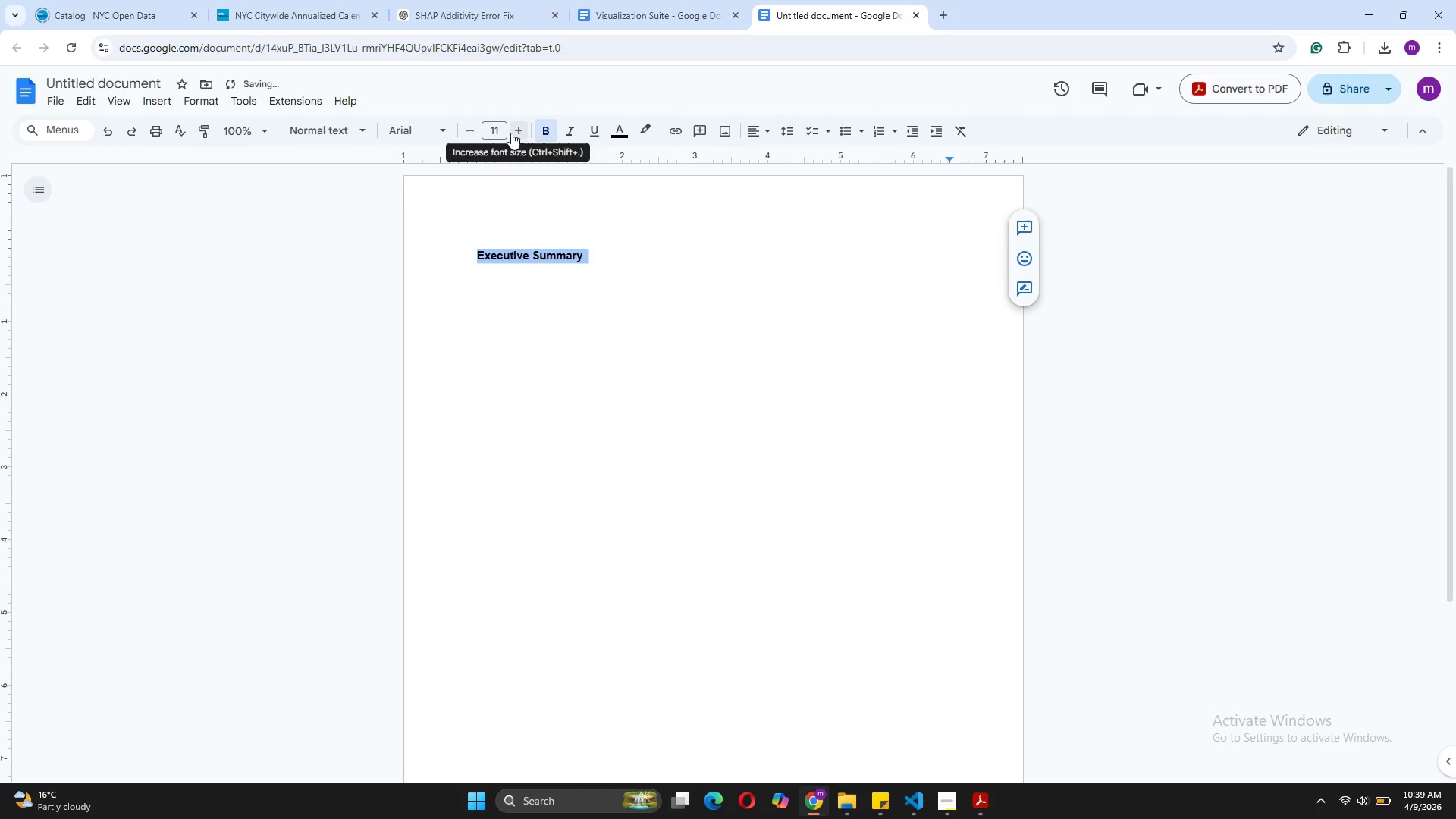 
double_click([511, 133])
 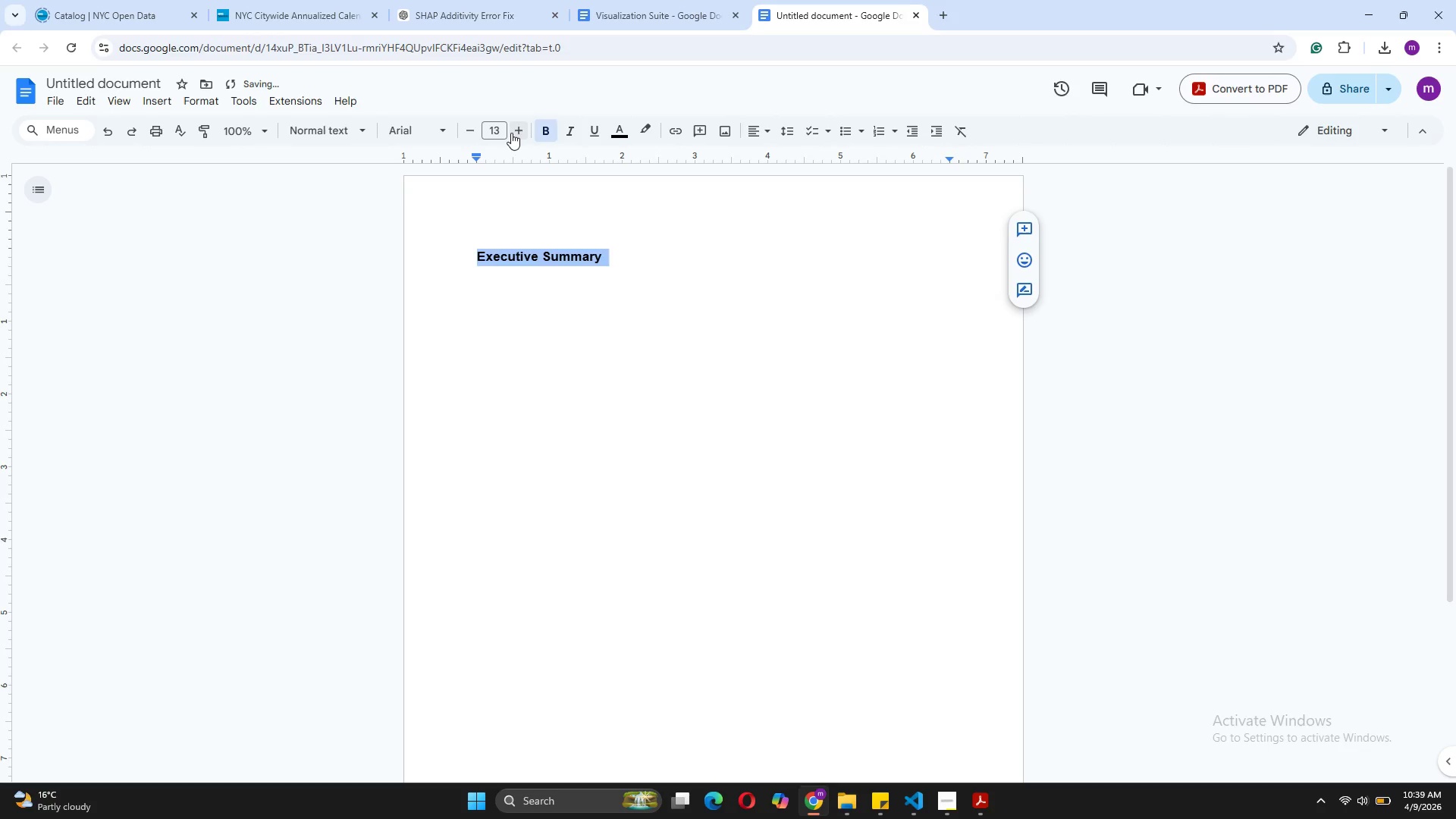 
triple_click([511, 133])
 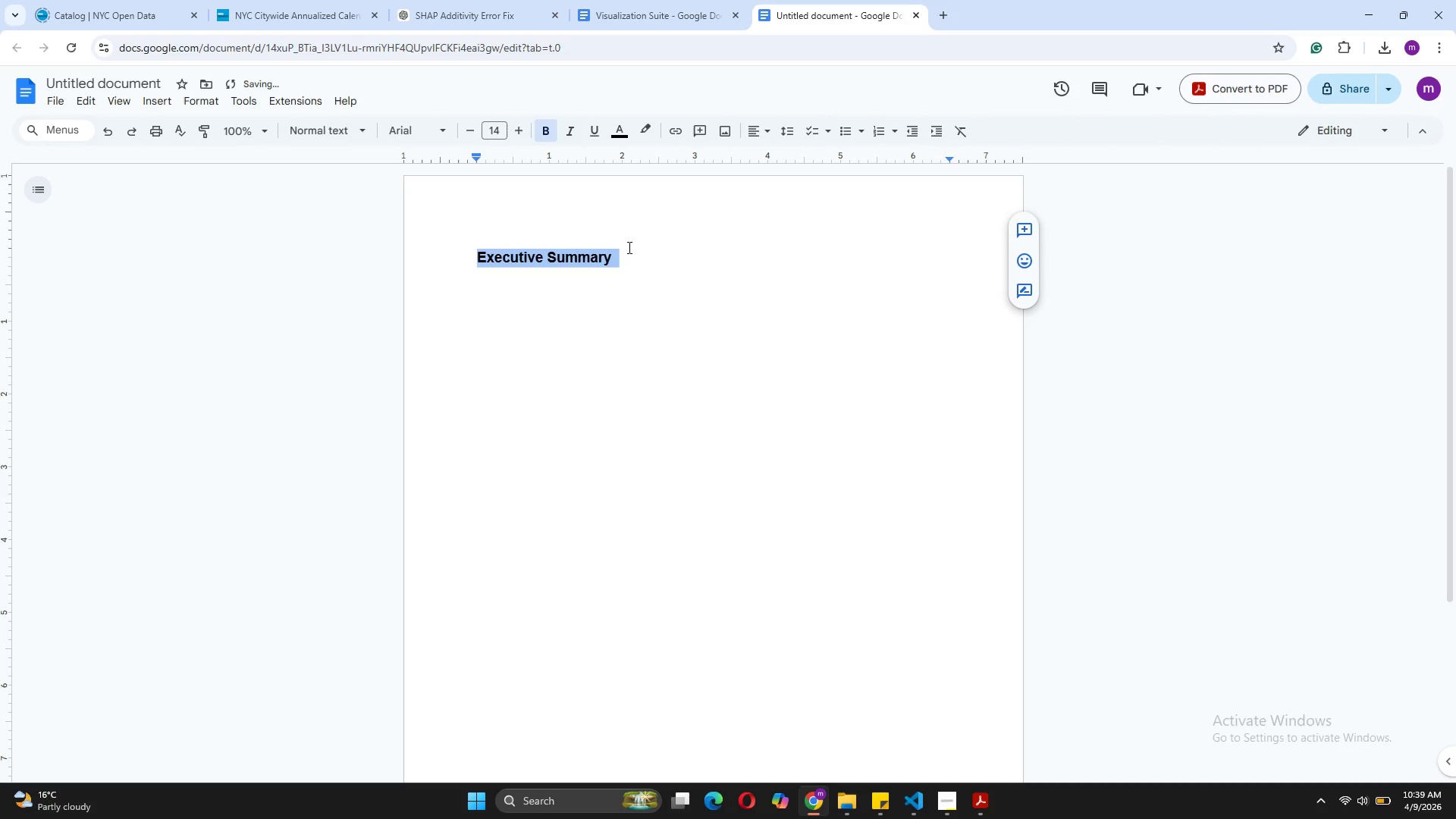 
left_click([628, 247])
 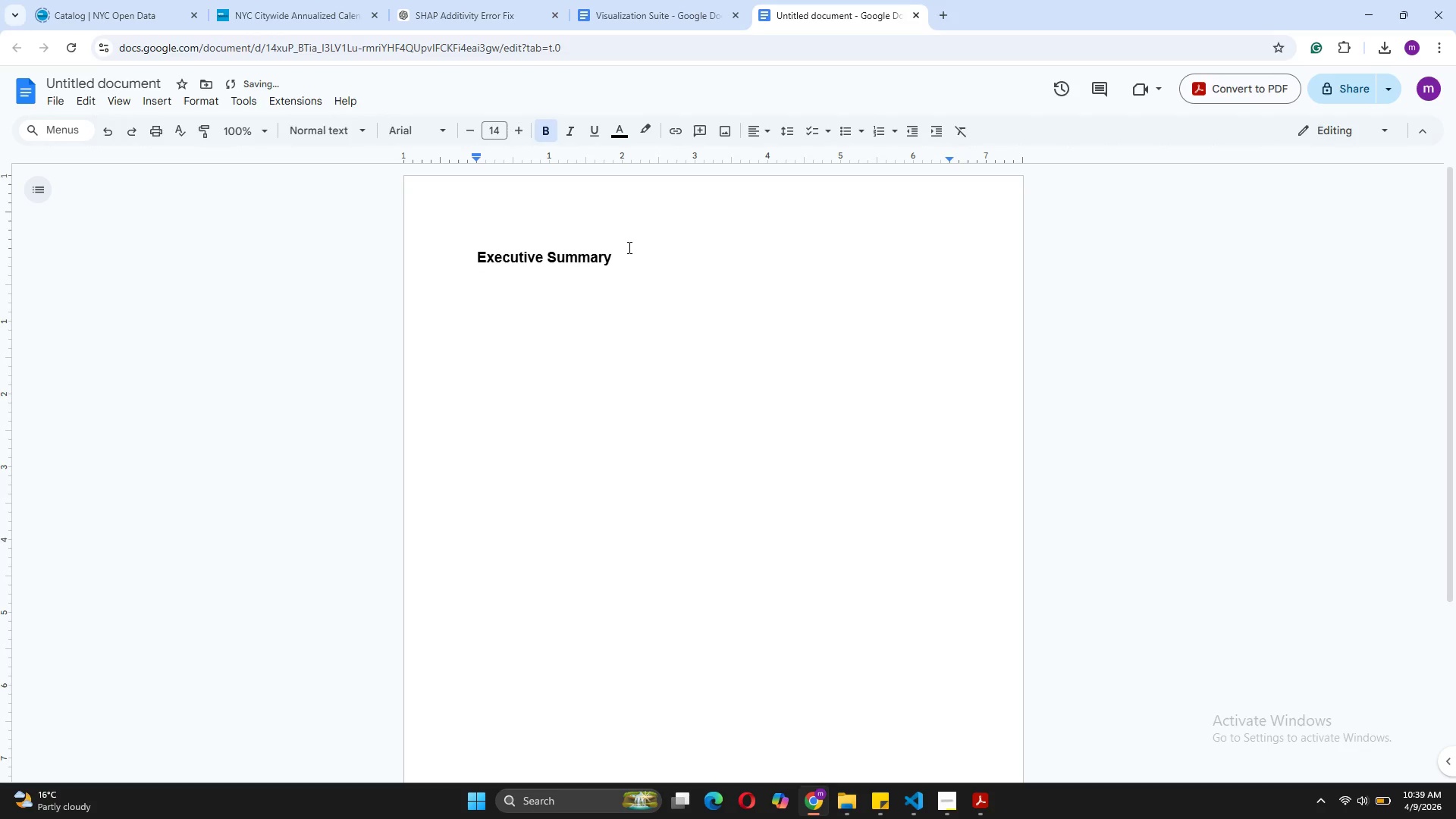 
key(Enter)
 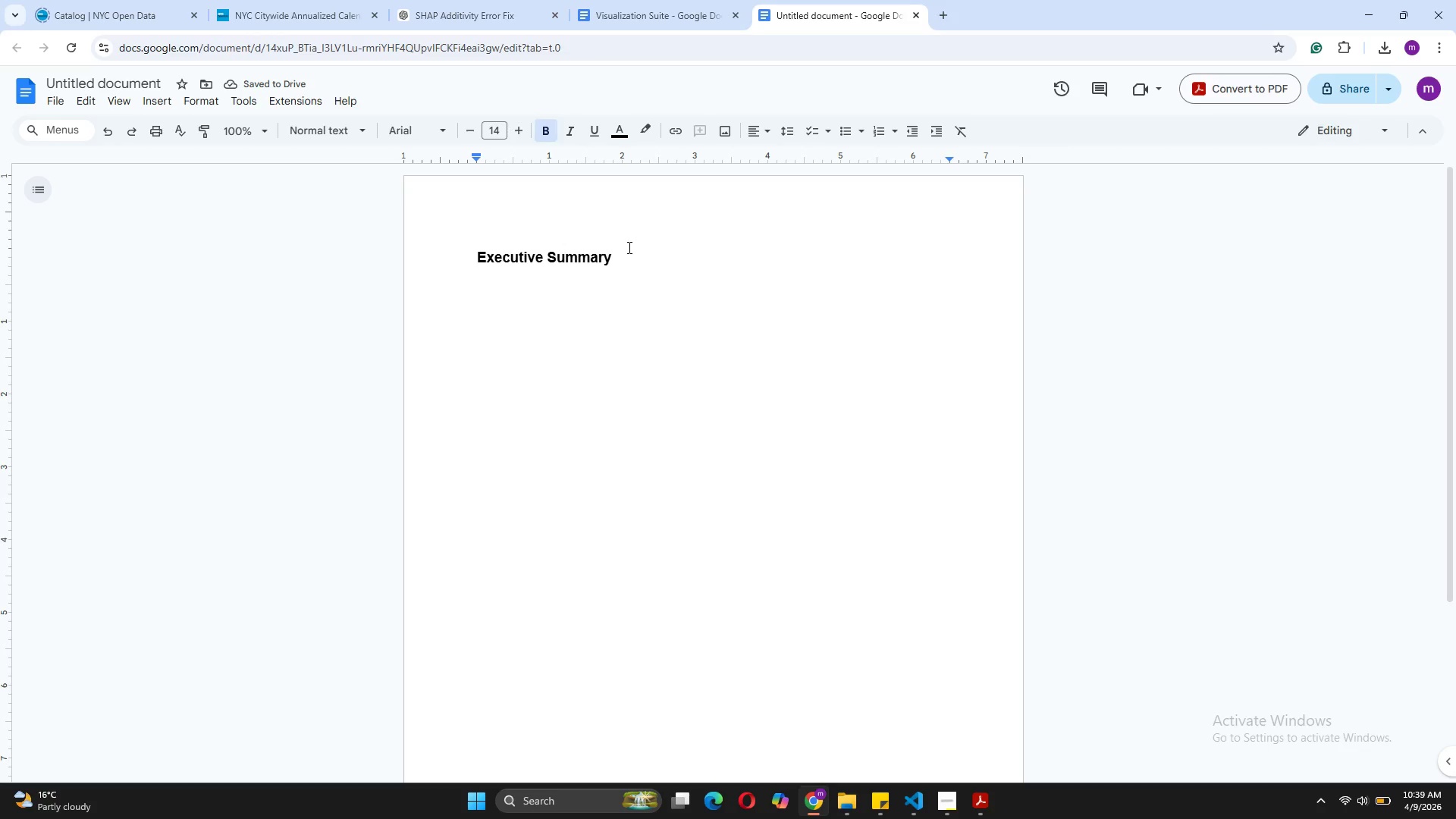 
key(CapsLock)
 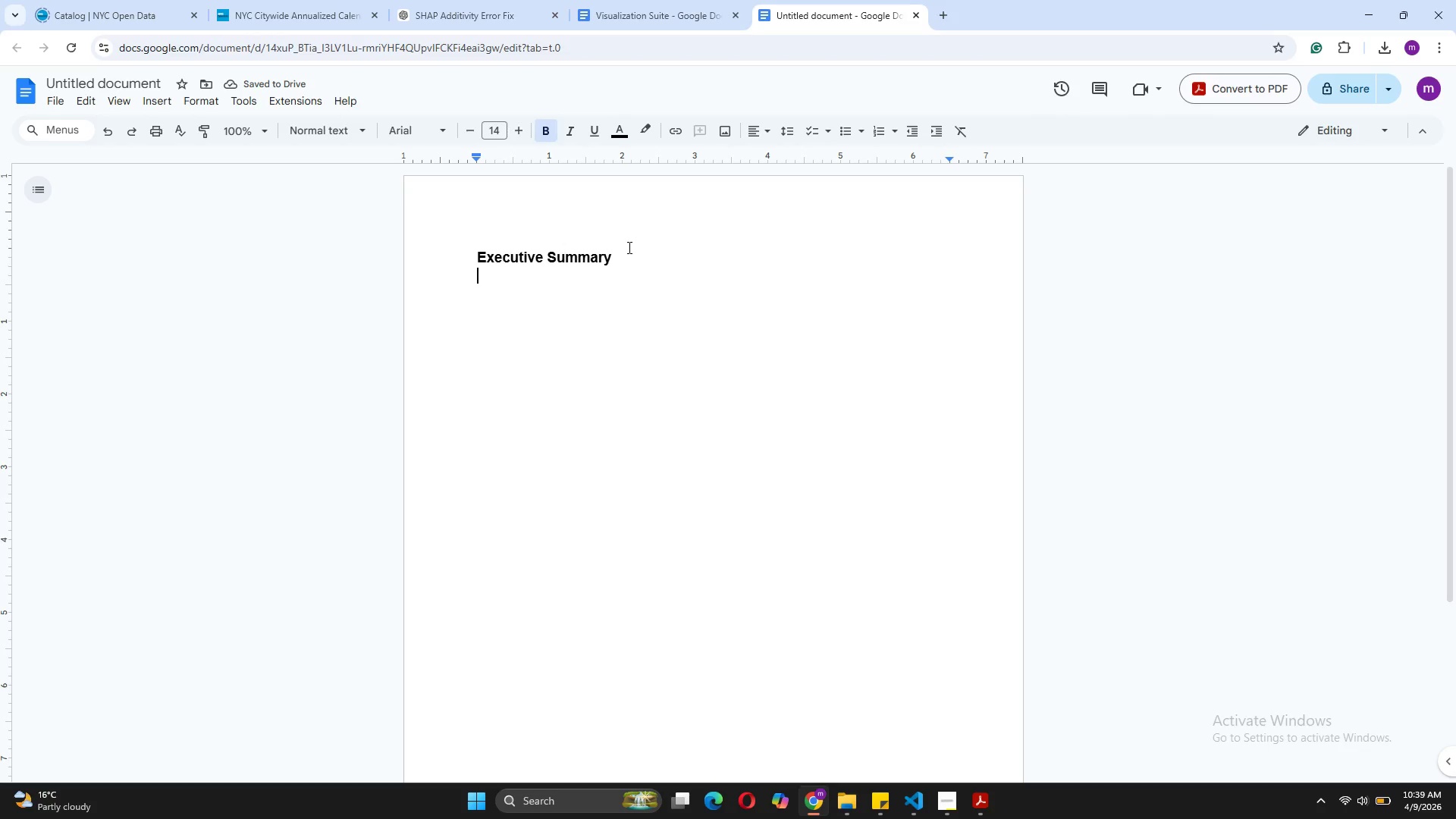 
key(S)
 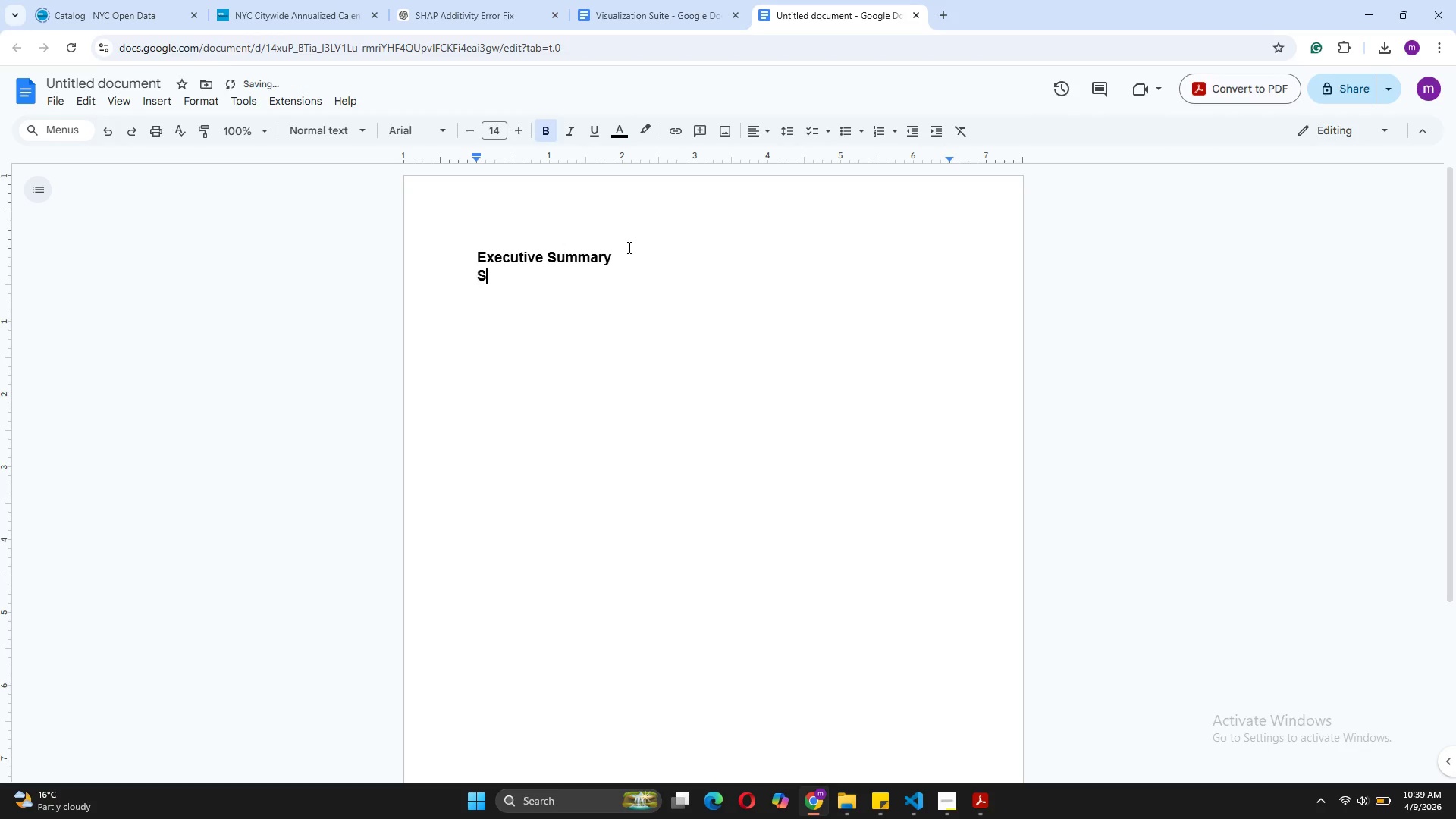 
key(CapsLock)
 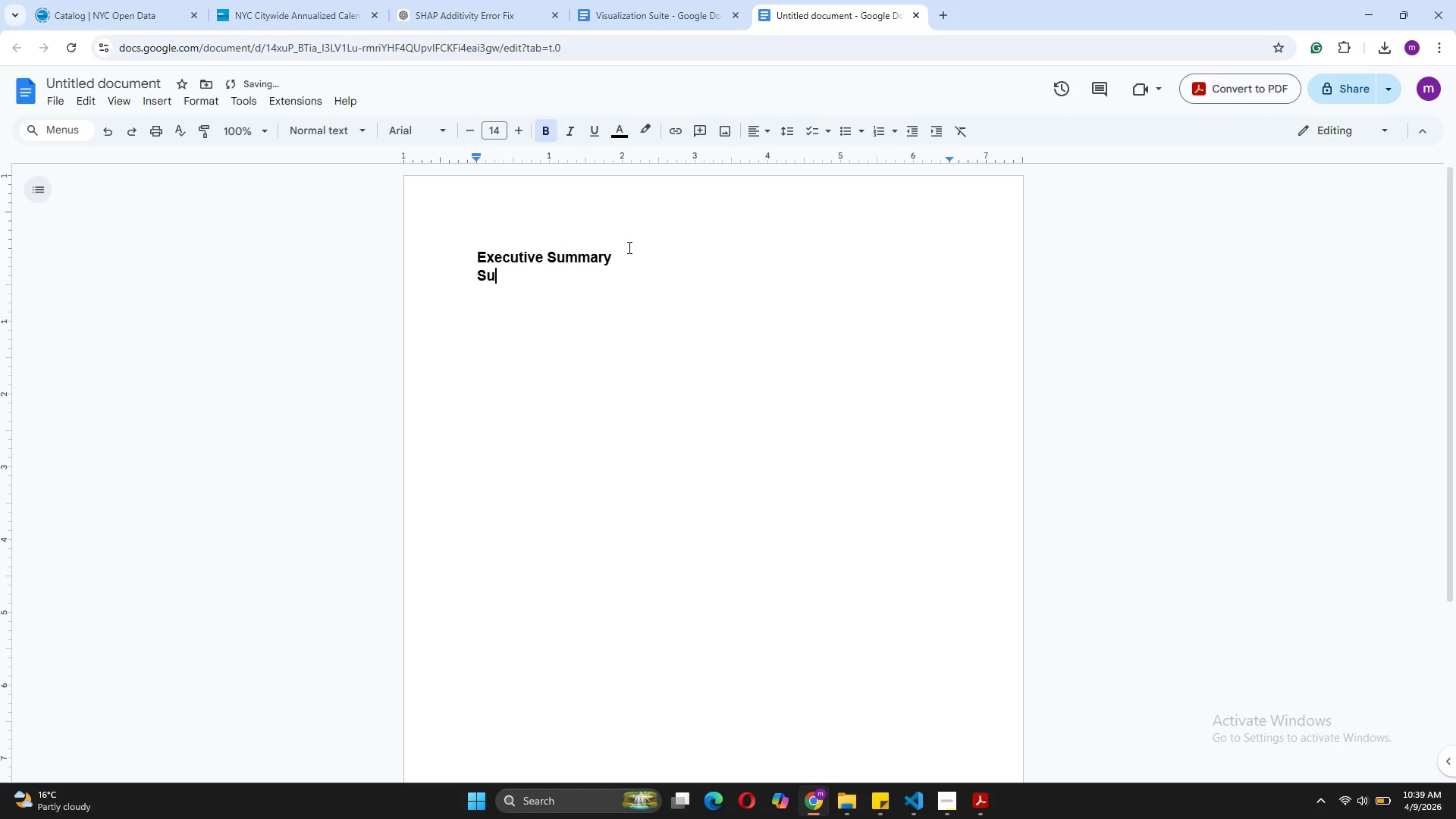 
key(U)
 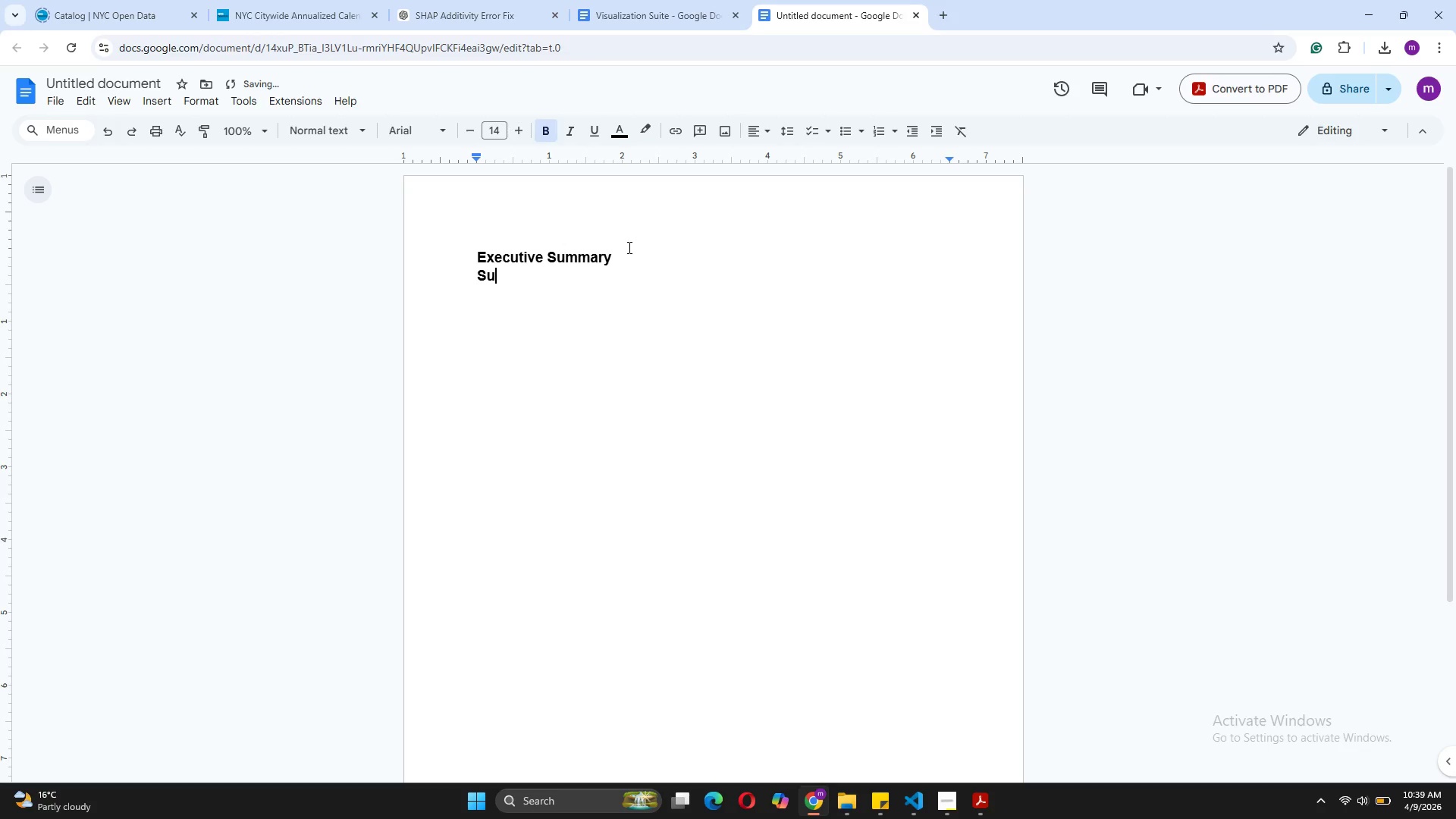 
key(Backspace)
 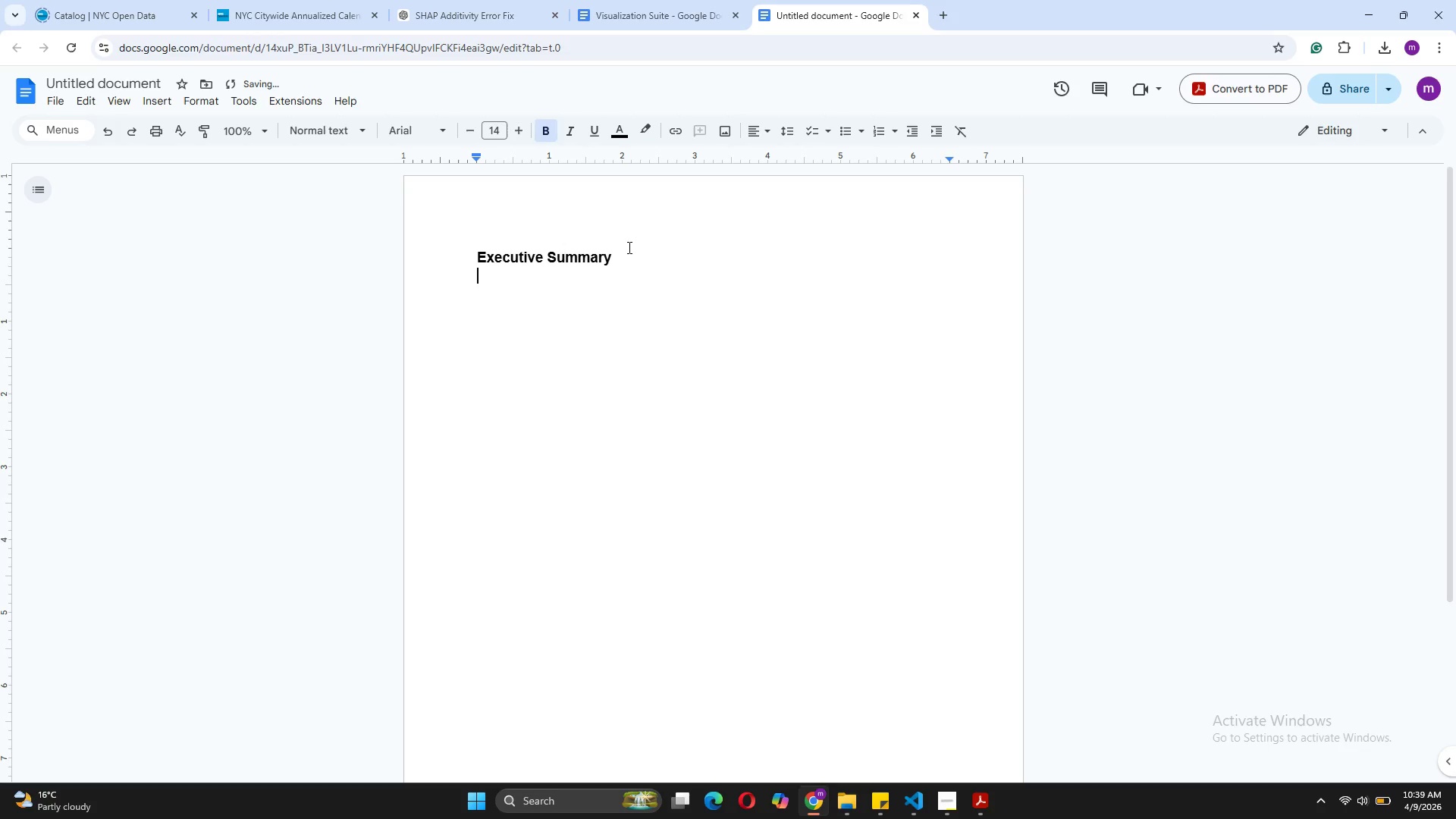 
key(Backspace)
 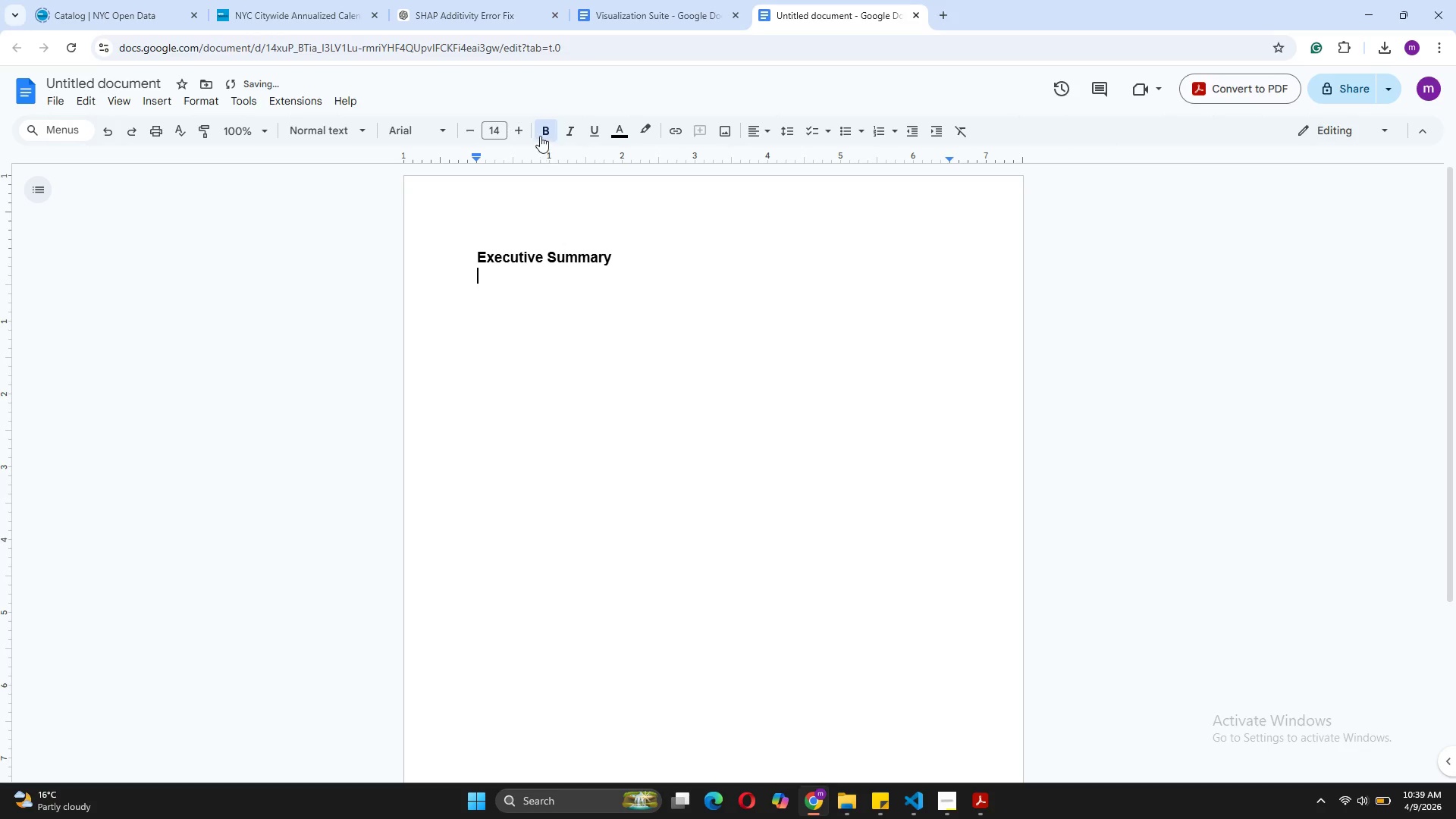 
left_click([541, 133])
 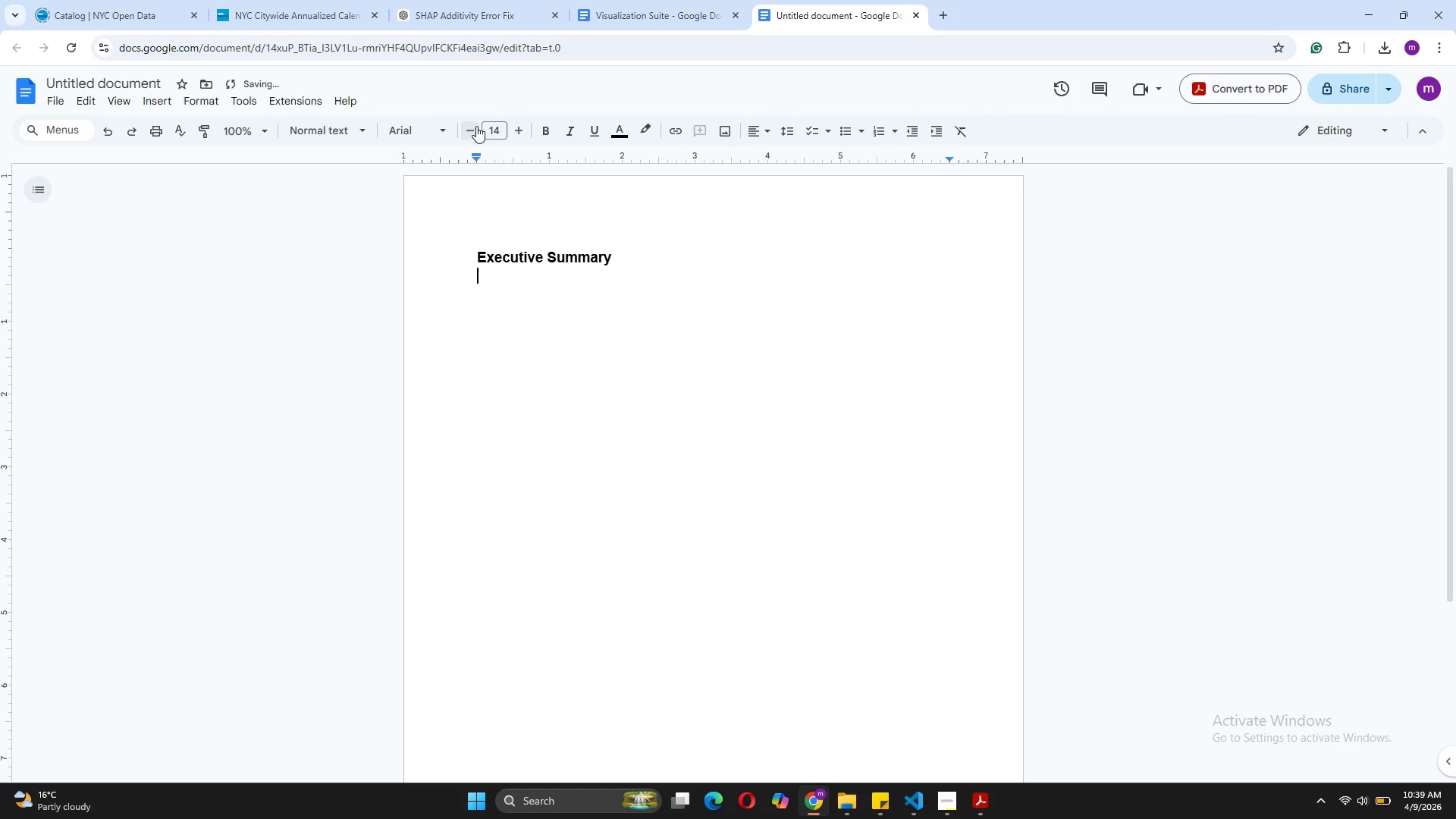 
left_click([476, 126])
 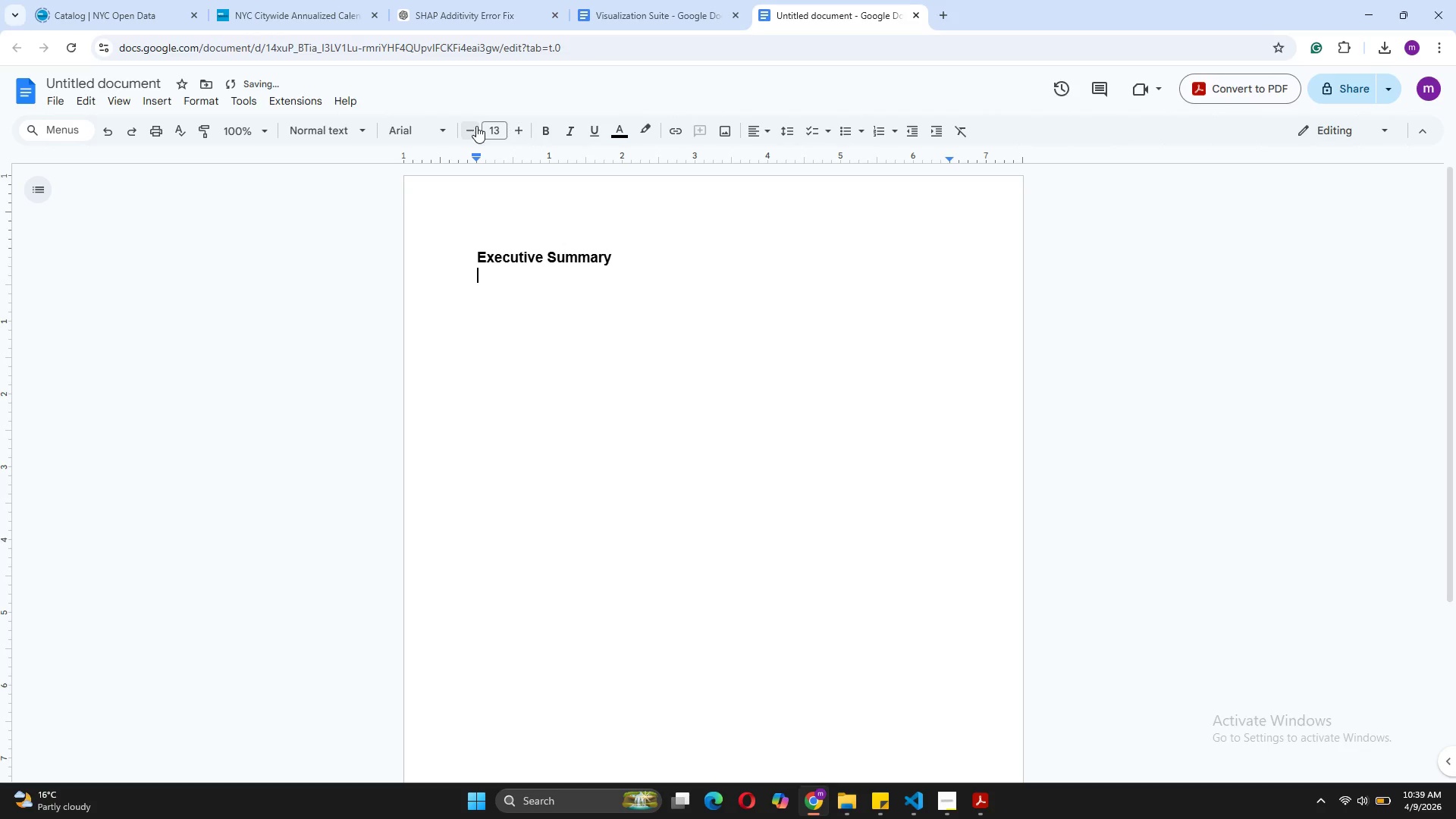 
left_click([476, 126])
 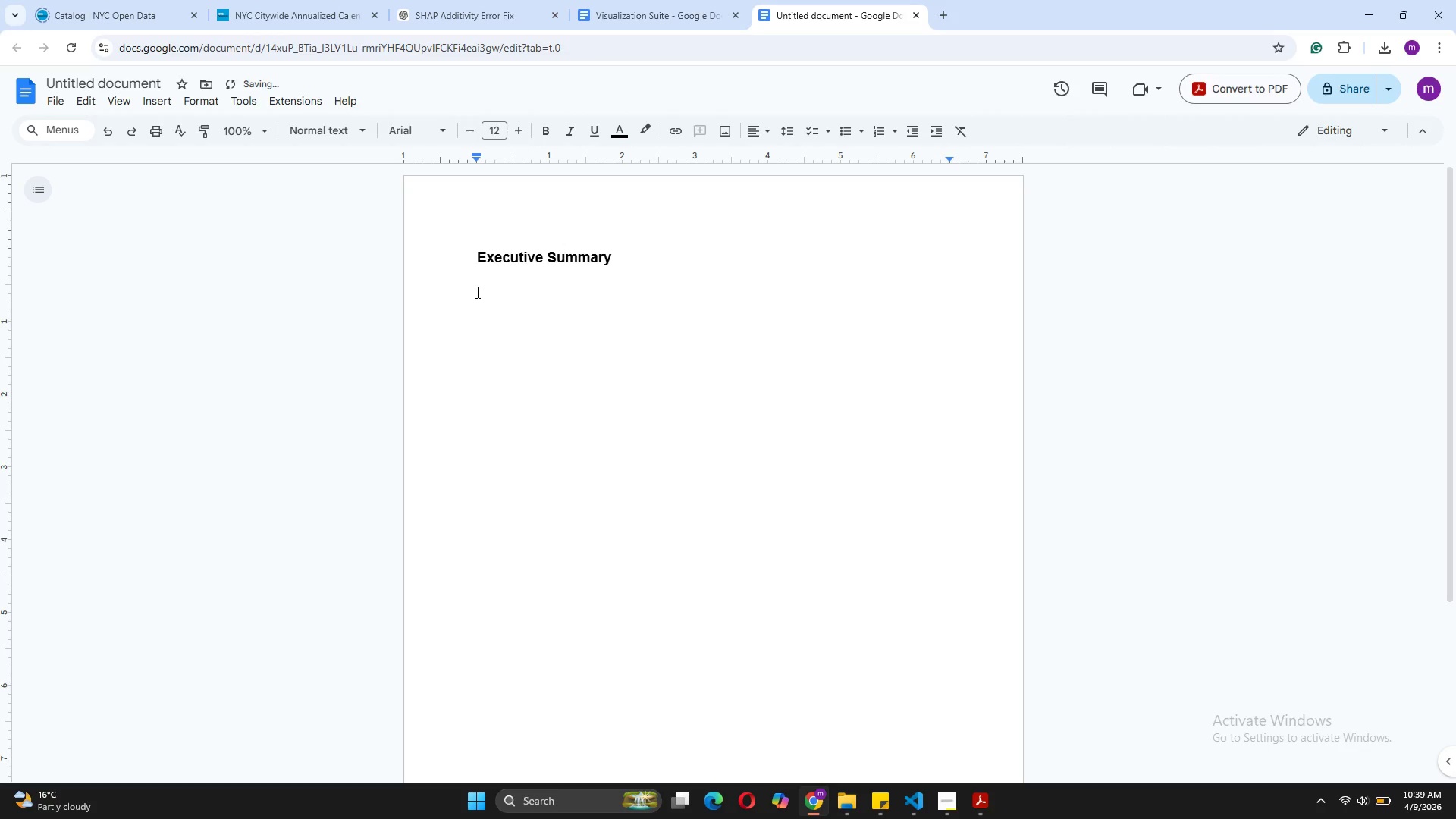 
type(Subject: )
 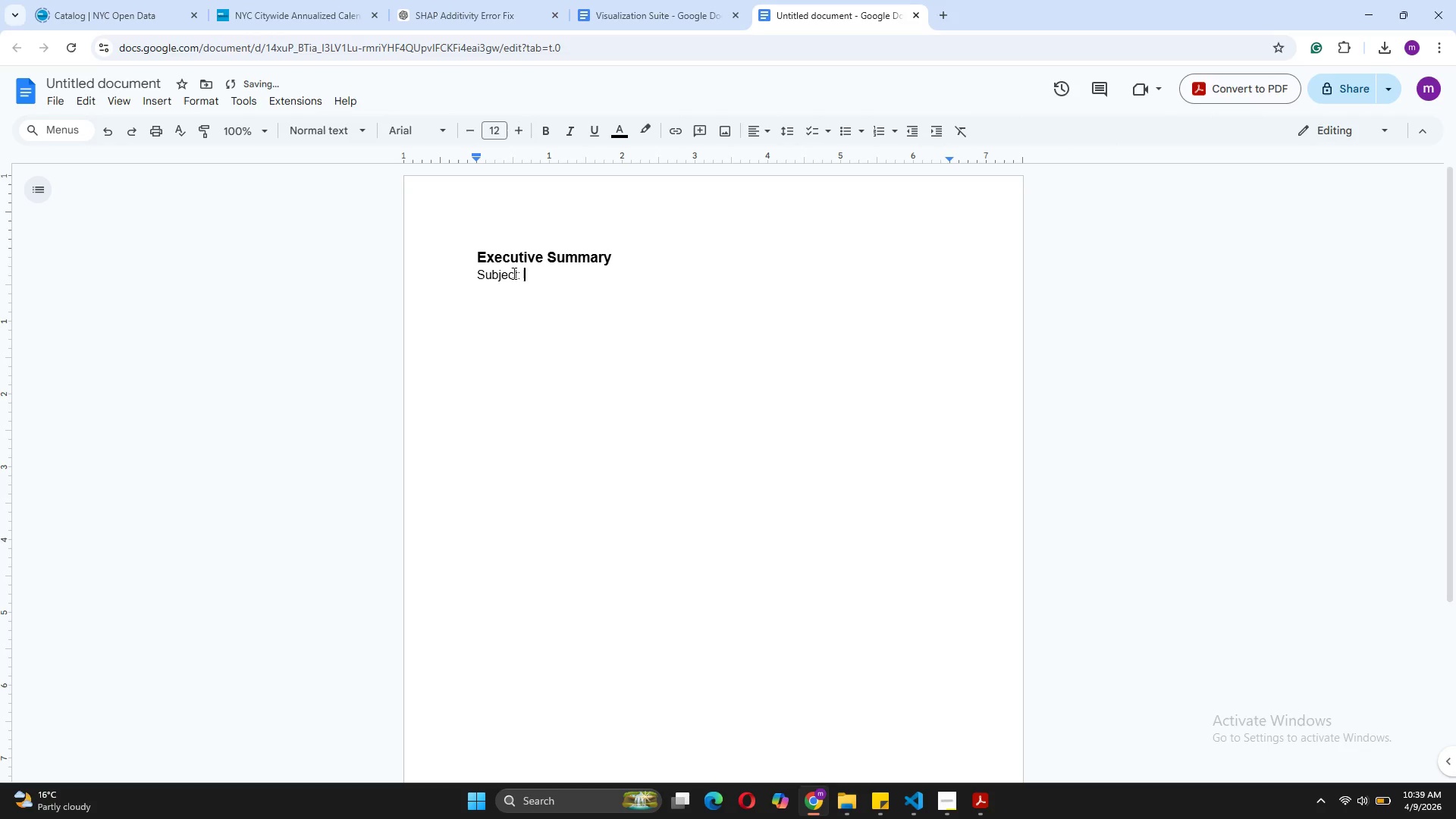 
left_click_drag(start_coordinate=[516, 273], to_coordinate=[476, 275])
 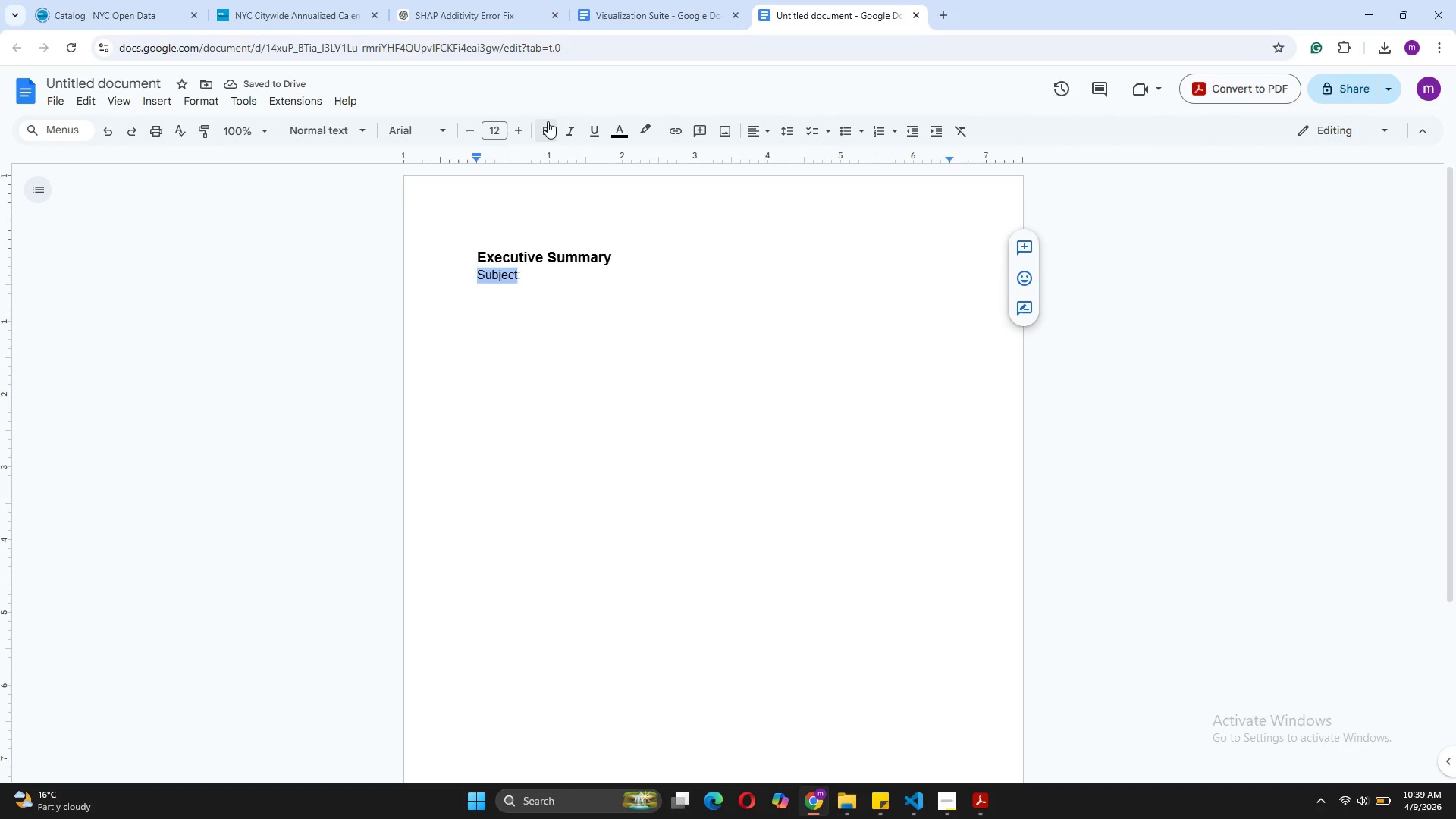 
left_click([548, 124])
 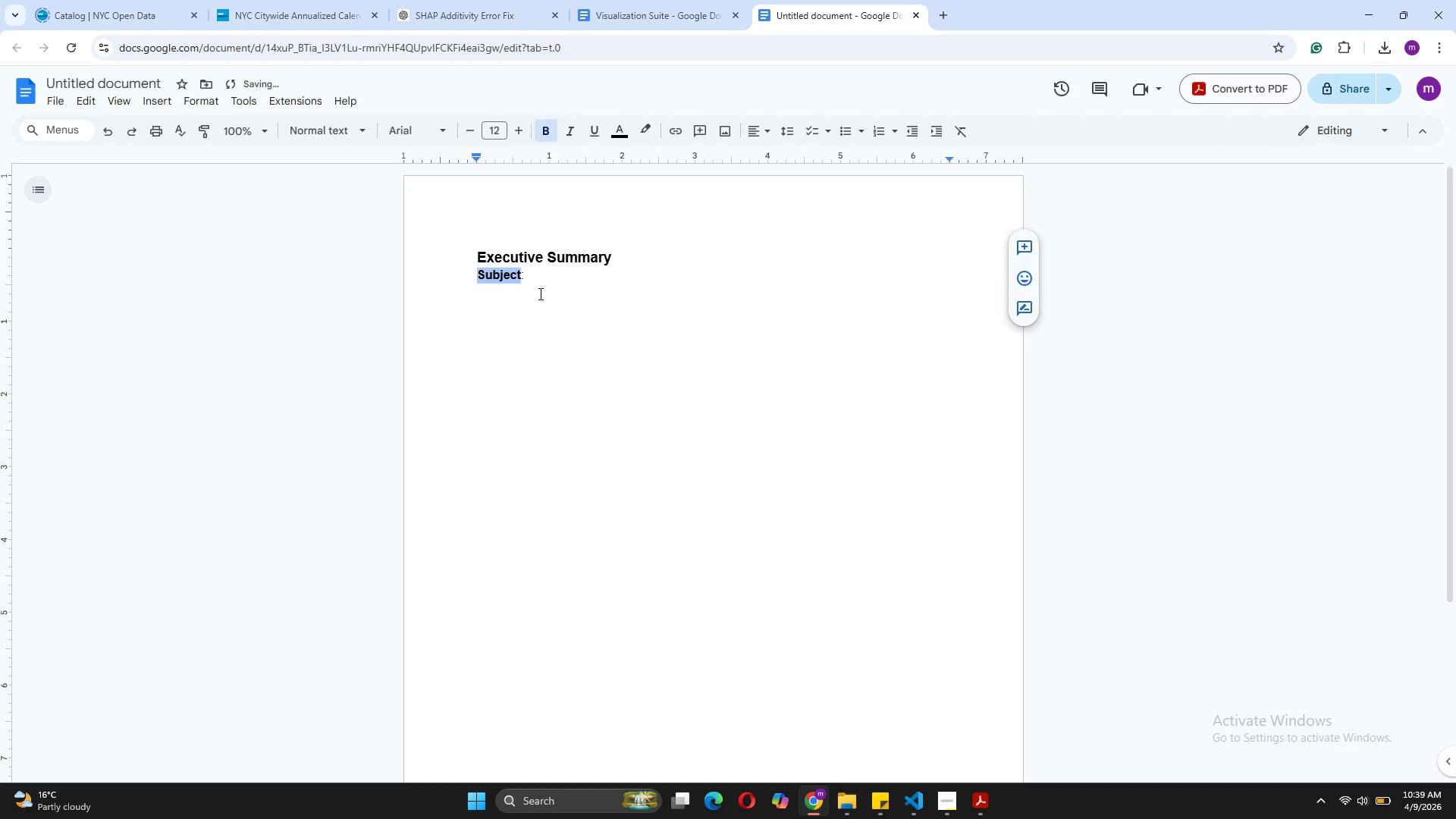 
left_click([531, 275])
 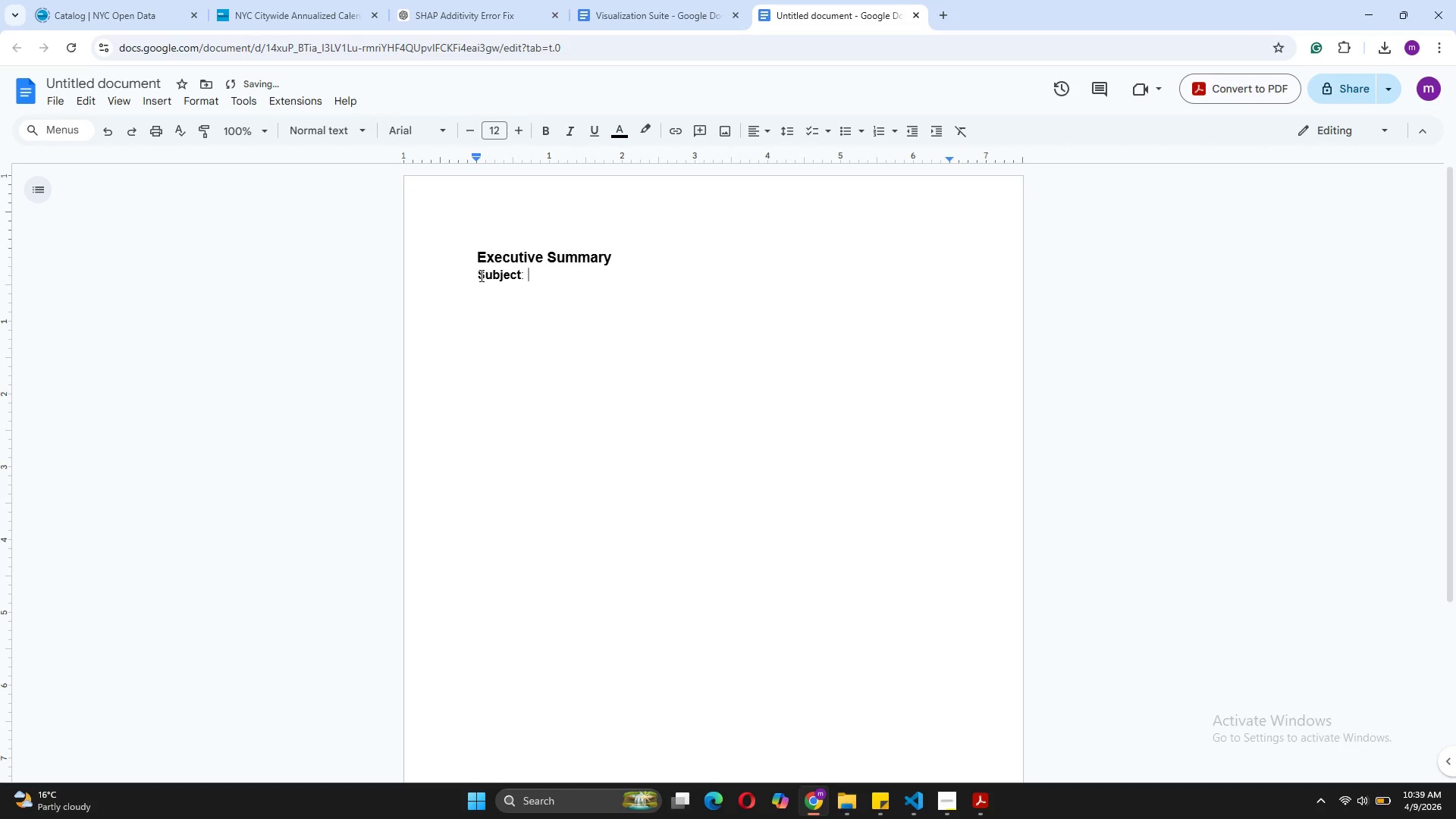 
left_click([479, 276])
 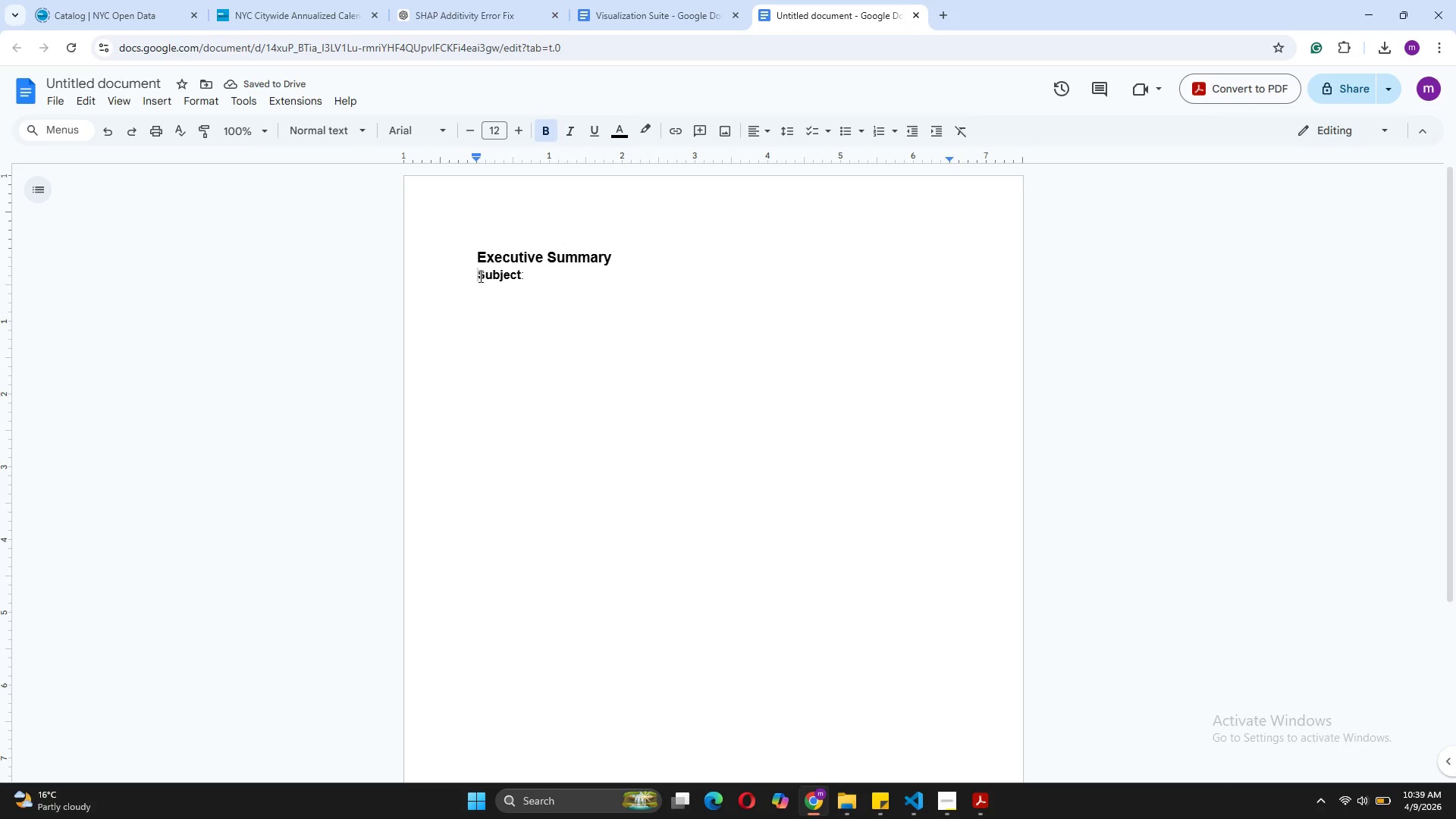 
key(Enter)
 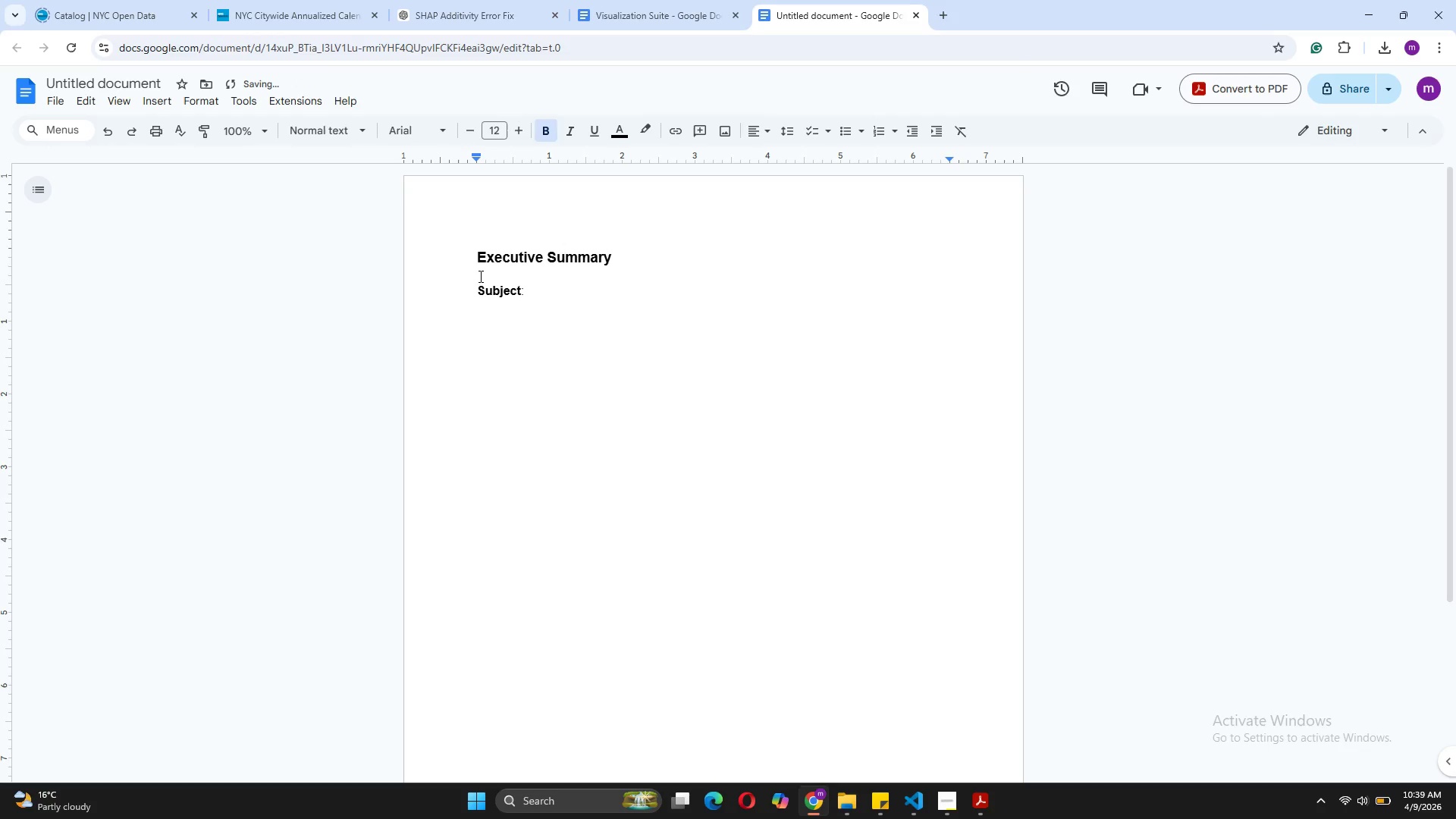 
key(Backspace)
 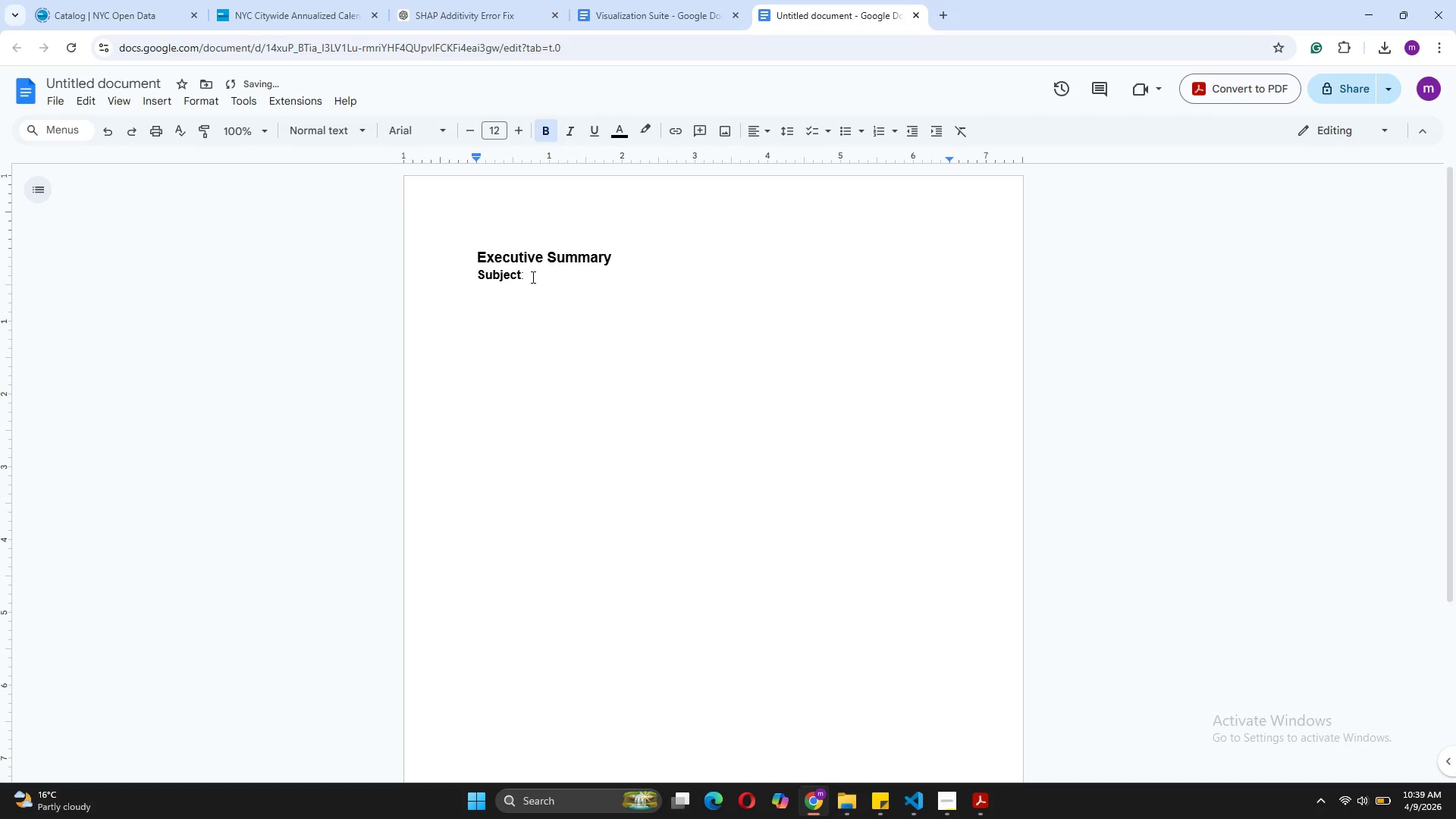 
left_click([532, 277])
 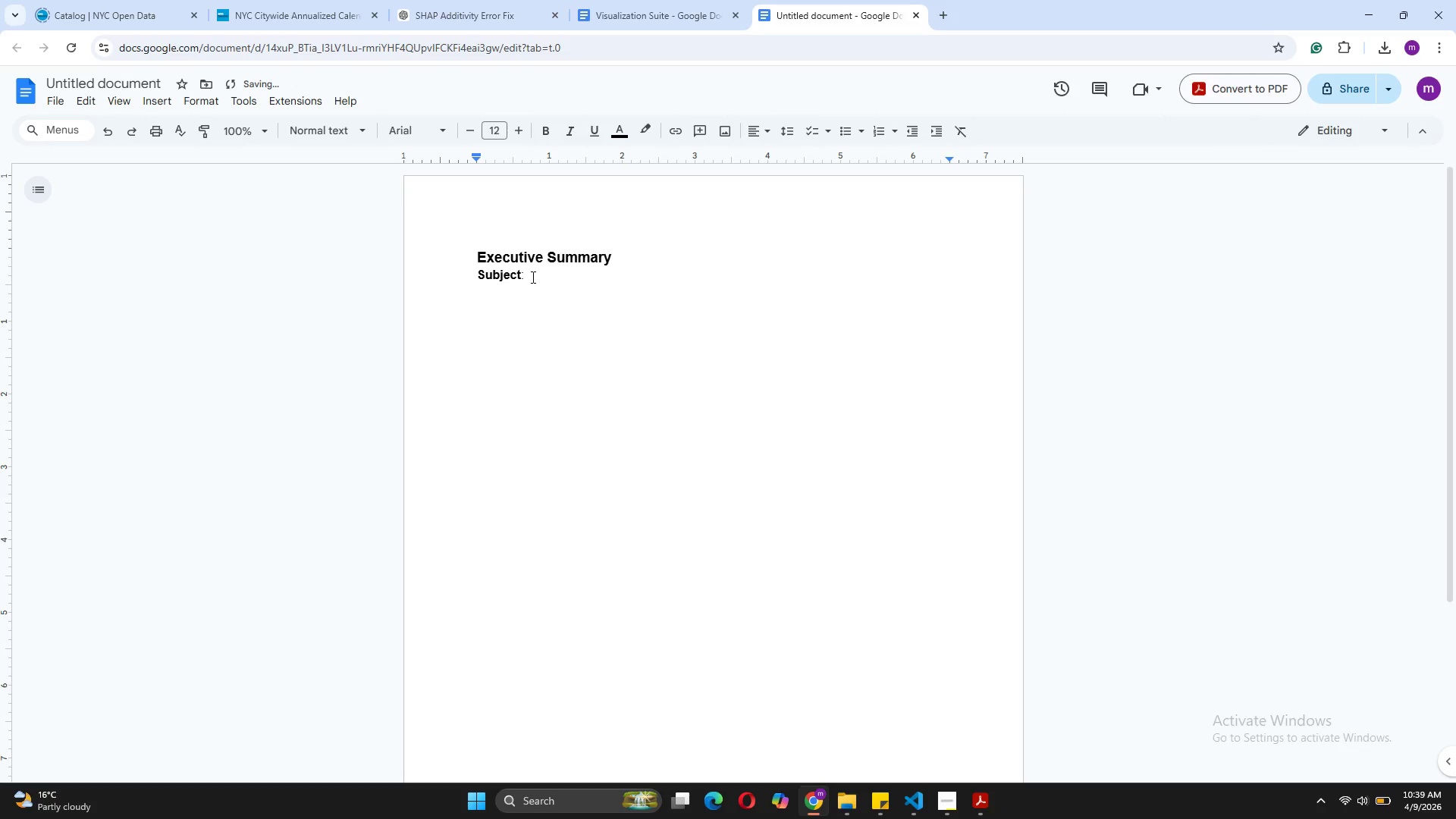 
type(Quantifying the EC)
key(Backspace)
type(co-premium in NYC l)
key(Backspace)
type(Luxury Real Estate(2018-2025))
 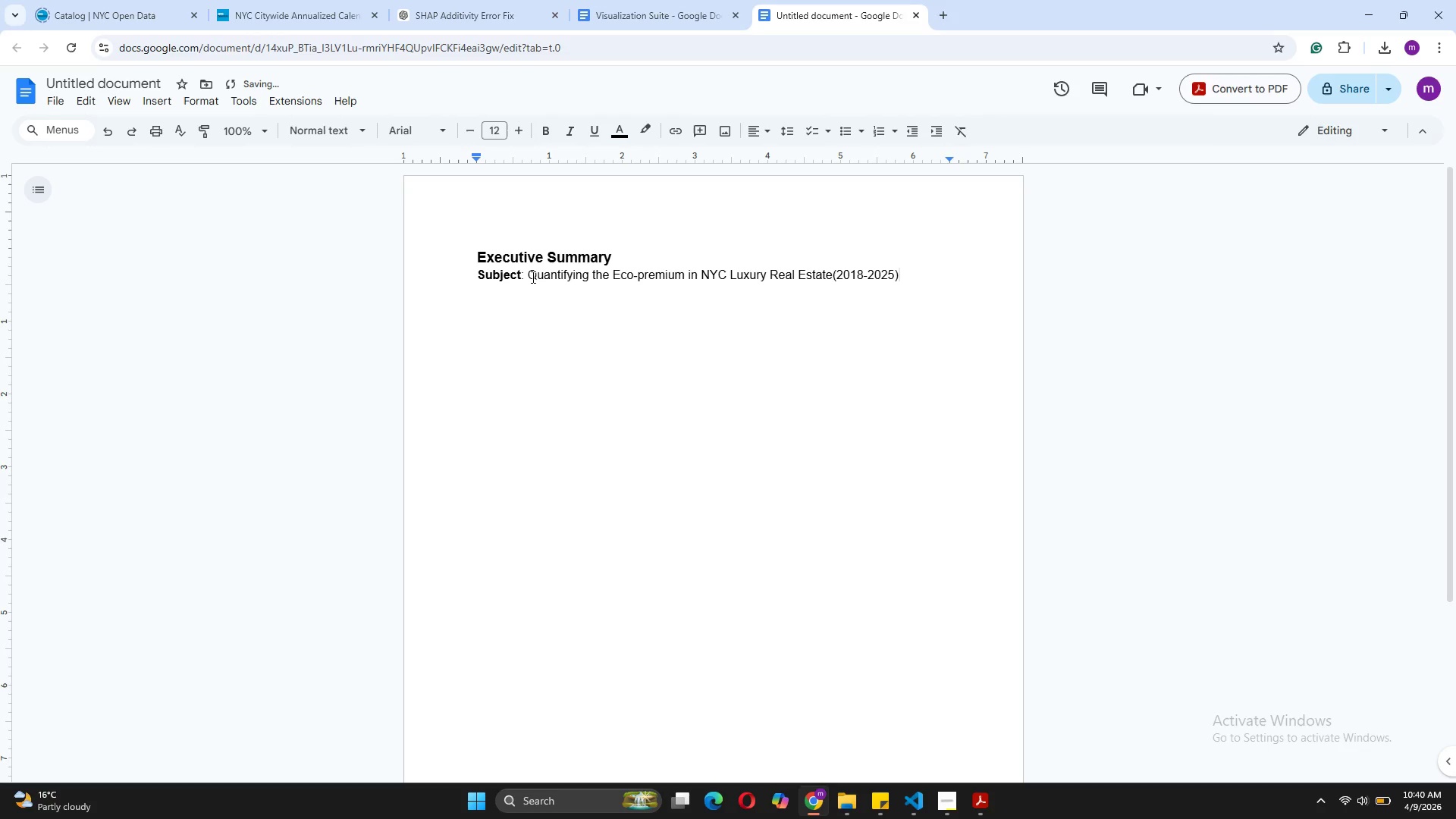 
key(Enter)
 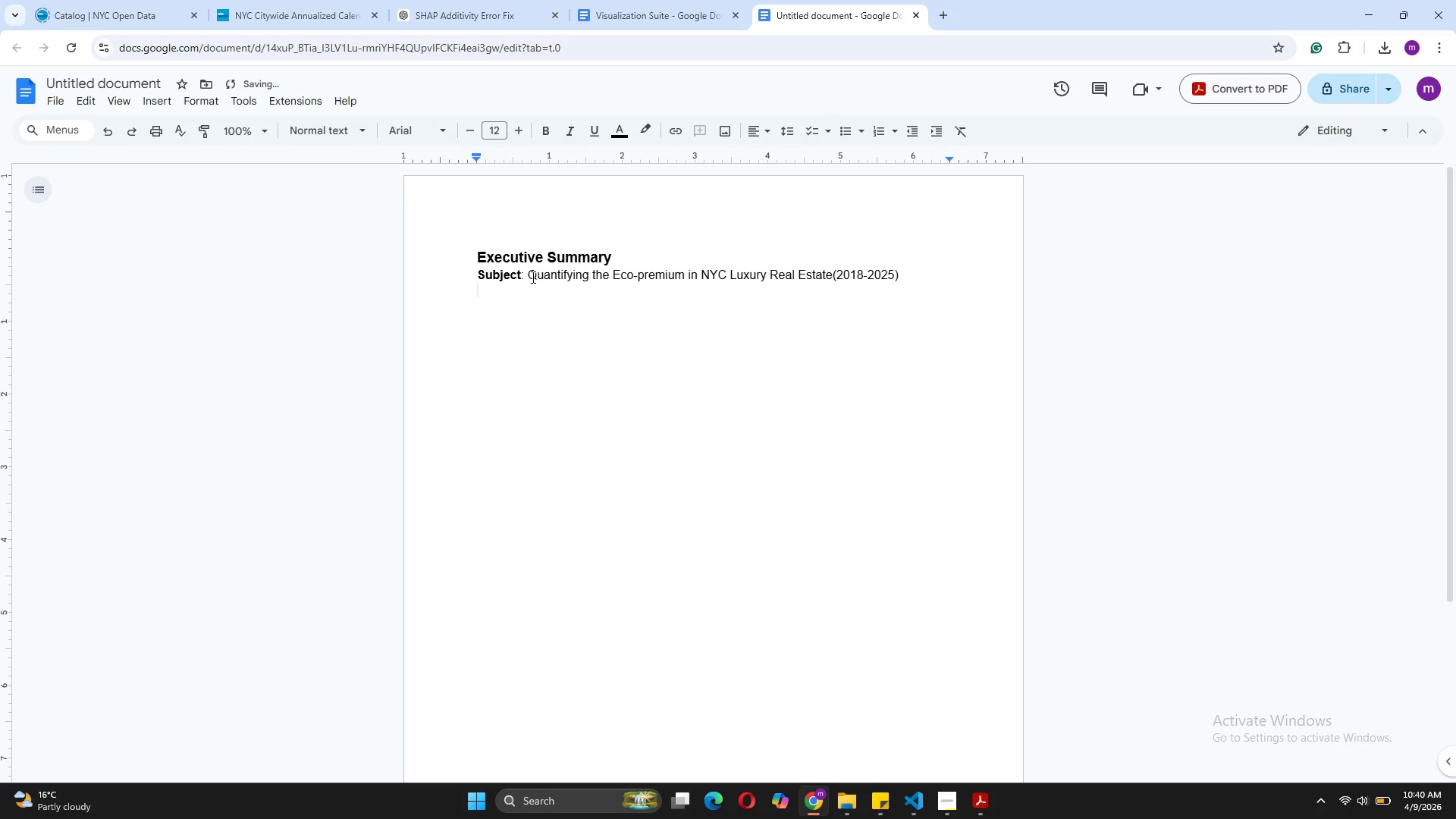 
key(Enter)
 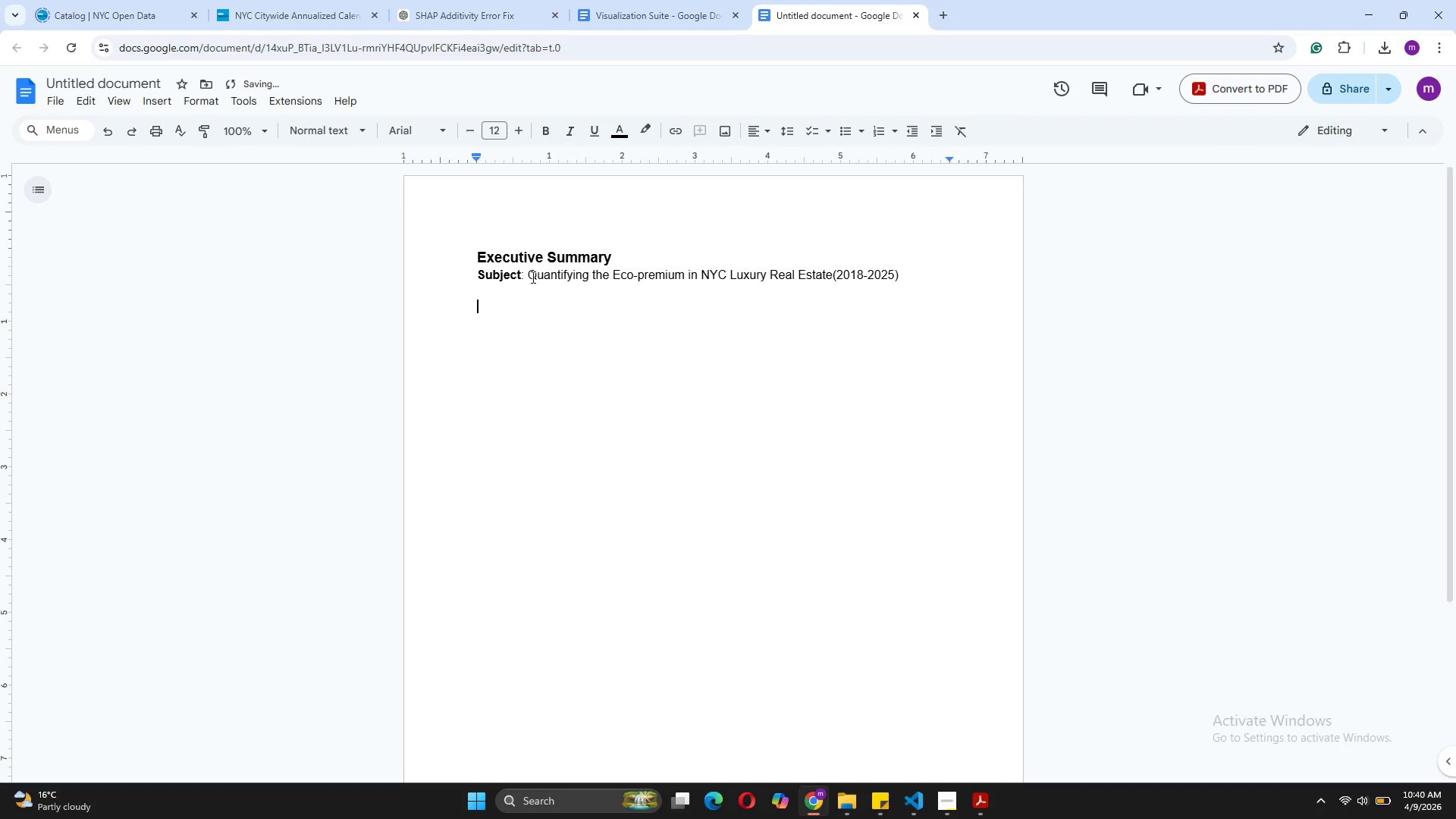 
key(Enter)
 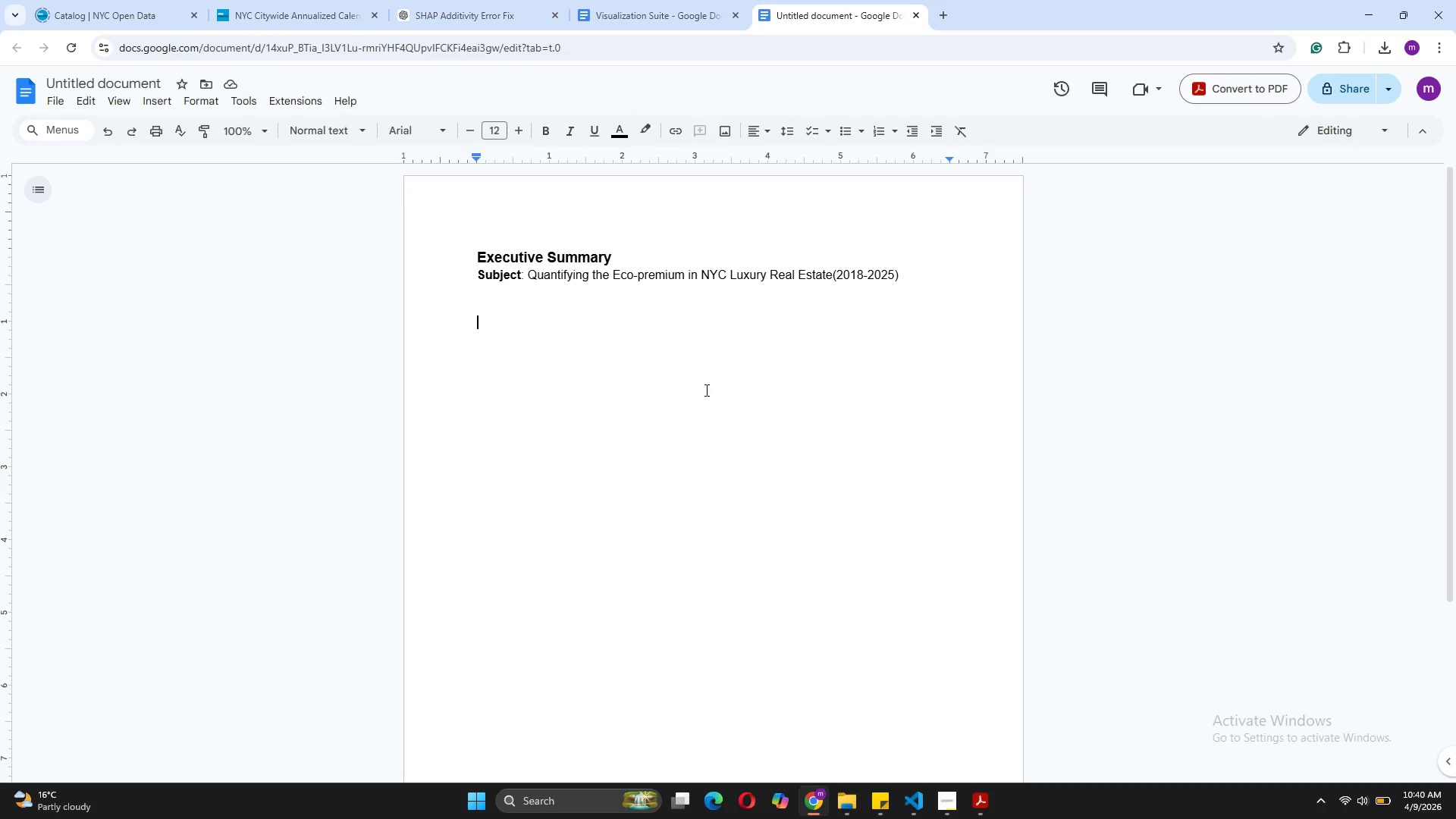 
wait(6.97)
 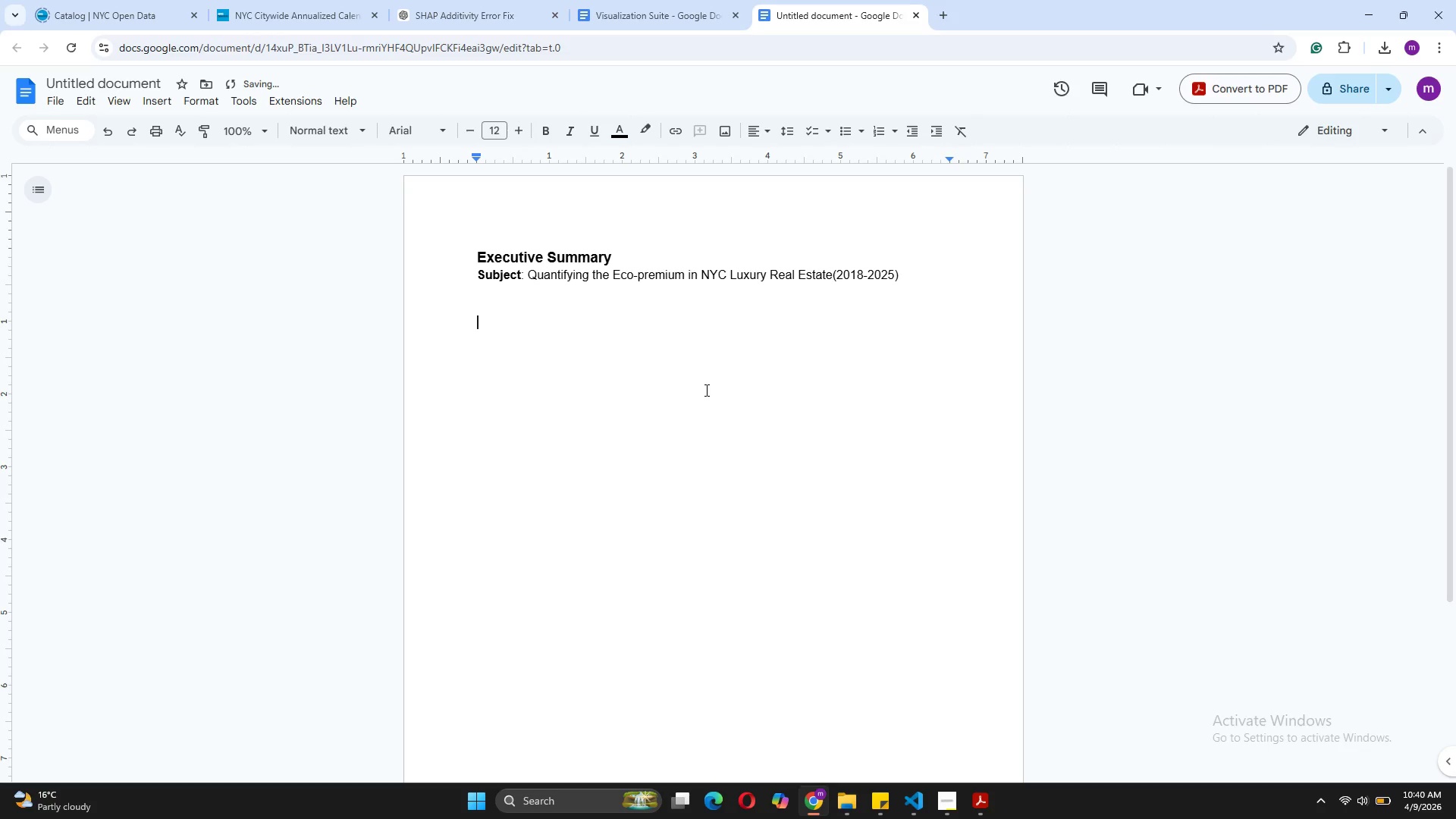 
type(1. )
key(Backspace)
key(Backspace)
type( )
key(Backspace)
type(Executive Overview)
 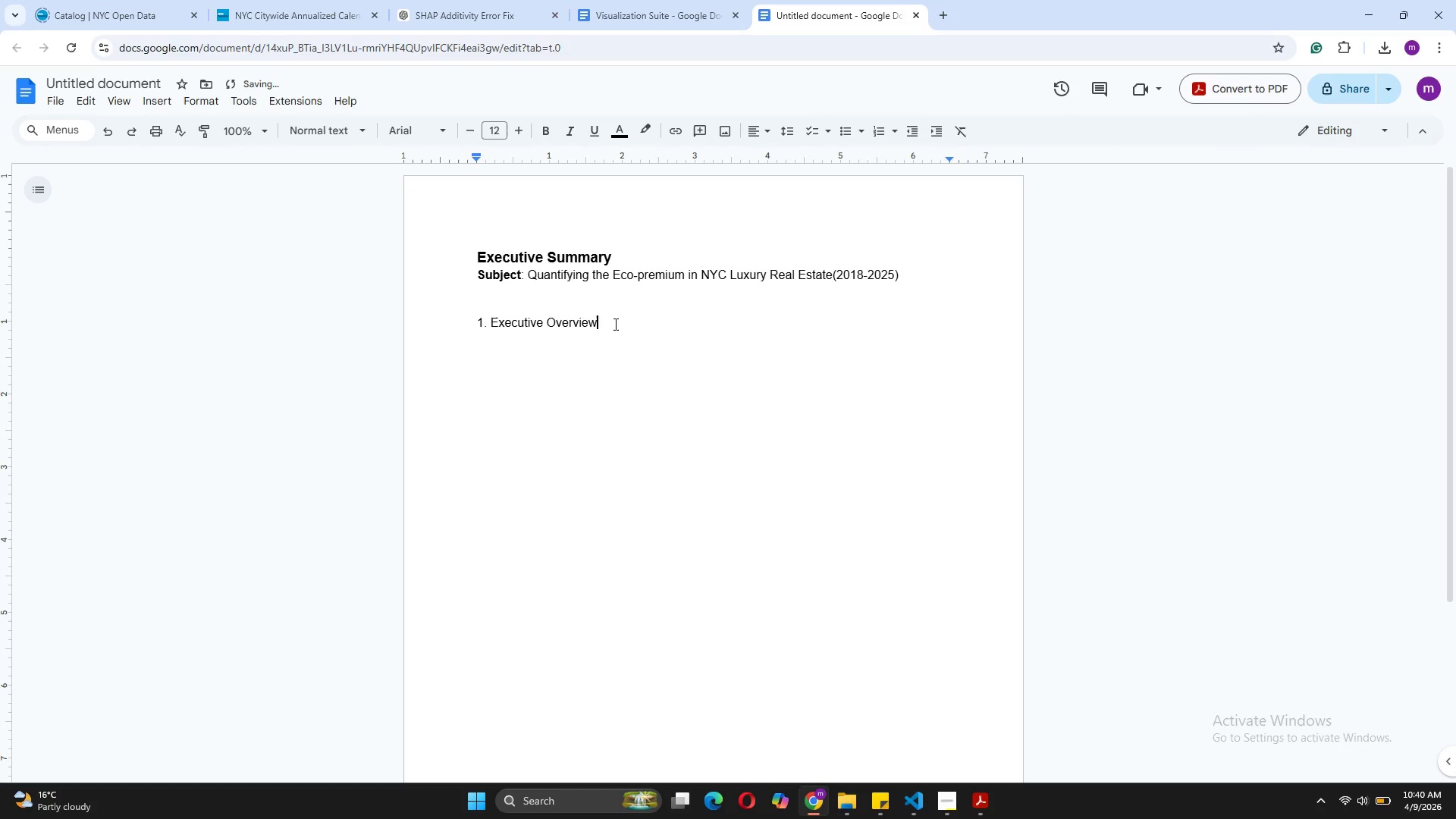 
left_click_drag(start_coordinate=[600, 319], to_coordinate=[490, 319])
 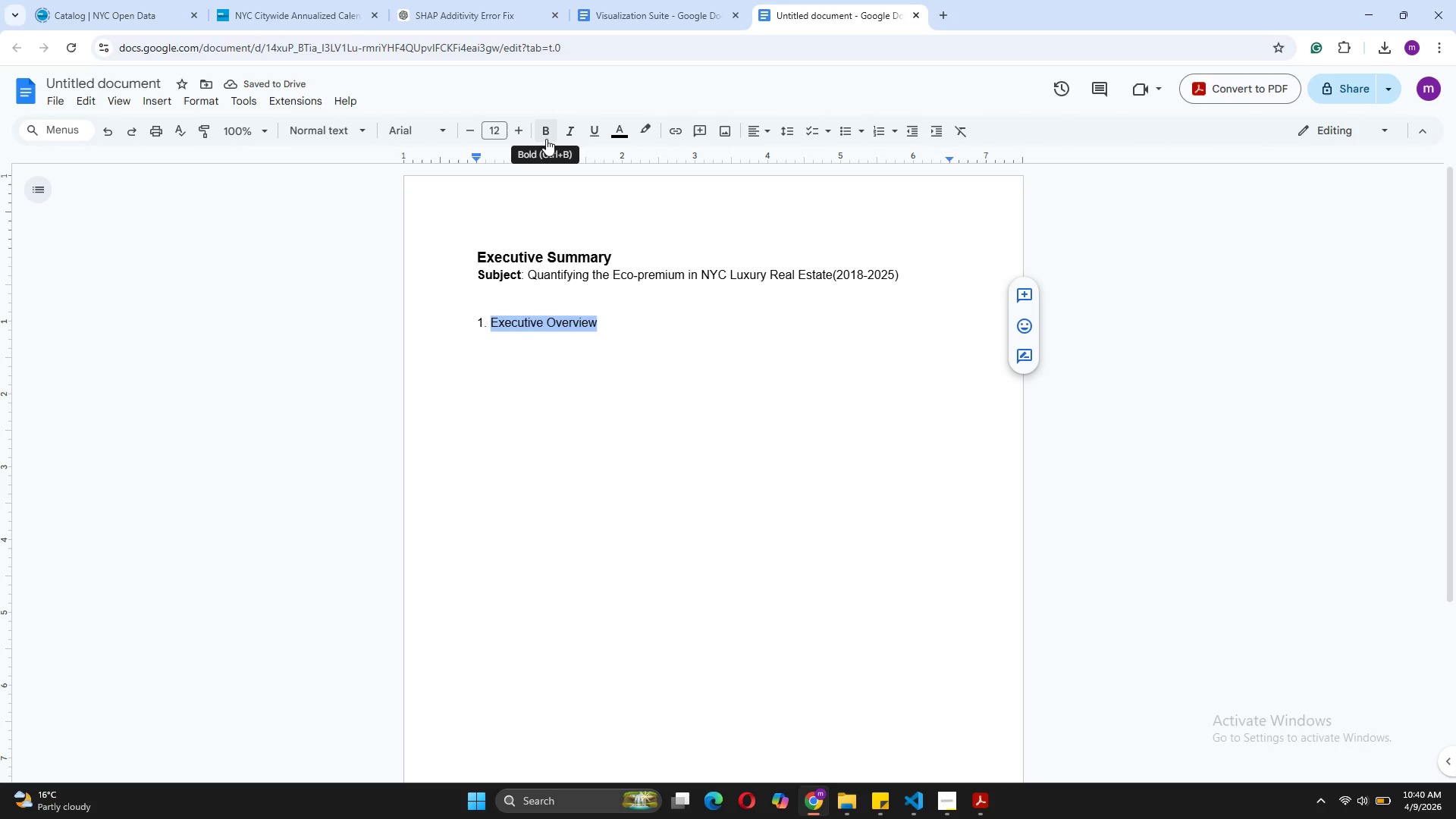 
left_click([546, 139])
 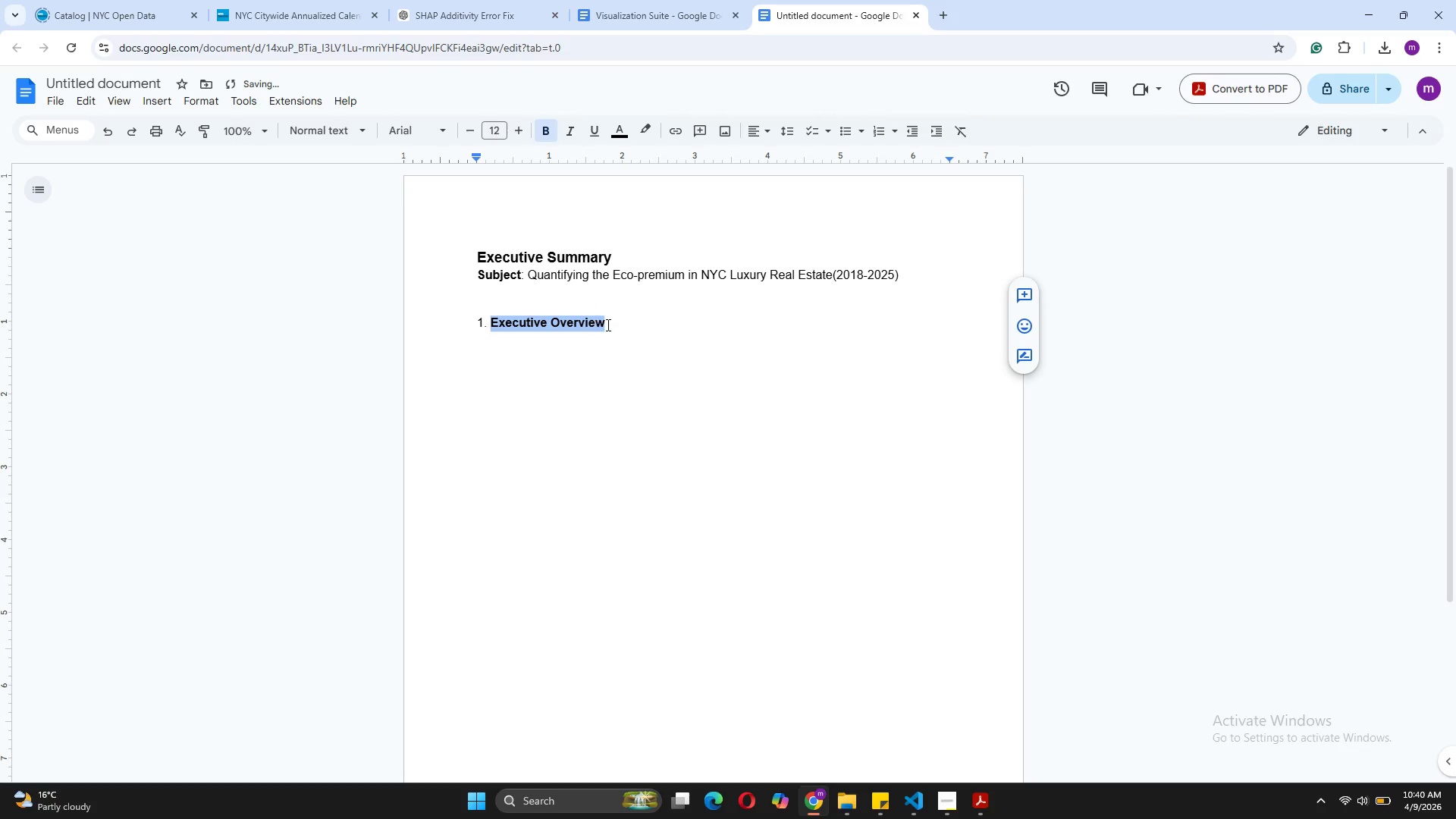 
left_click([610, 325])
 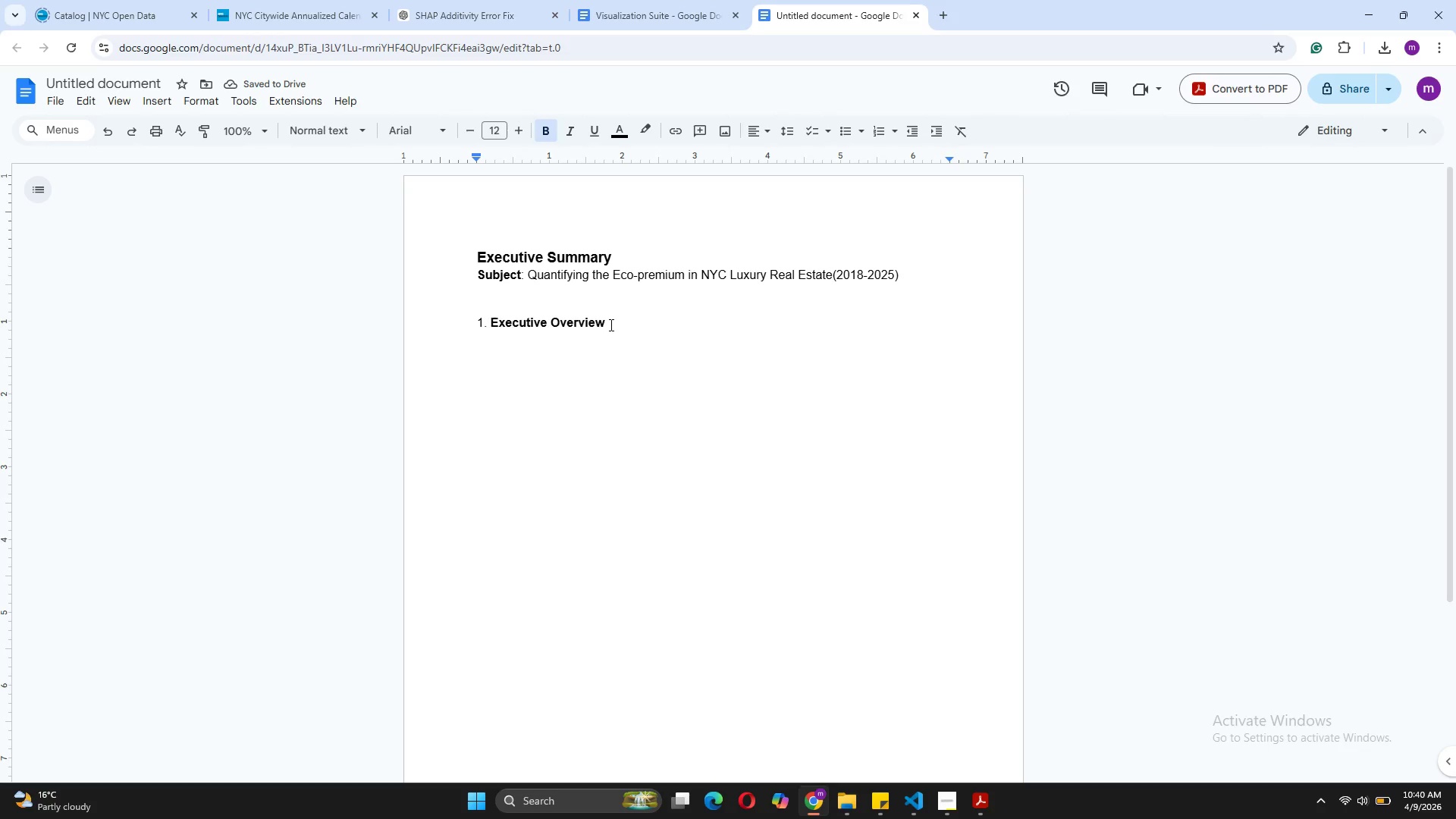 
key(Enter)
 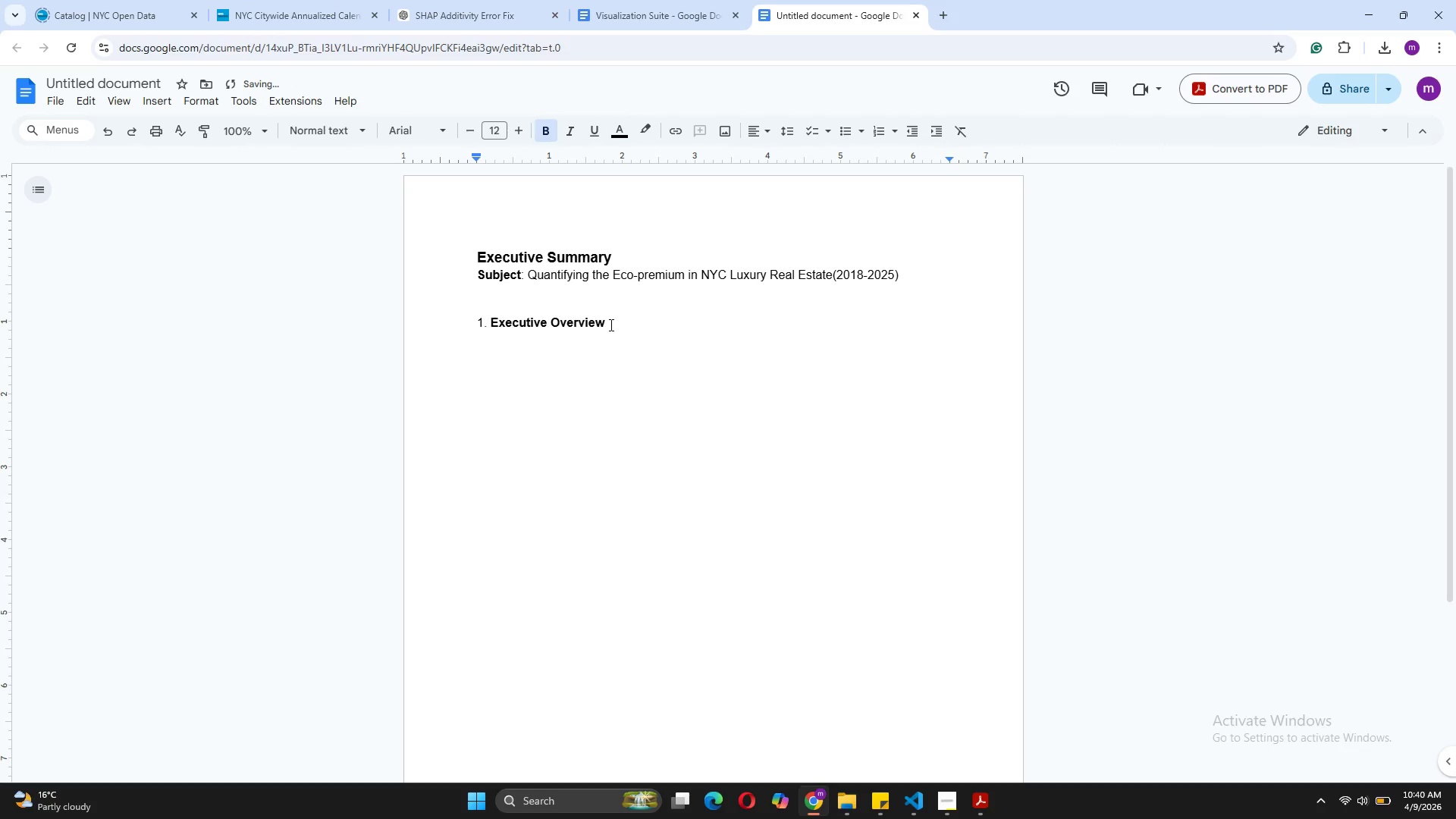 
type(Thi)
key(Backspace)
key(Backspace)
key(Backspace)
 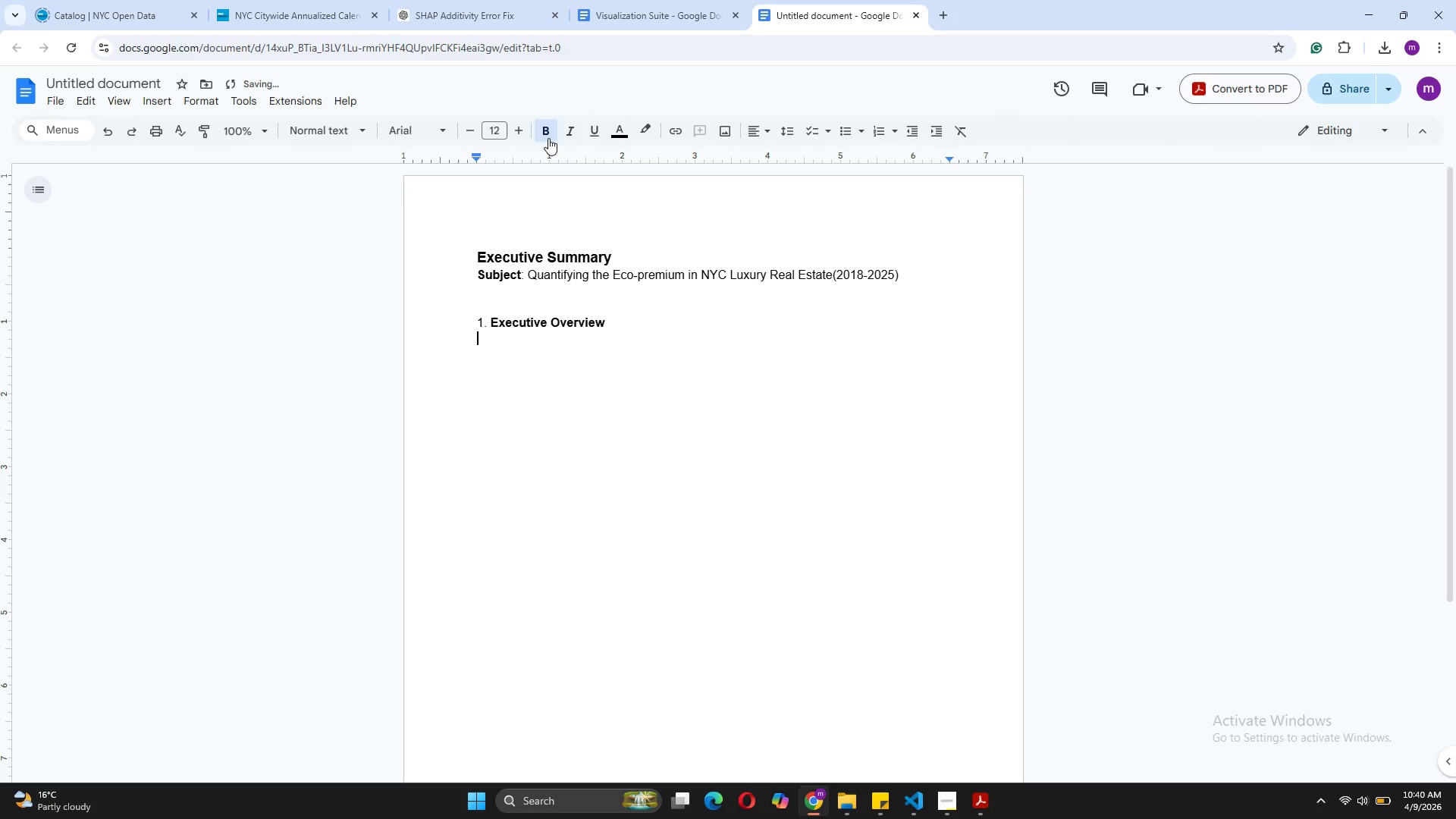 
left_click([548, 138])
 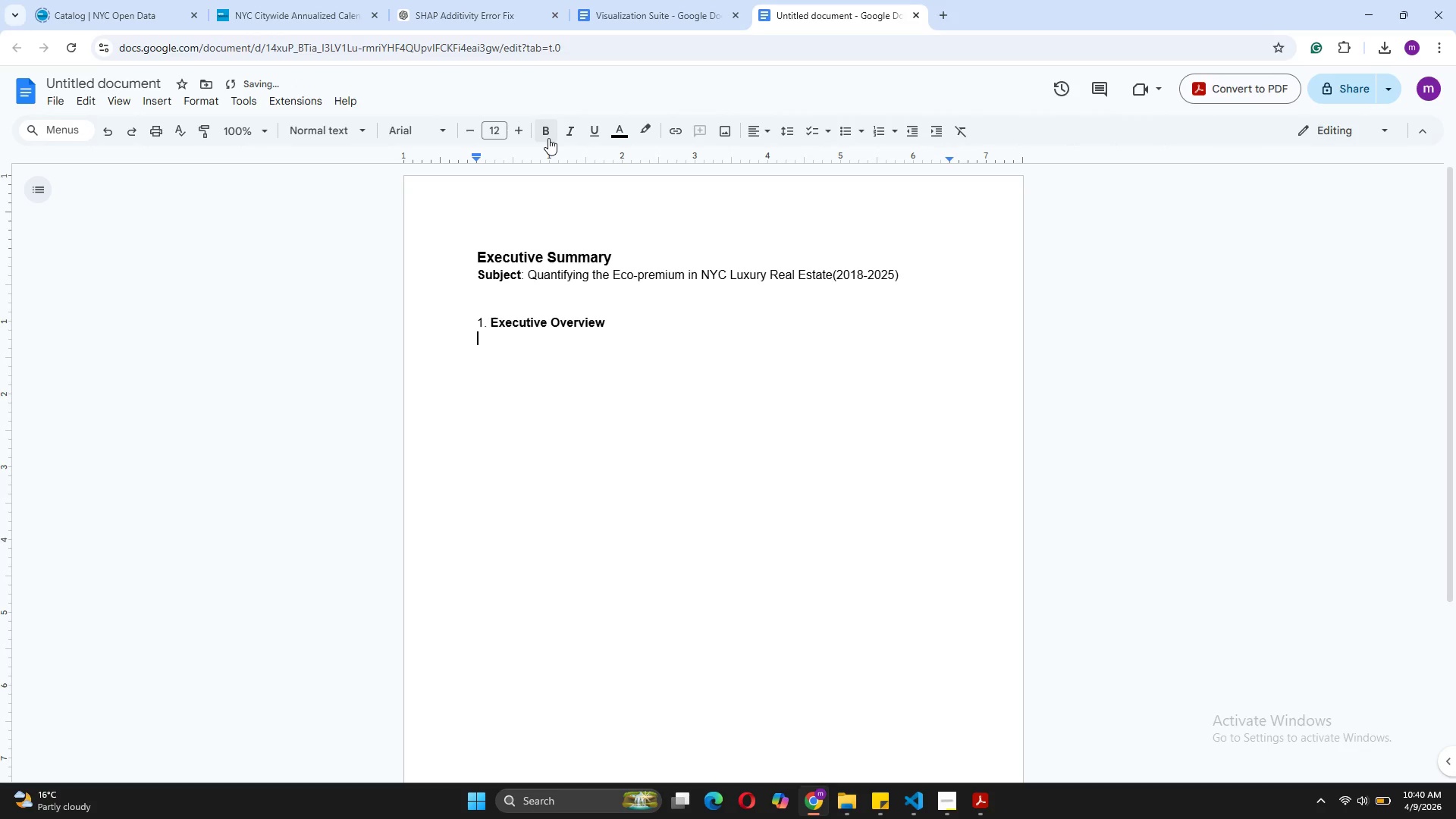 
type(this analysis quantifies the price premium associated with sustainable fw)
key(Backspace)
type(eatures ("eco)
key(Backspace)
key(Backspace)
key(Backspace)
type(Eco-features") o)
key(Backspace)
type(in the NYC luxury real ed)
key(Backspace)
type(state market from 2018-202)
 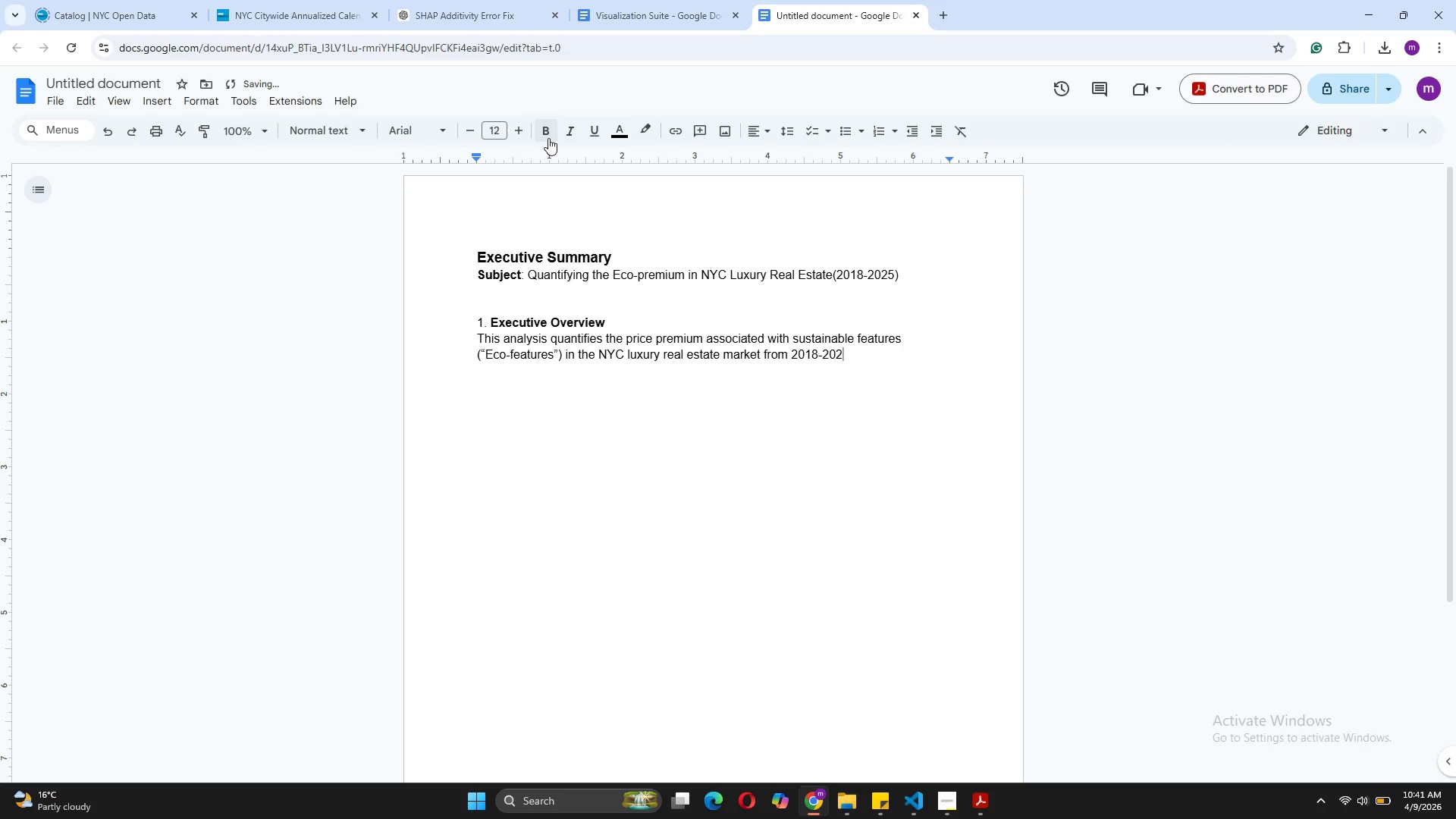 
type(5. Using public data from NYC OpenData, w)
key(Backspace)
type(we buil)
key(Backspace)
key(Backspace)
key(Backspace)
key(Backspace)
key(Backspace)
key(Backspace)
key(Backspace)
type(i built a predictive model to isolate the financial impact of eco-upgrades from satndard)
key(Backspace)
key(Backspace)
key(Backspace)
key(Backspace)
key(Backspace)
key(Backspace)
key(Backspace)
type(tandard luxury drivers like location and square footage.)
 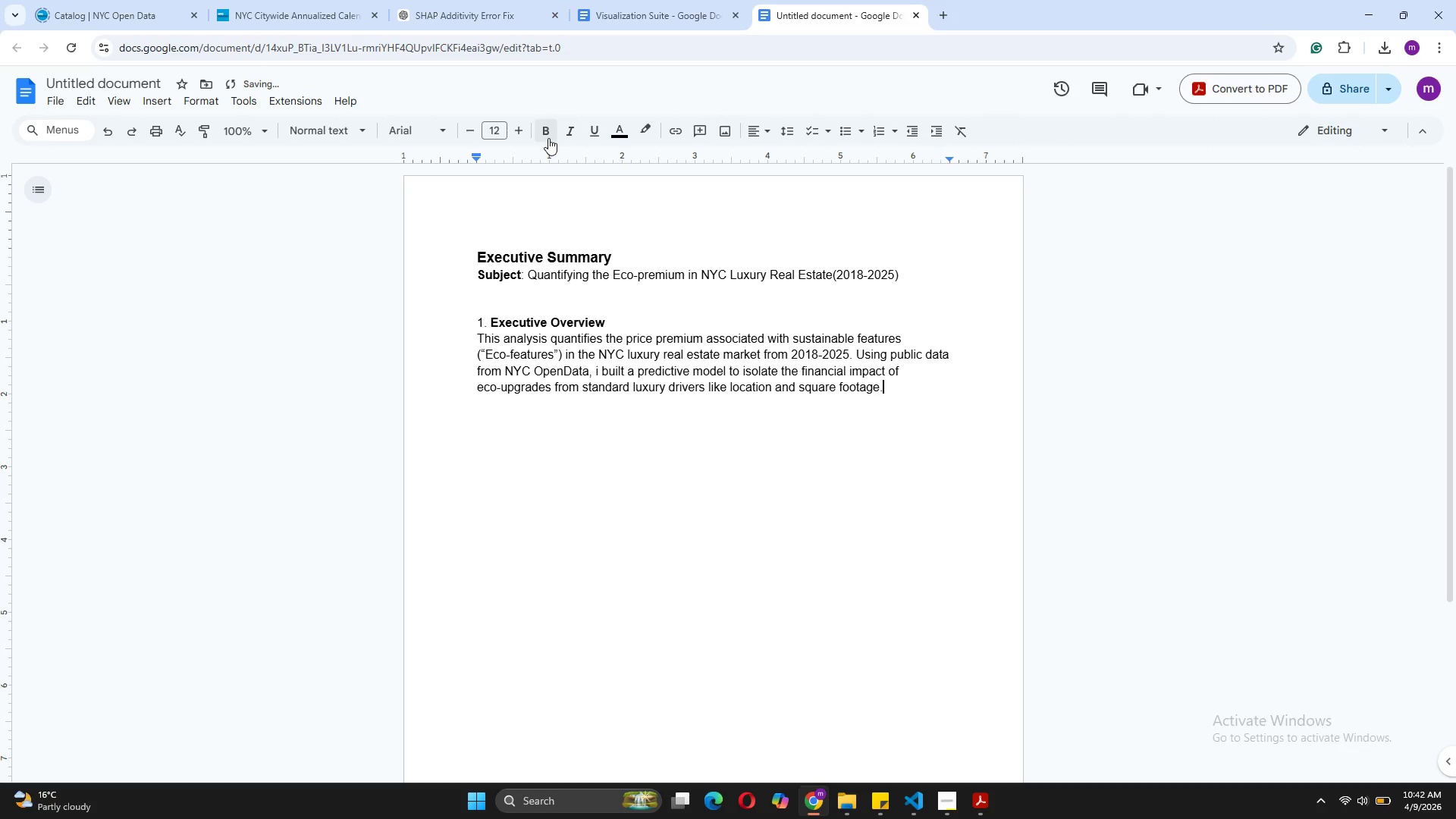 
key(Enter)
 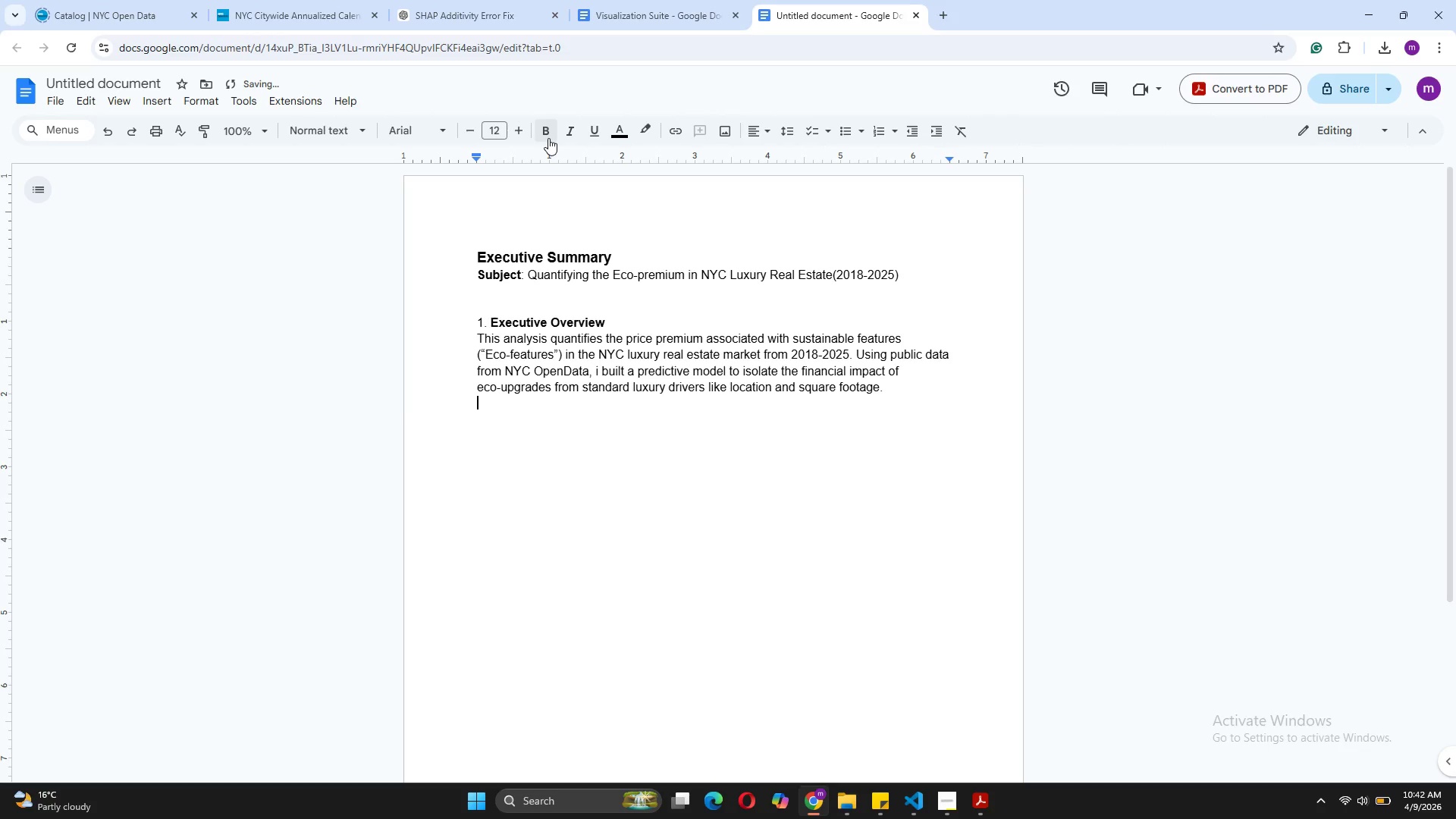 
key(Enter)
 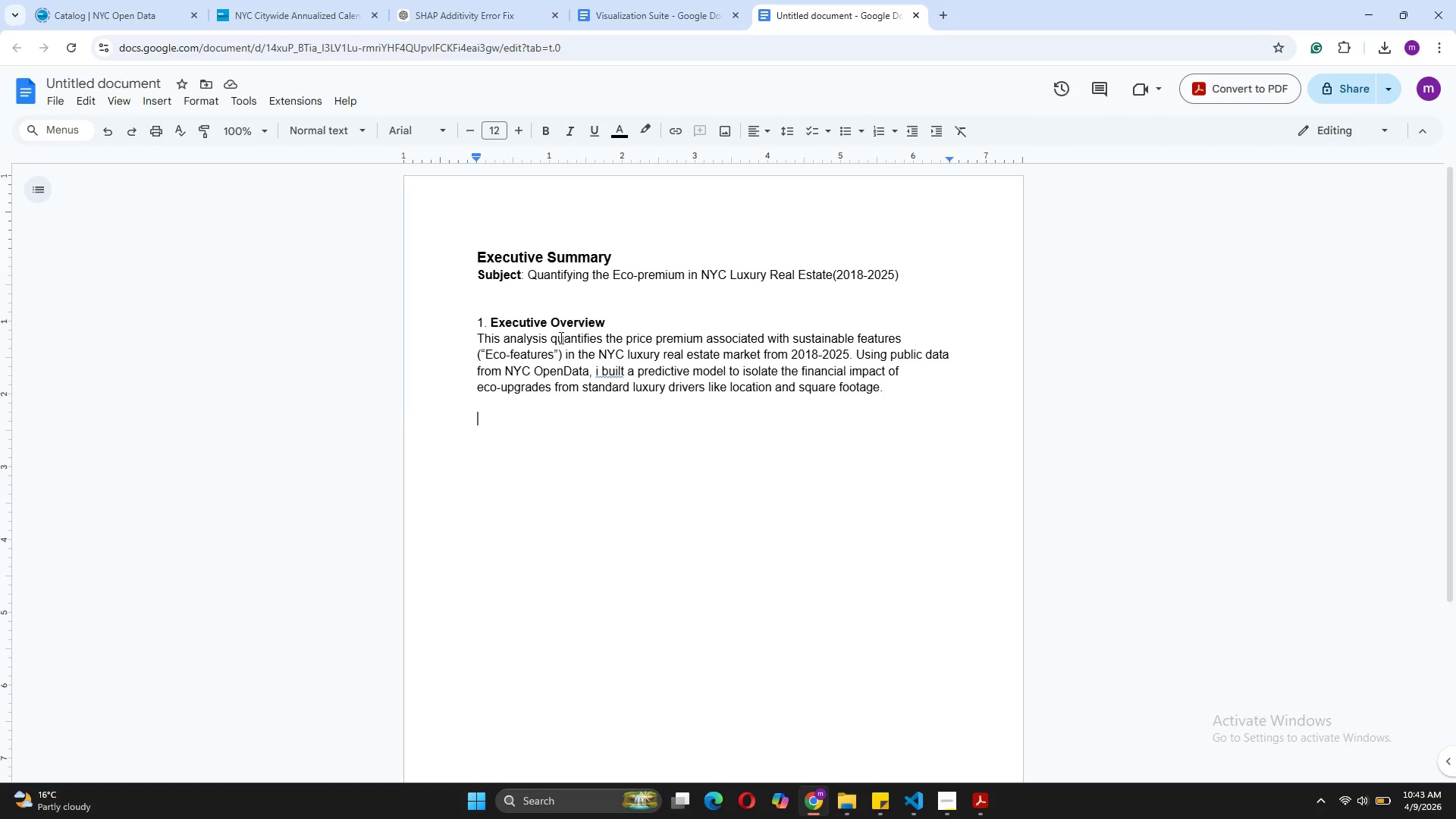 
wait(15.11)
 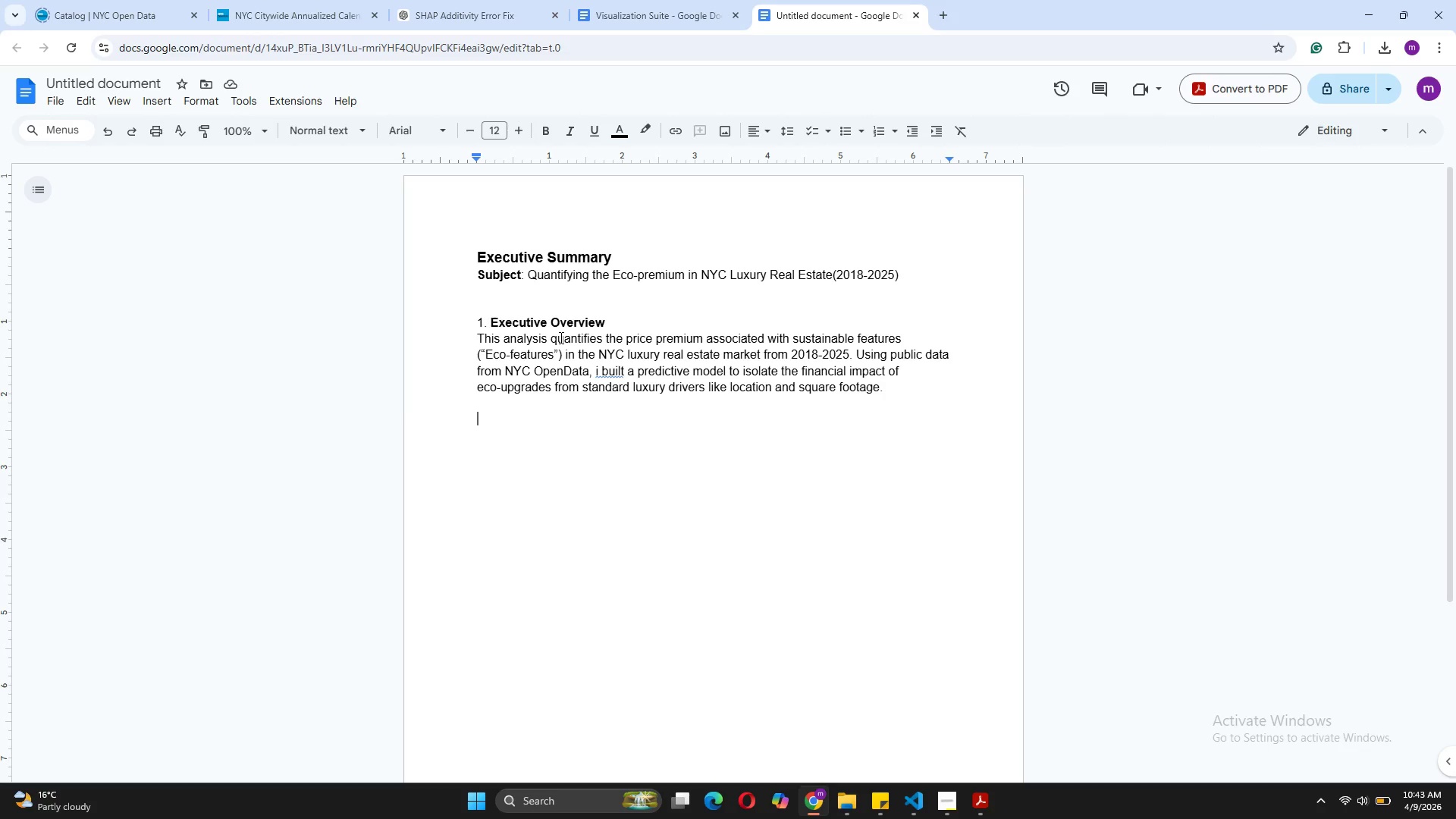 
type(o)
key(Backspace)
type(oU)
key(Backspace)
key(Backspace)
type(o)
key(Backspace)
type(Our key)
key(Backspace)
key(Backspace)
key(Backspace)
key(Backspace)
key(Backspace)
key(Backspace)
key(Backspace)
type(m)
key(Backspace)
type(My Key )
 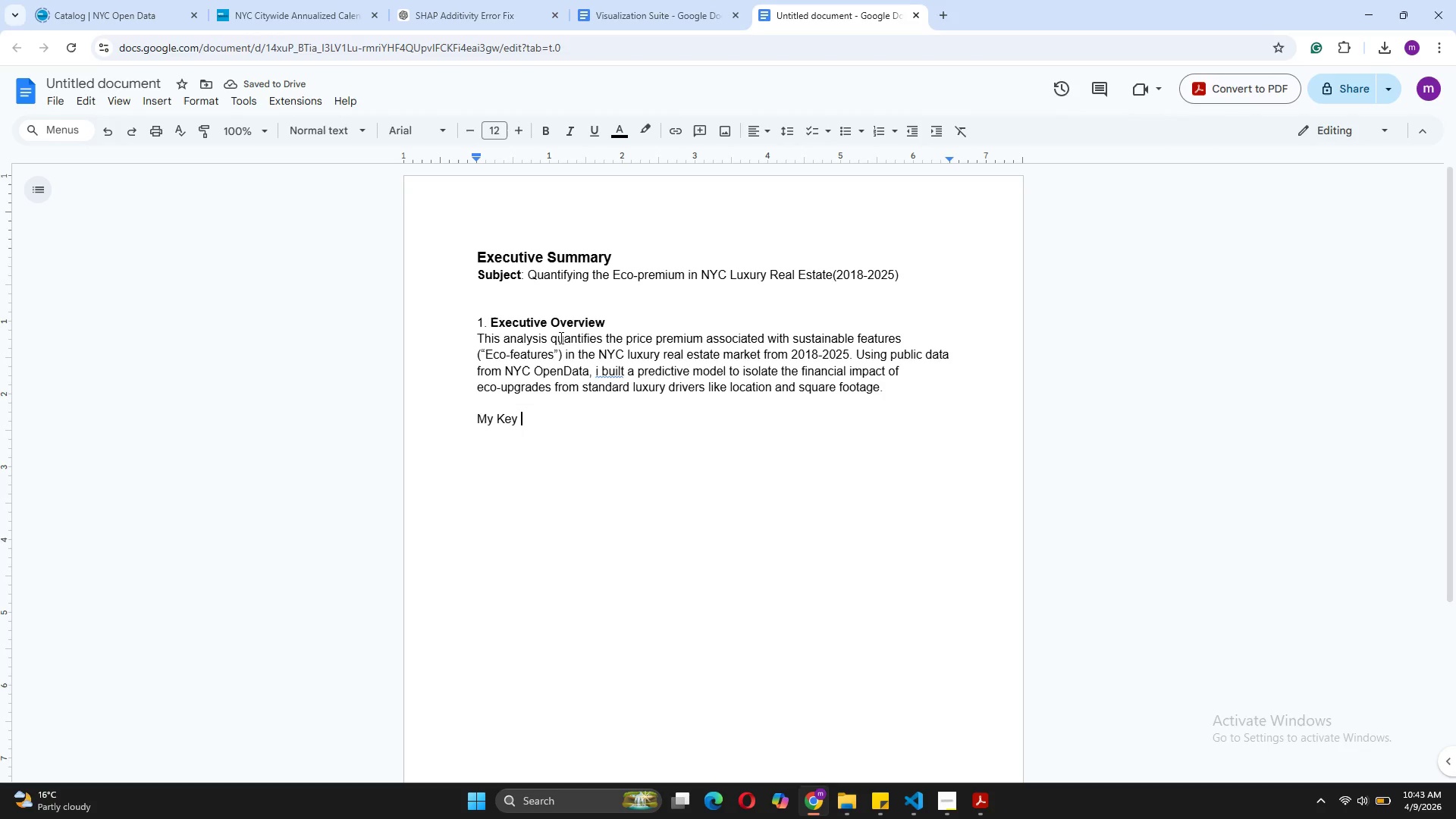 
type(finding is a defn)
key(Backspace)
type(initive "Eco-premium" While total sale prices for eco-luxury properties are comparable to standard luxury homes, eco-luxury properies)
key(Backspace)
key(Backspace)
key(Backspace)
key(Backspace)
type(ties command a 18r)
key(Backspace)
type(5% premium on a price-per-squre)
key(Backspace)
key(Backspace)
type(are-foot basis. This indicate that buyesrs)
key(Backspace)
key(Backspace)
key(Backspace)
type(rs are paying significantly more for smaller, more sustainable, )
 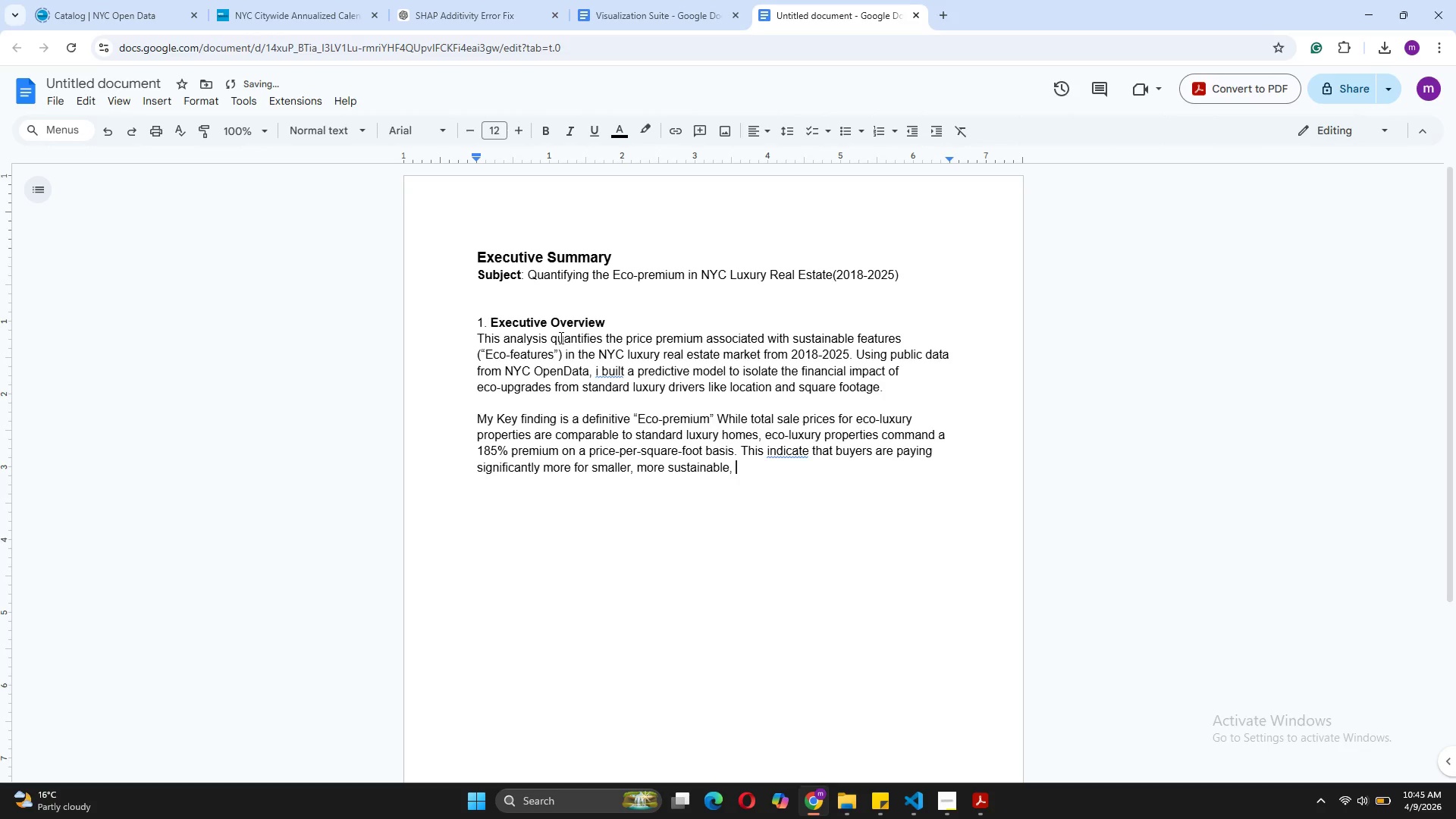 
wait(49.14)
 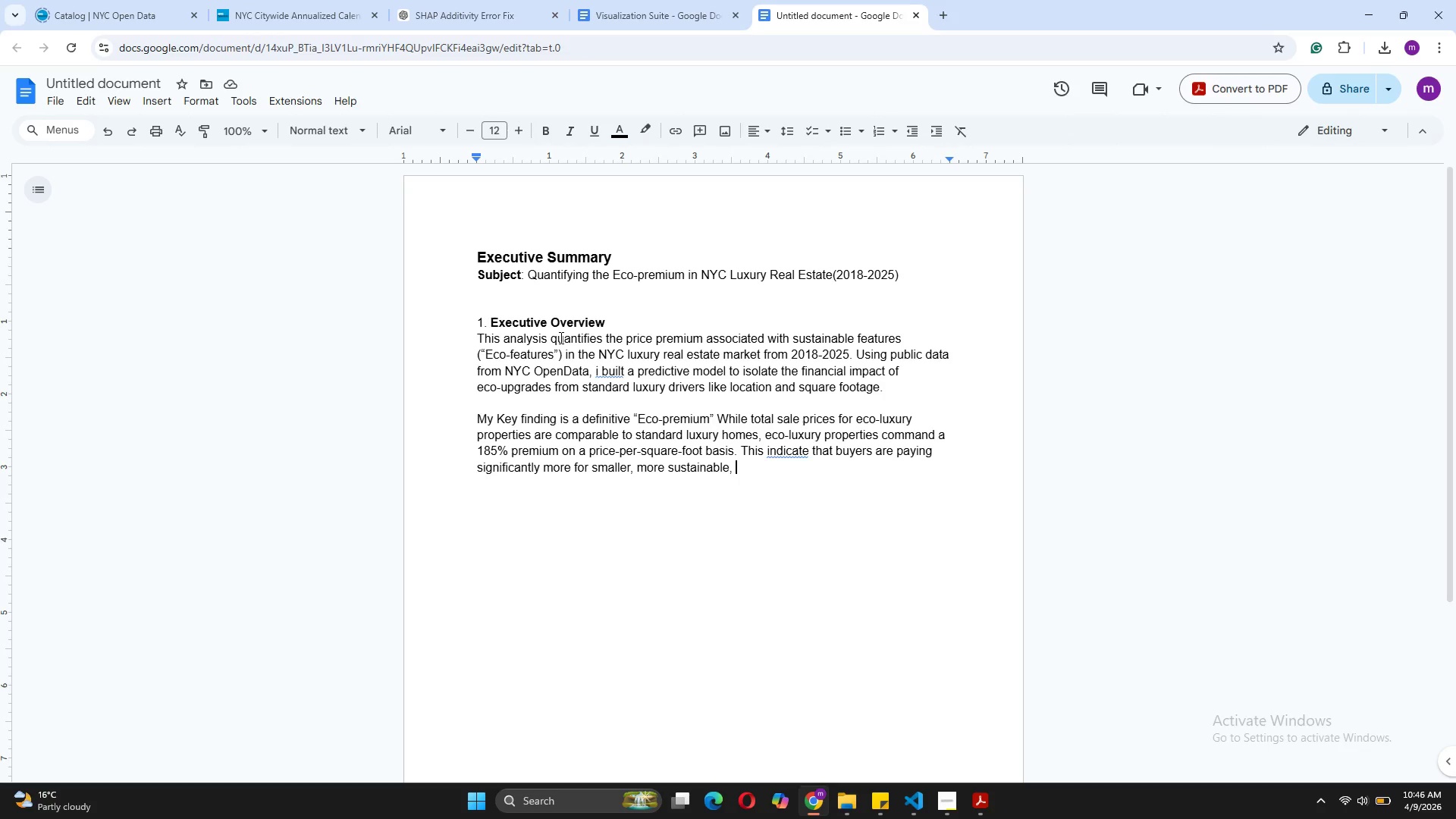 
type( and )
key(Backspace)
key(Backspace)
key(Backspace)
key(Backspace)
key(Backspace)
type(and better-located properties, positioning "green" as a premium amenity, not just a feature.)
 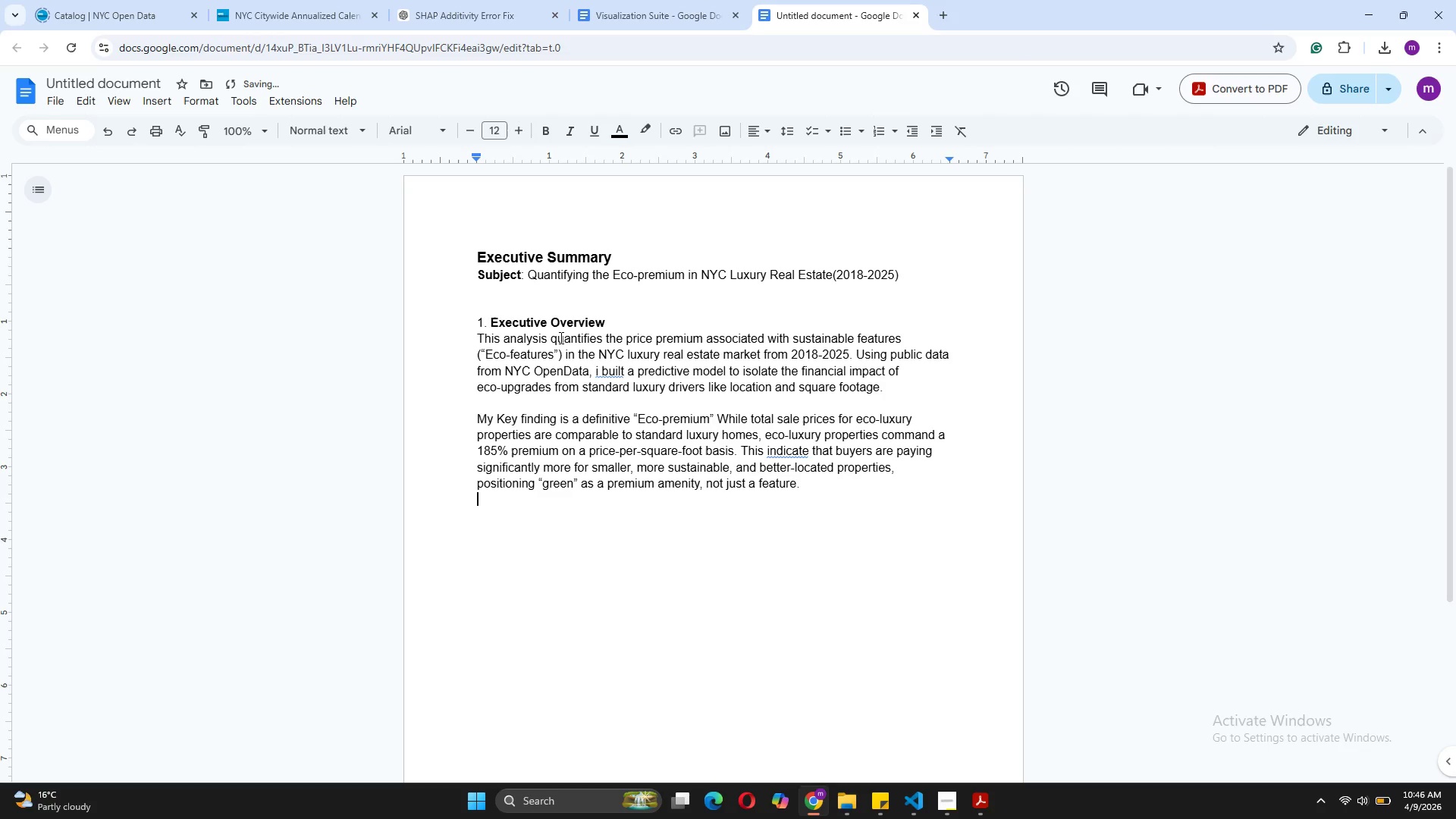 
key(Enter)
 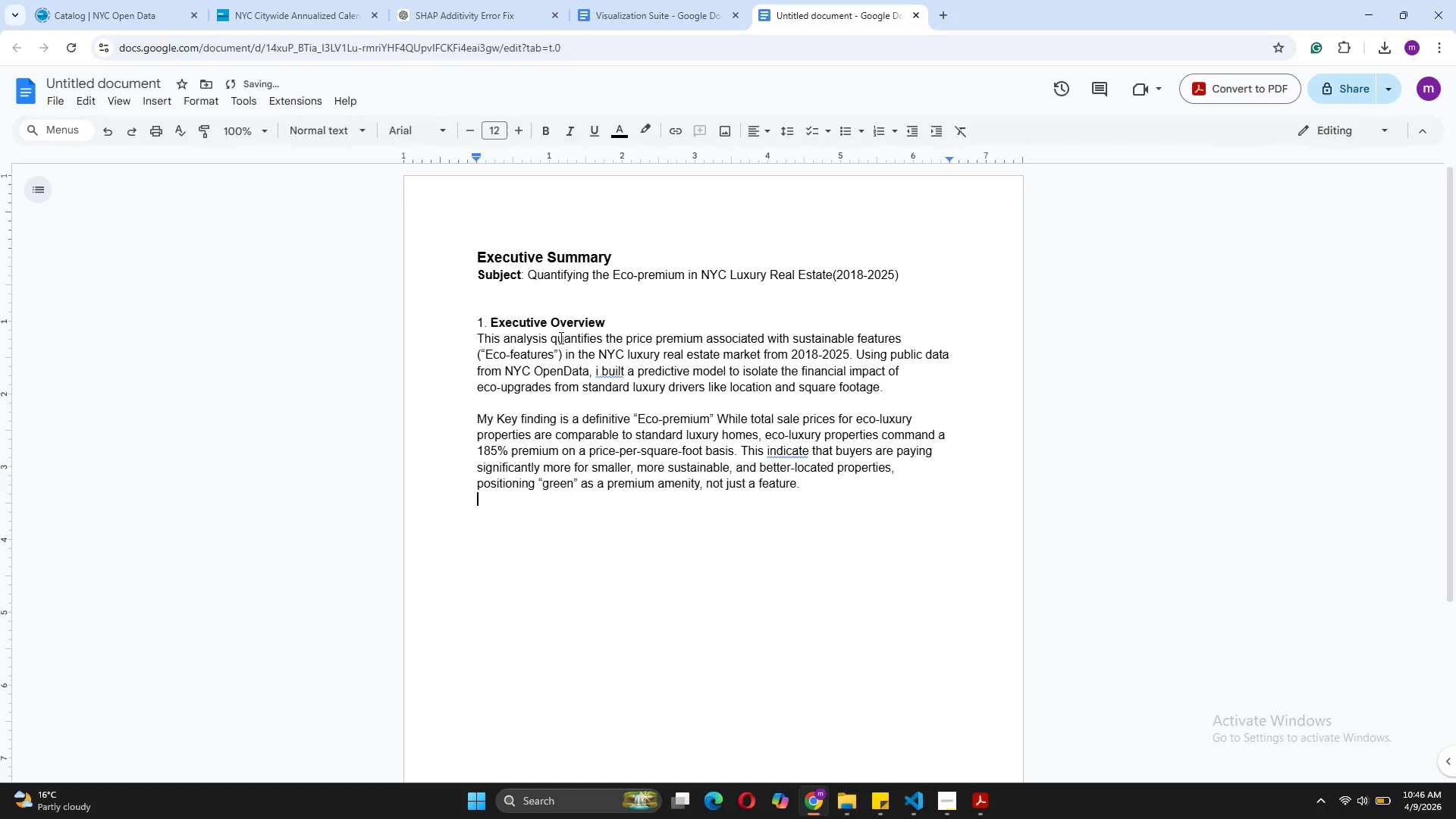 
key(Enter)
 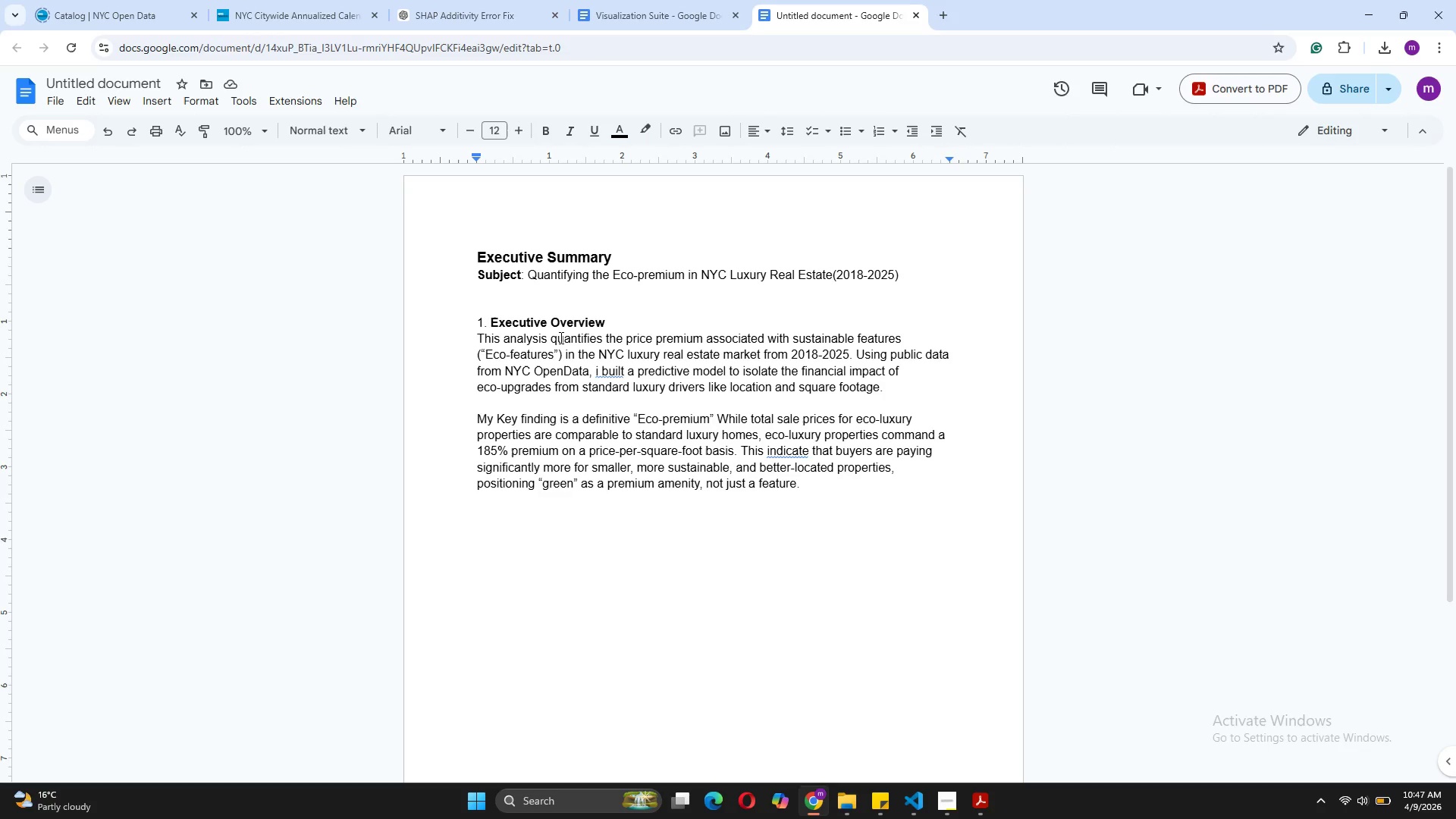 
wait(18.38)
 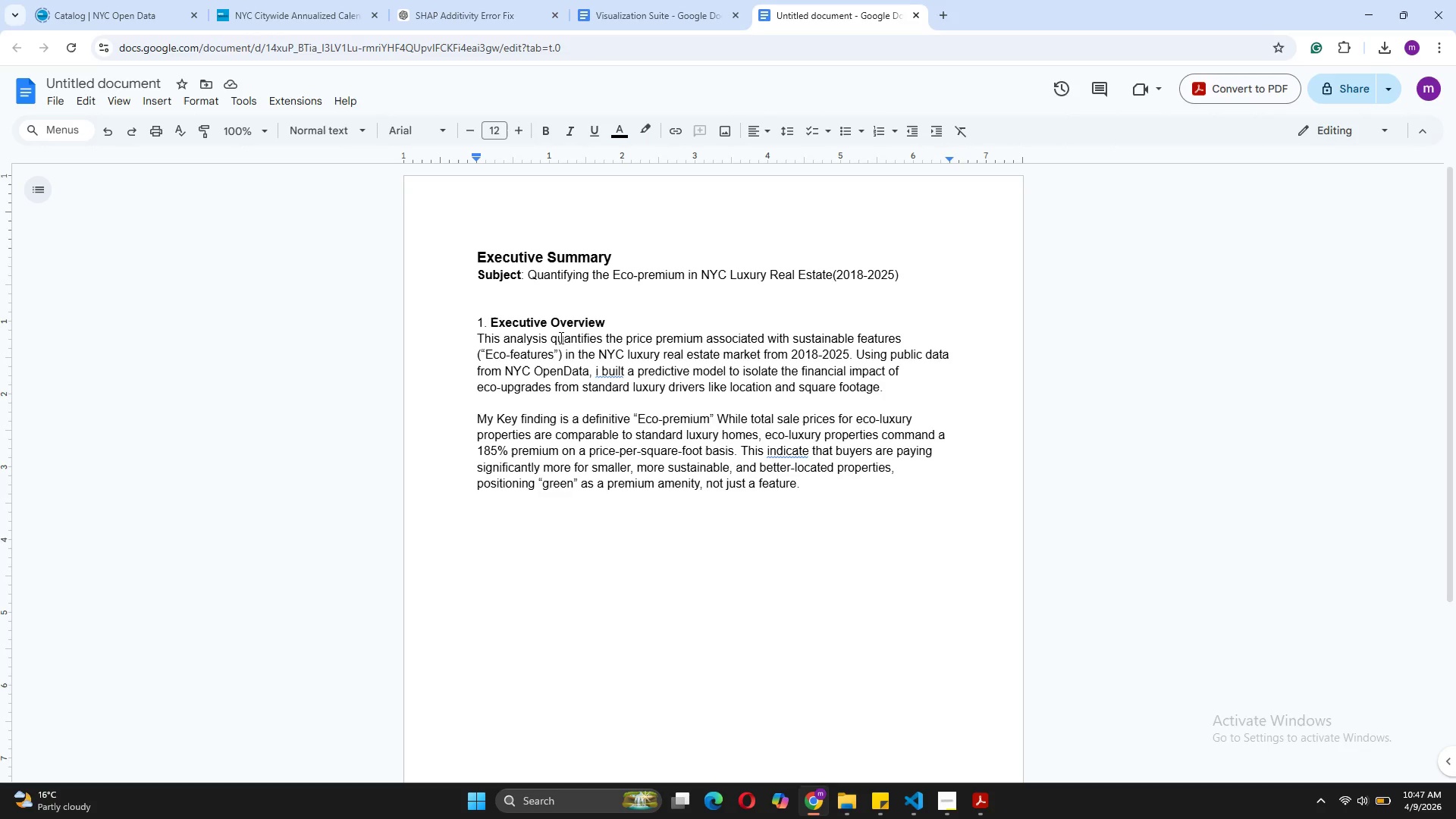 
type(2. Key Insights)
 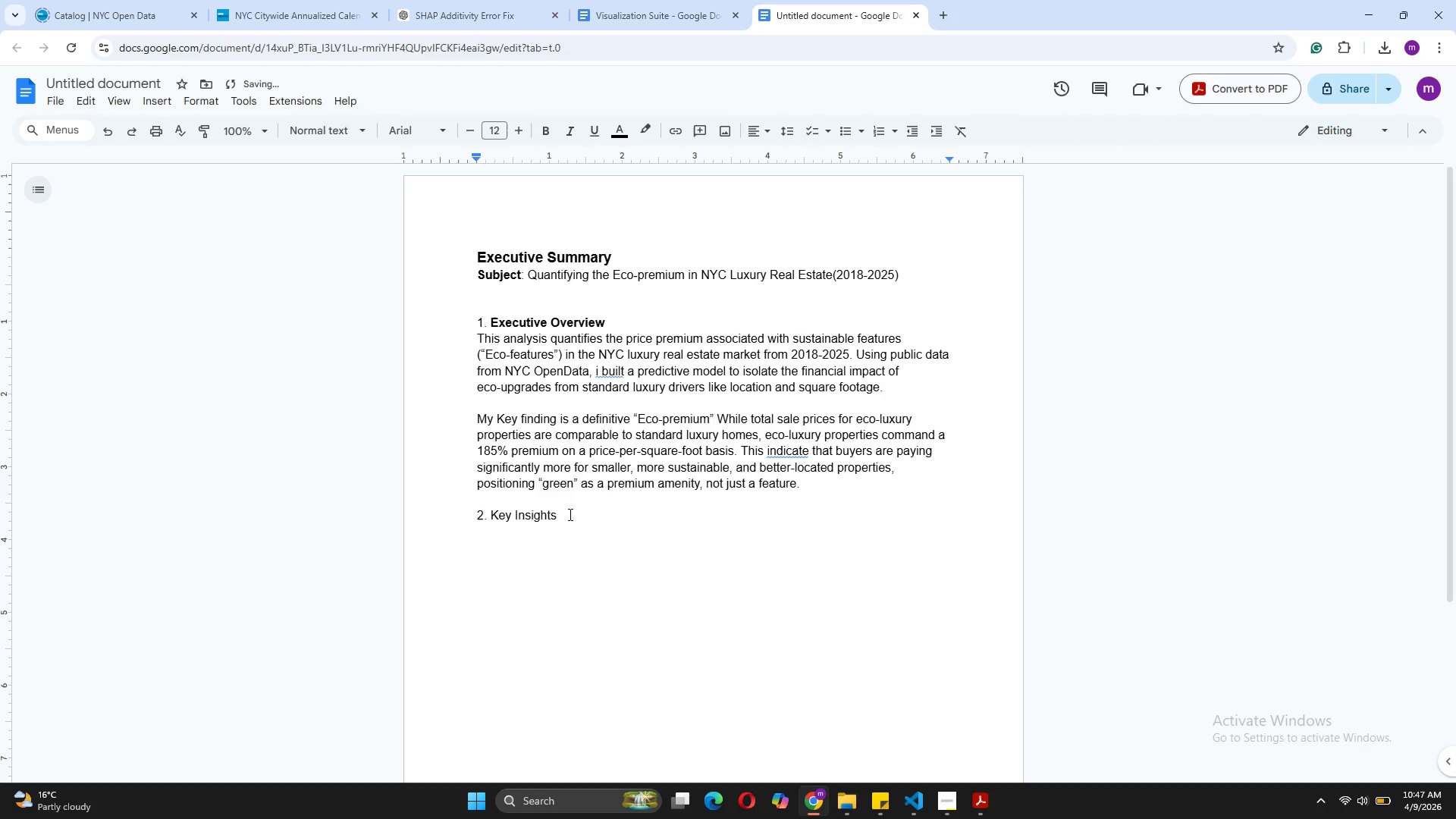 
left_click_drag(start_coordinate=[565, 514], to_coordinate=[488, 513])
 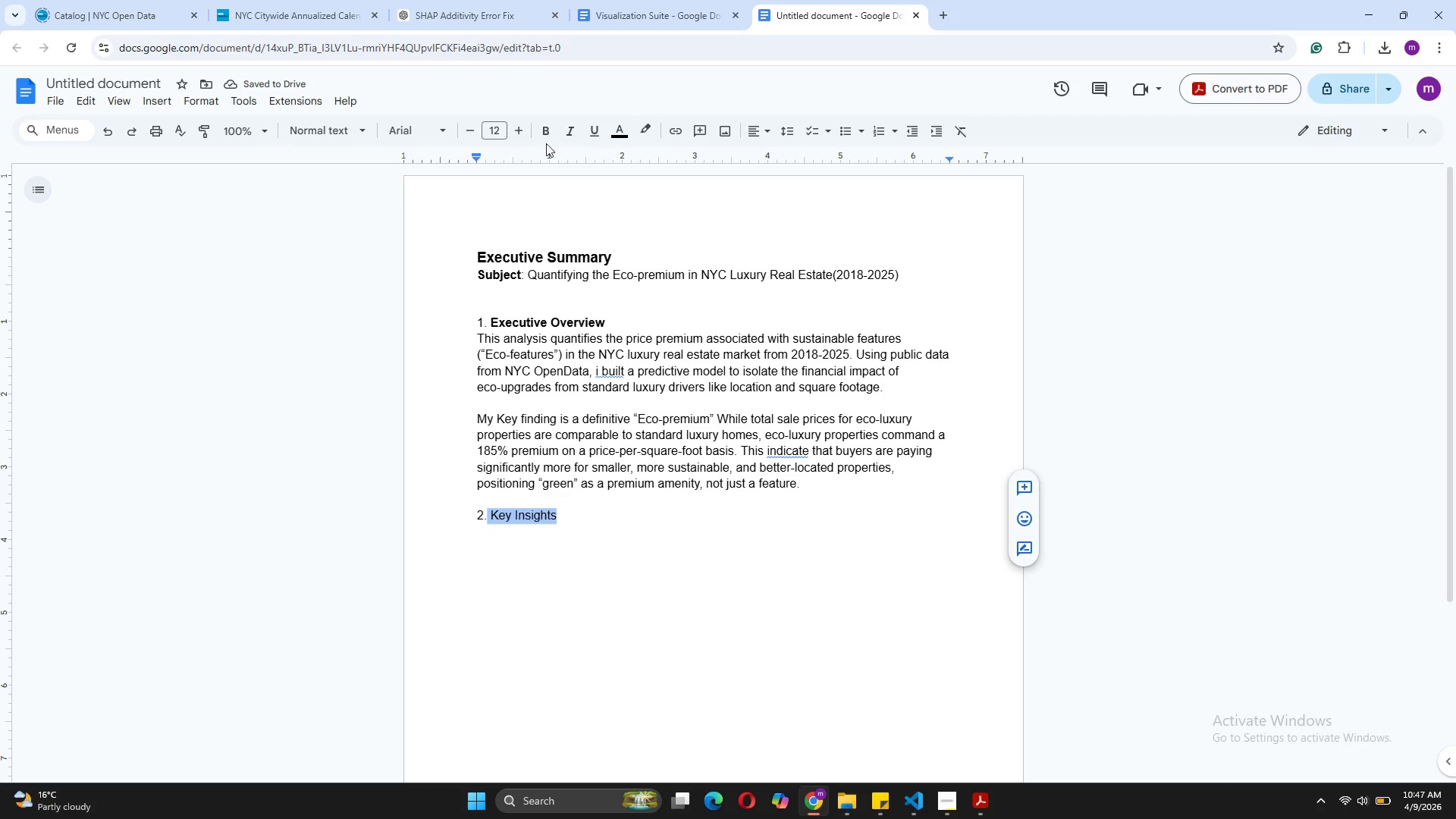 
left_click([544, 125])
 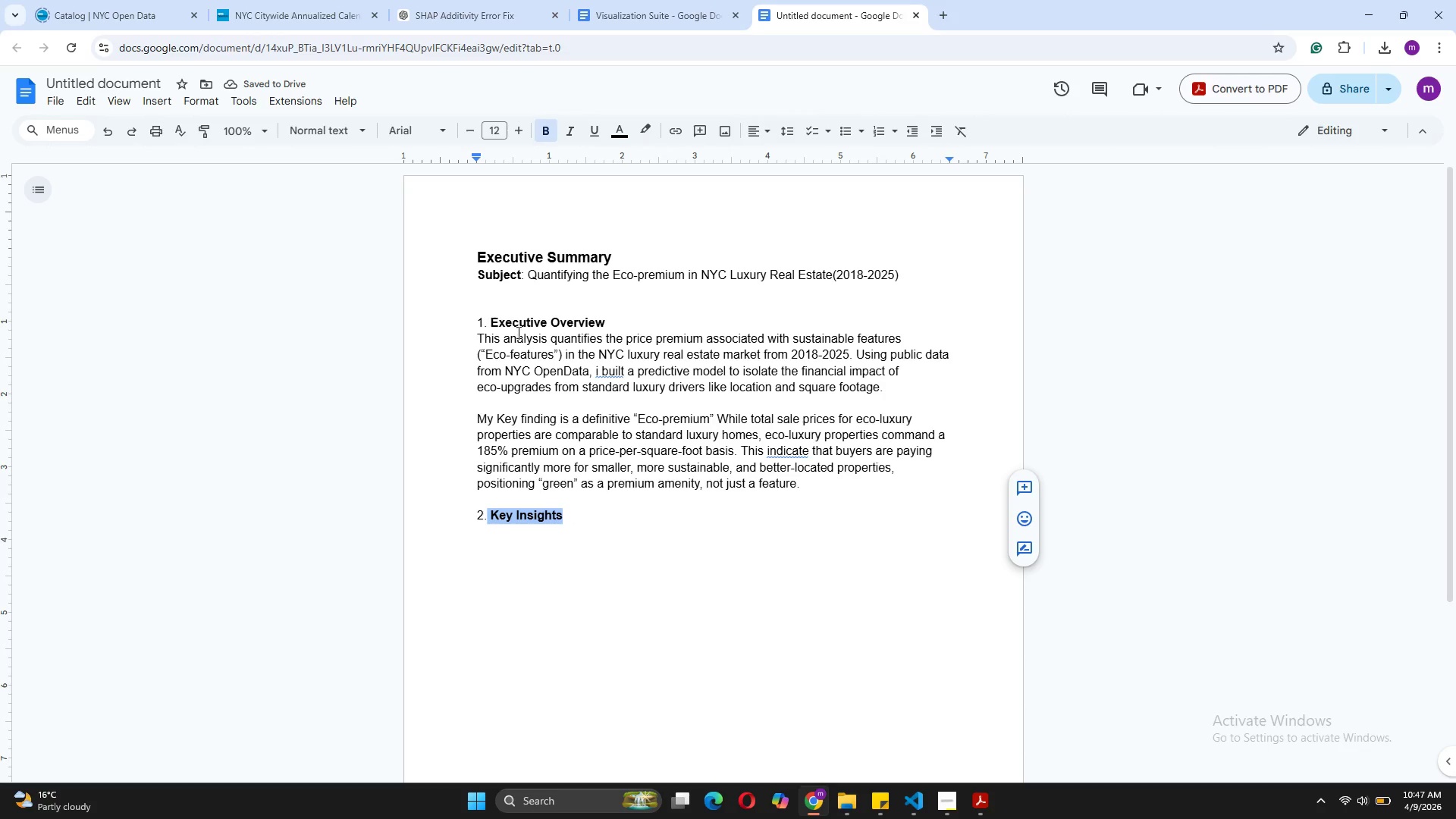 
wait(5.12)
 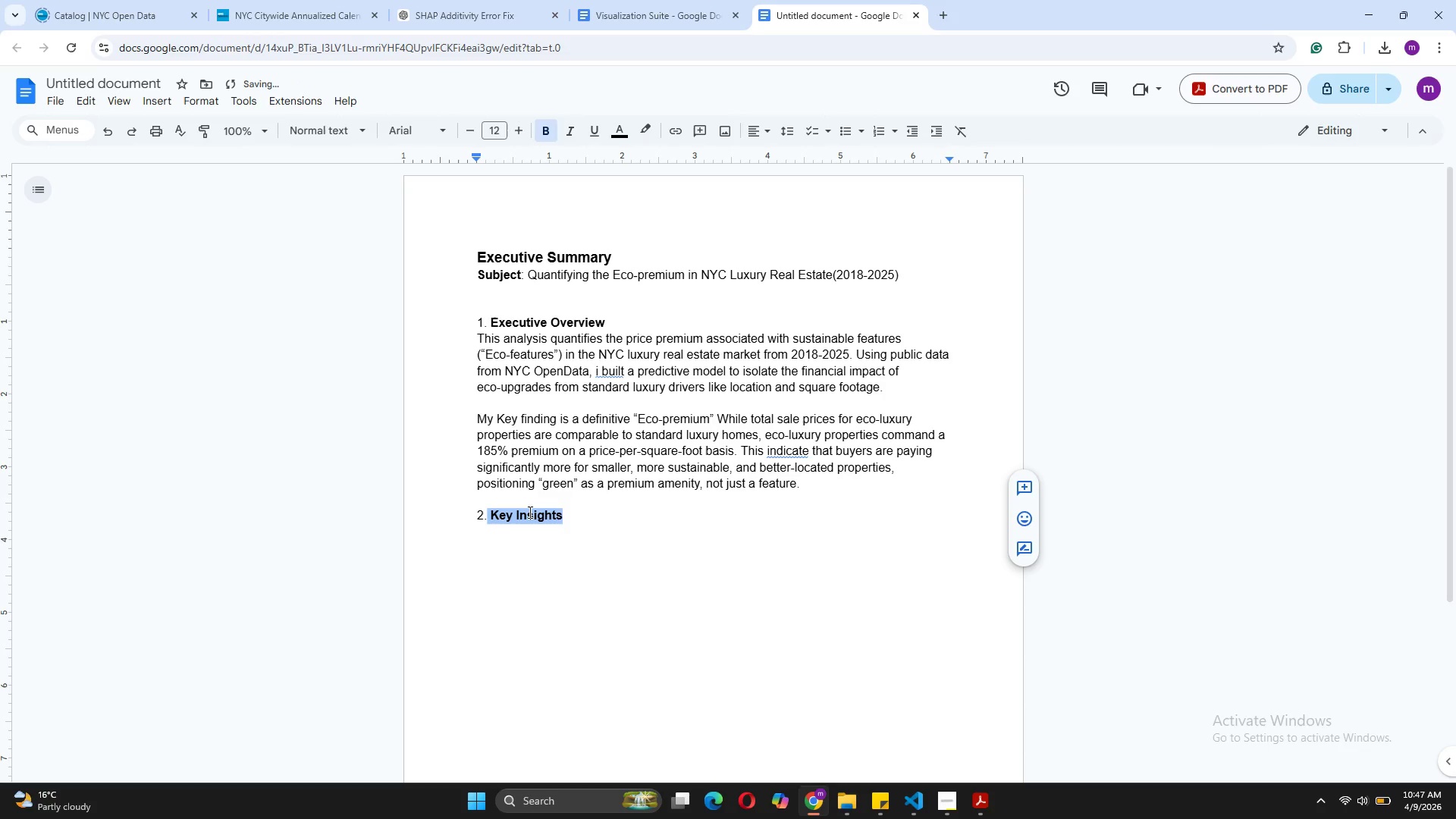 
left_click_drag(start_coordinate=[488, 322], to_coordinate=[478, 321])
 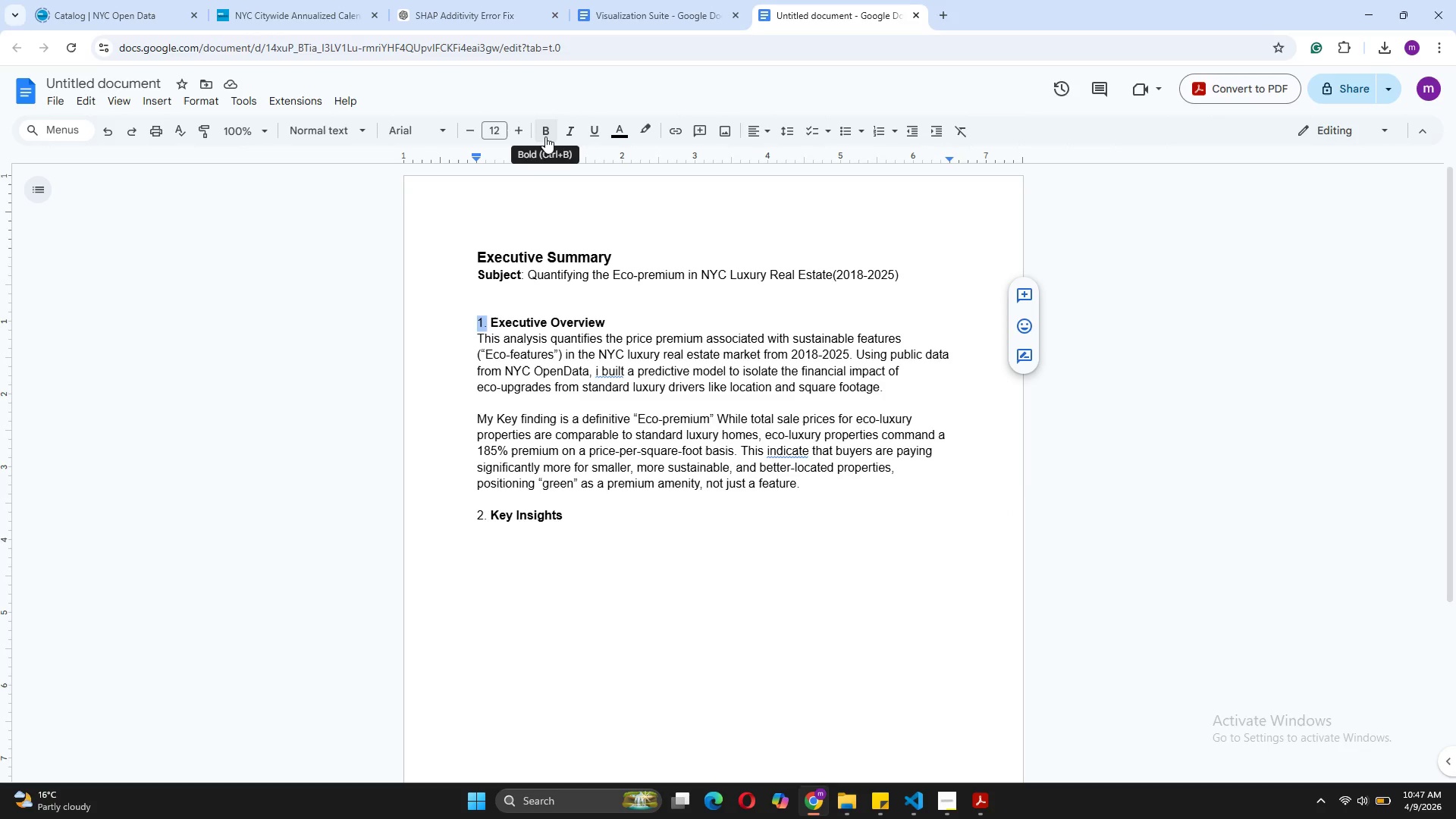 
left_click([545, 136])
 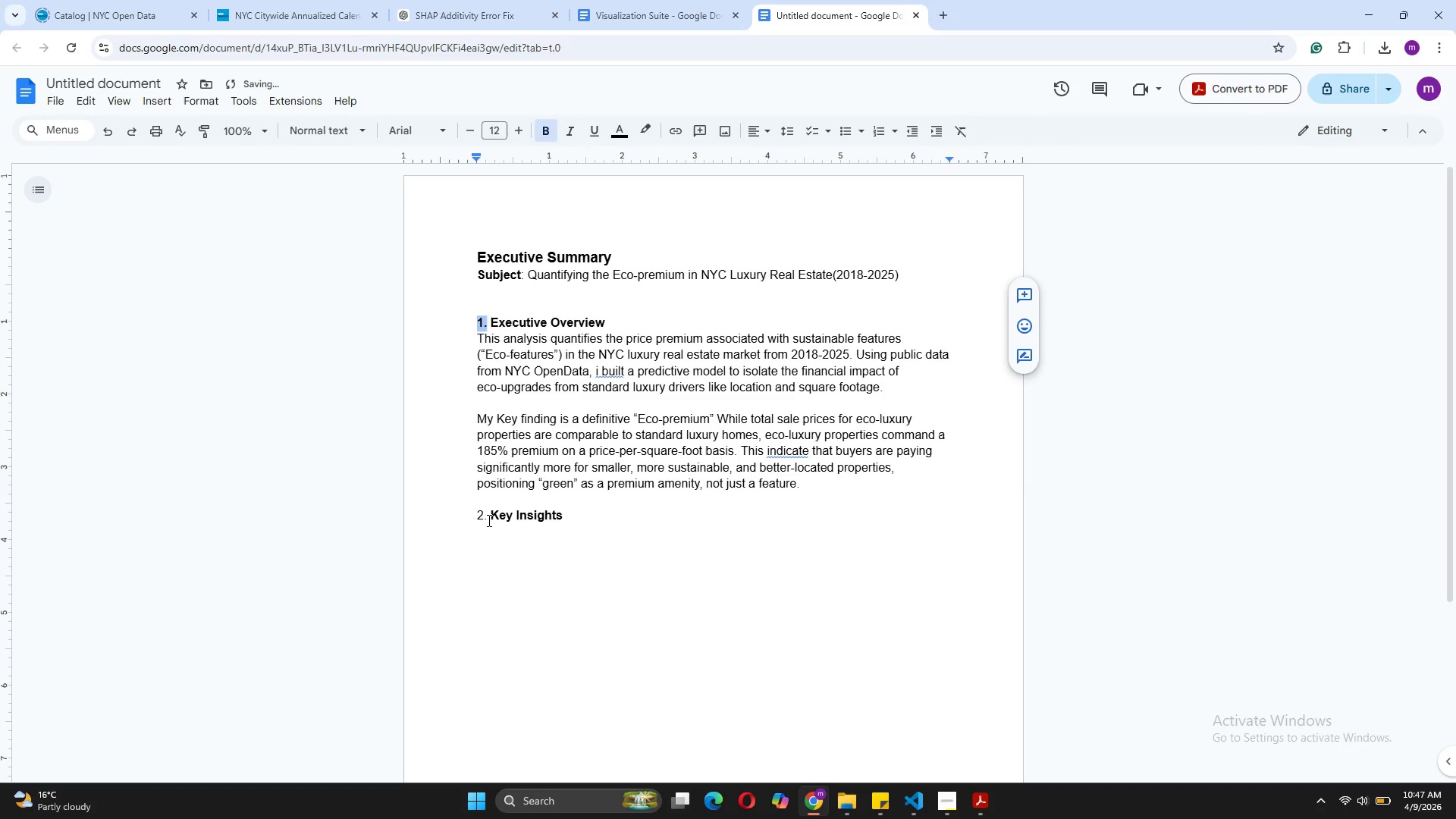 
left_click_drag(start_coordinate=[488, 519], to_coordinate=[479, 514])
 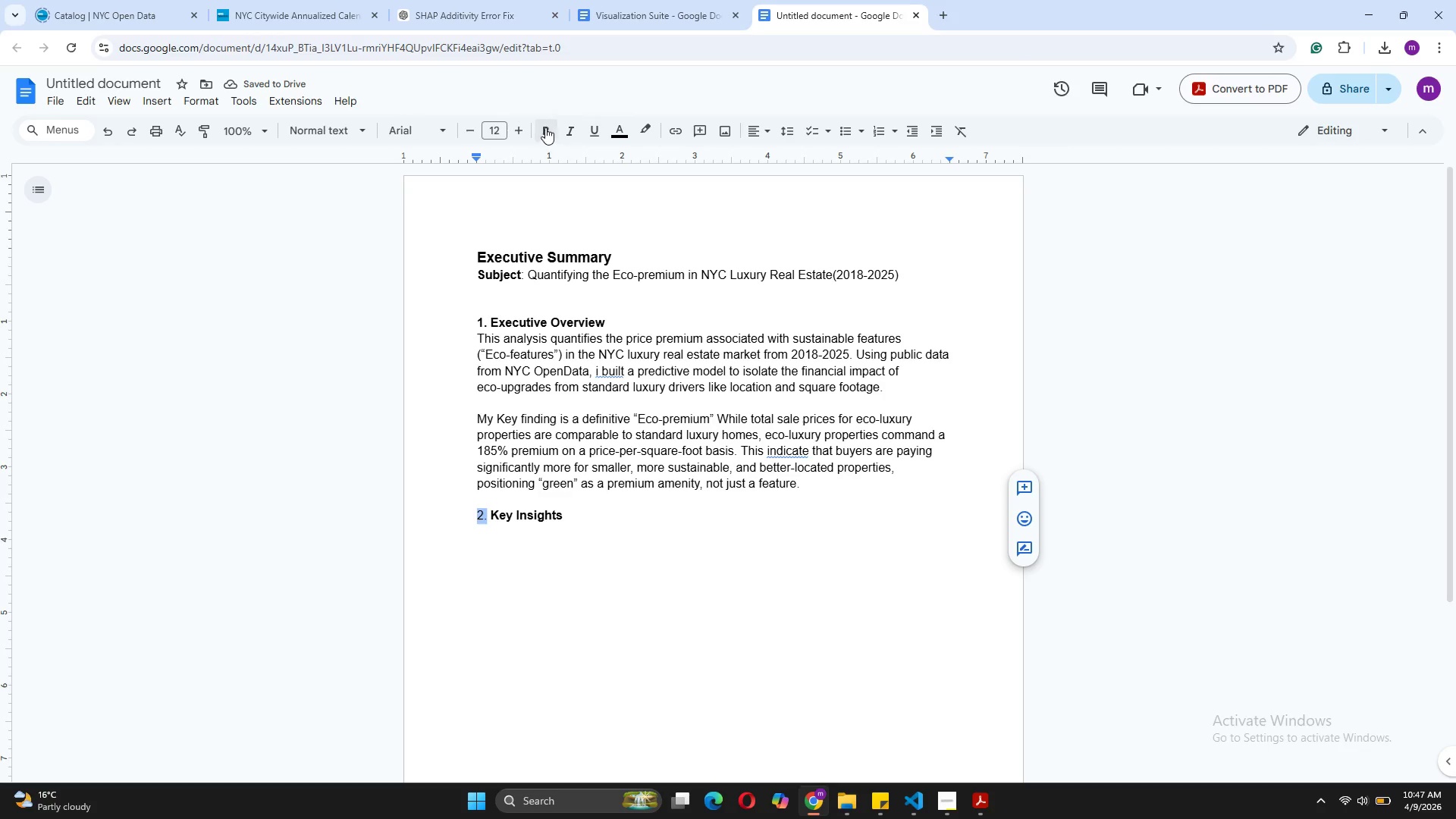 
left_click([545, 127])
 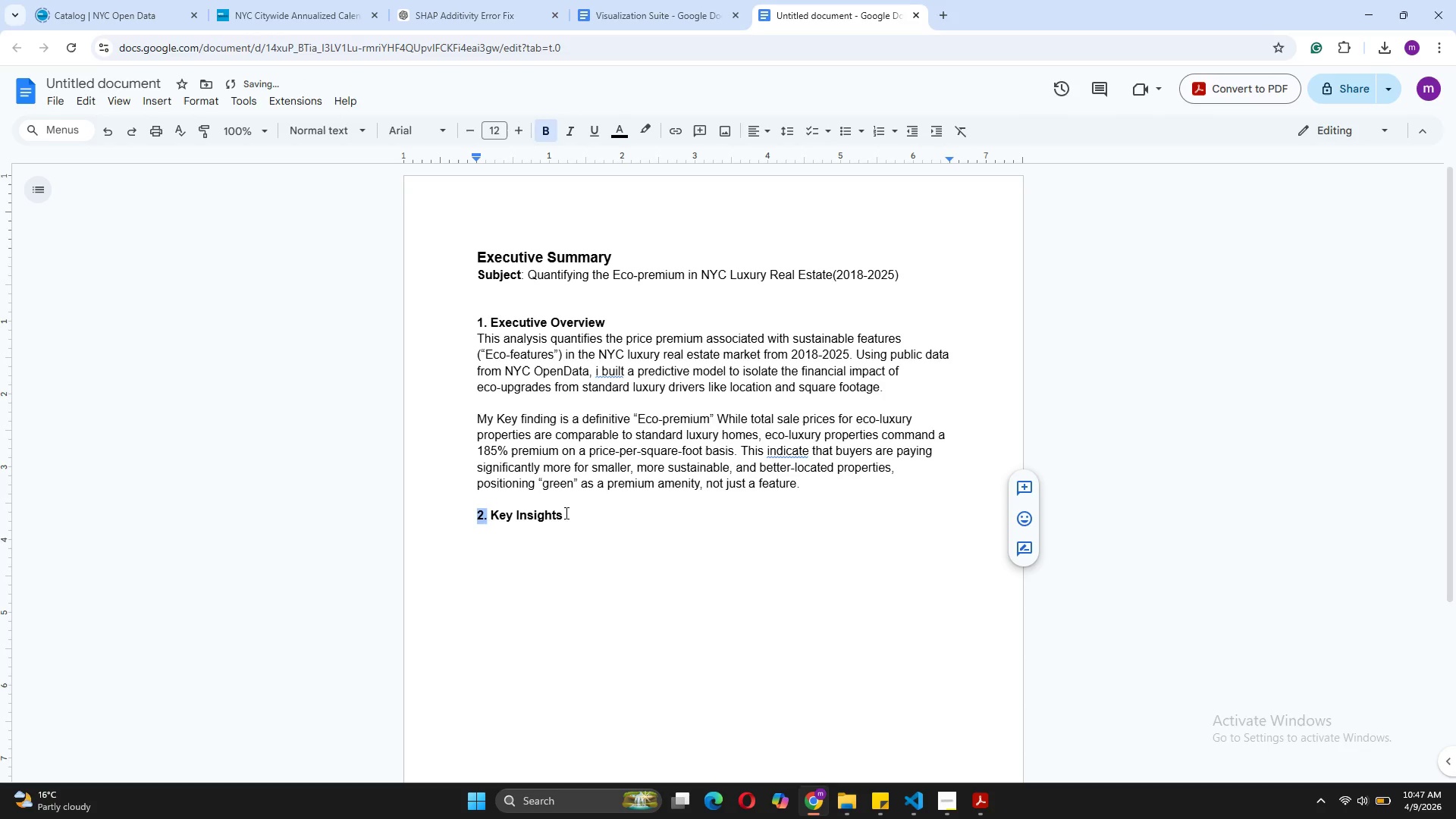 
left_click([565, 513])
 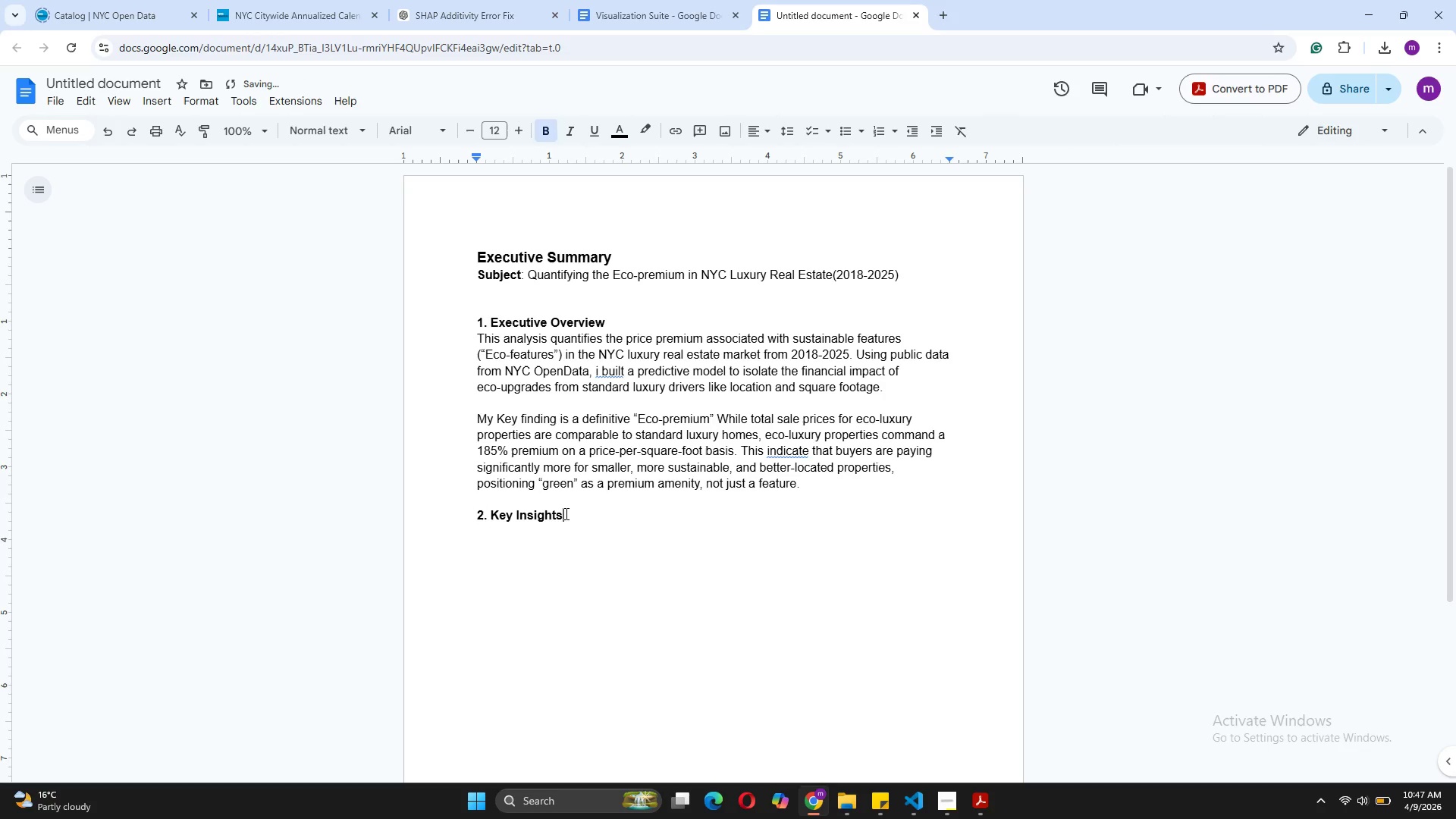 
key(Enter)
 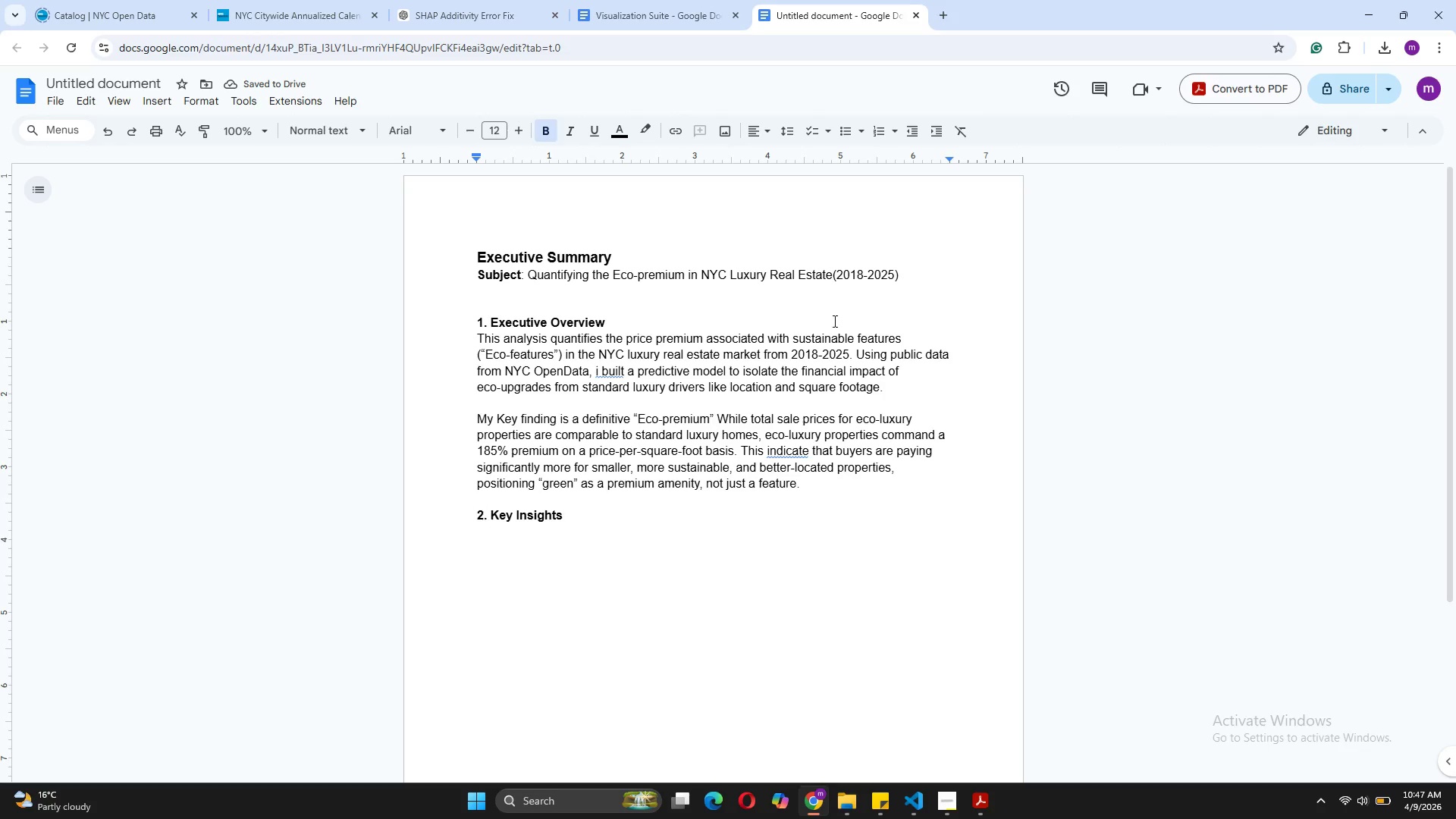 
left_click([842, 121])
 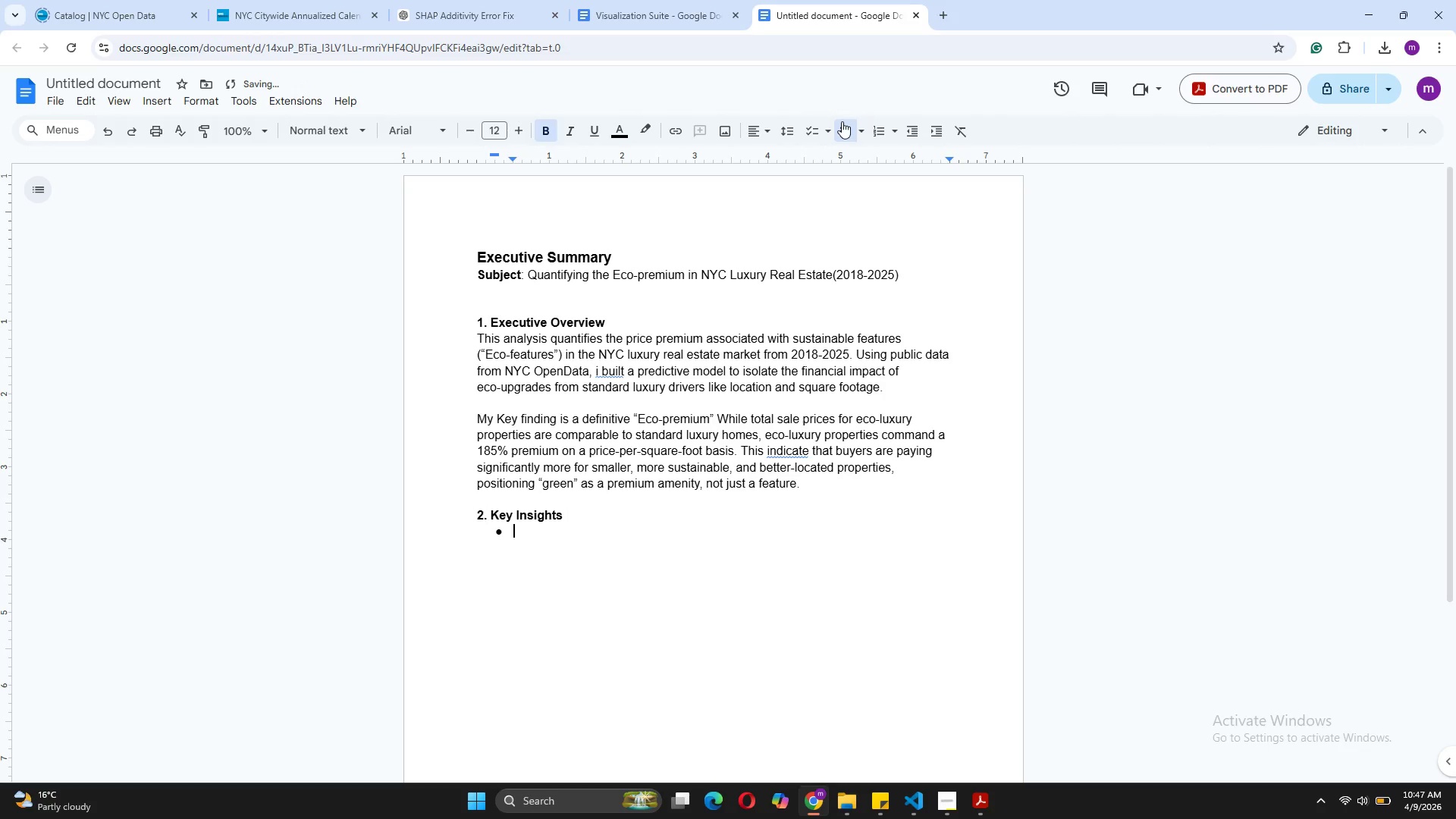 
type(Te)
key(Backspace)
type(he per)
key(Backspace)
key(Backspace)
key(Backspace)
type(Per-Square-Foot pr)
key(Backspace)
key(Backspace)
type(Premium is the tr)
key(Backspace)
key(Backspace)
type(True Metric)
 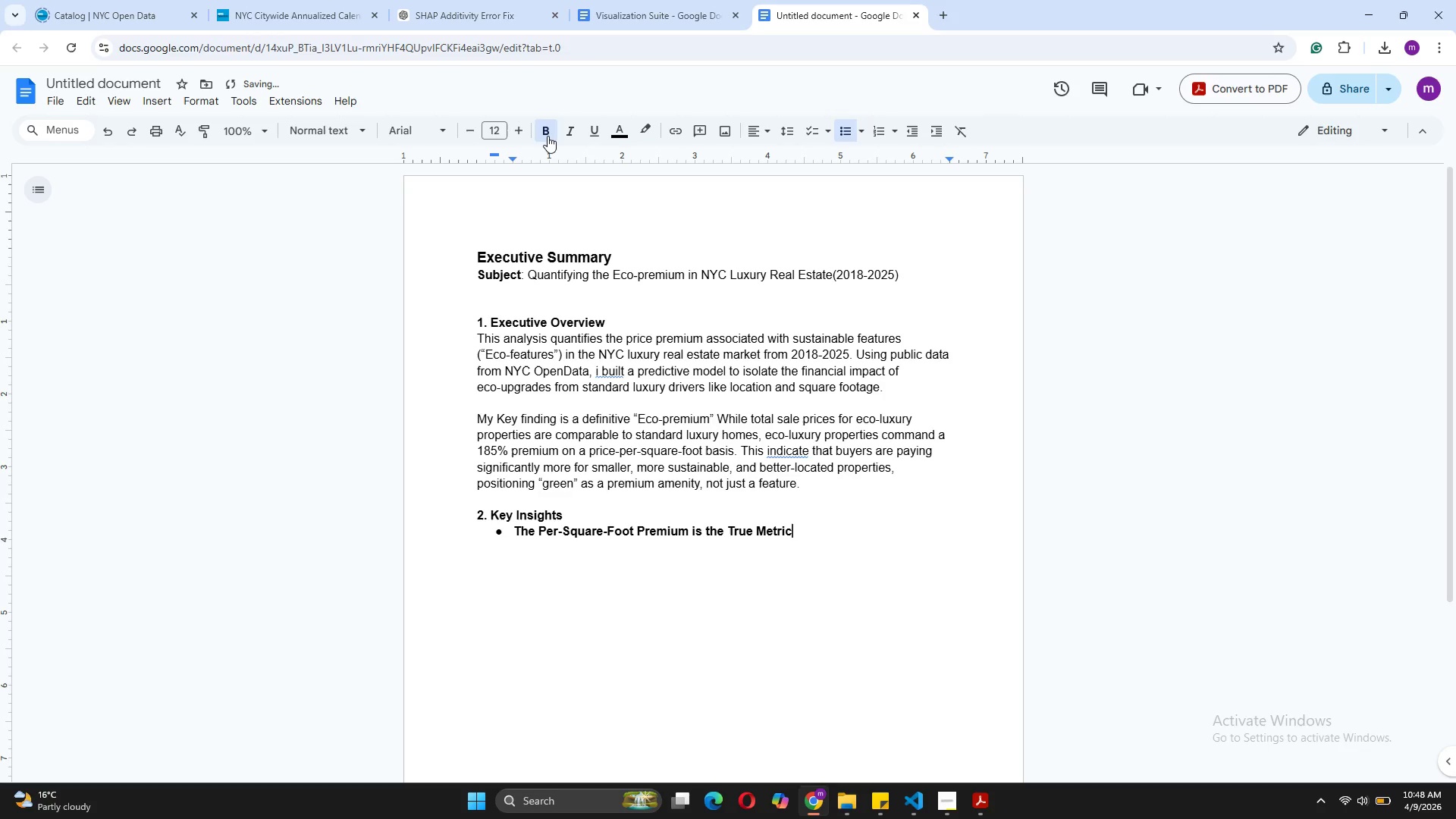 
left_click([548, 136])
 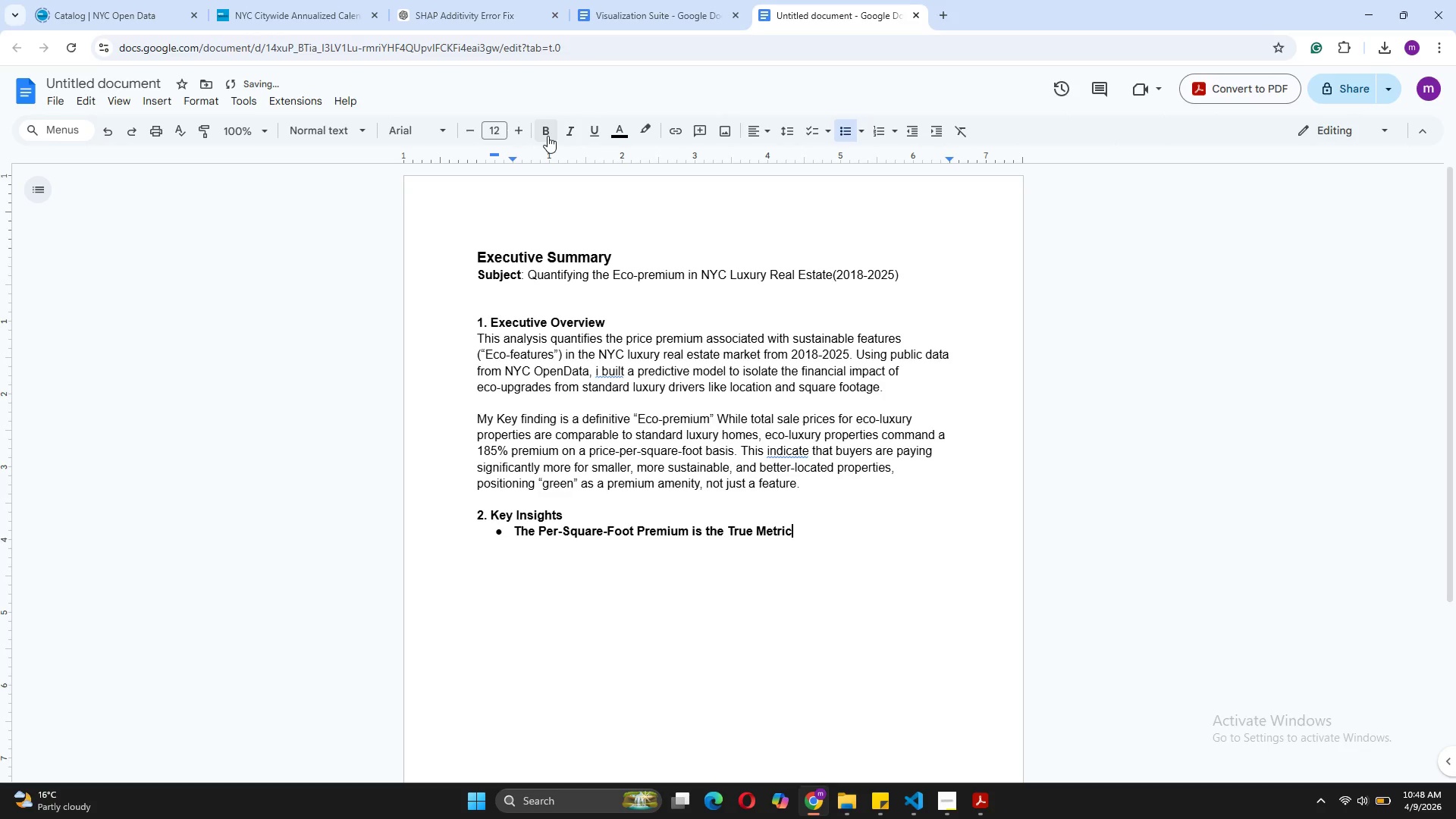 
type(. Standard luxury properties sell for median of $510/sqft, while enhanced eco-properties (EC)
key(Backspace)
type(co-Score 2+) SELL FOR A MEDIAN OF $2)
key(Backspace)
type(1456/SQFT. THIS +)
 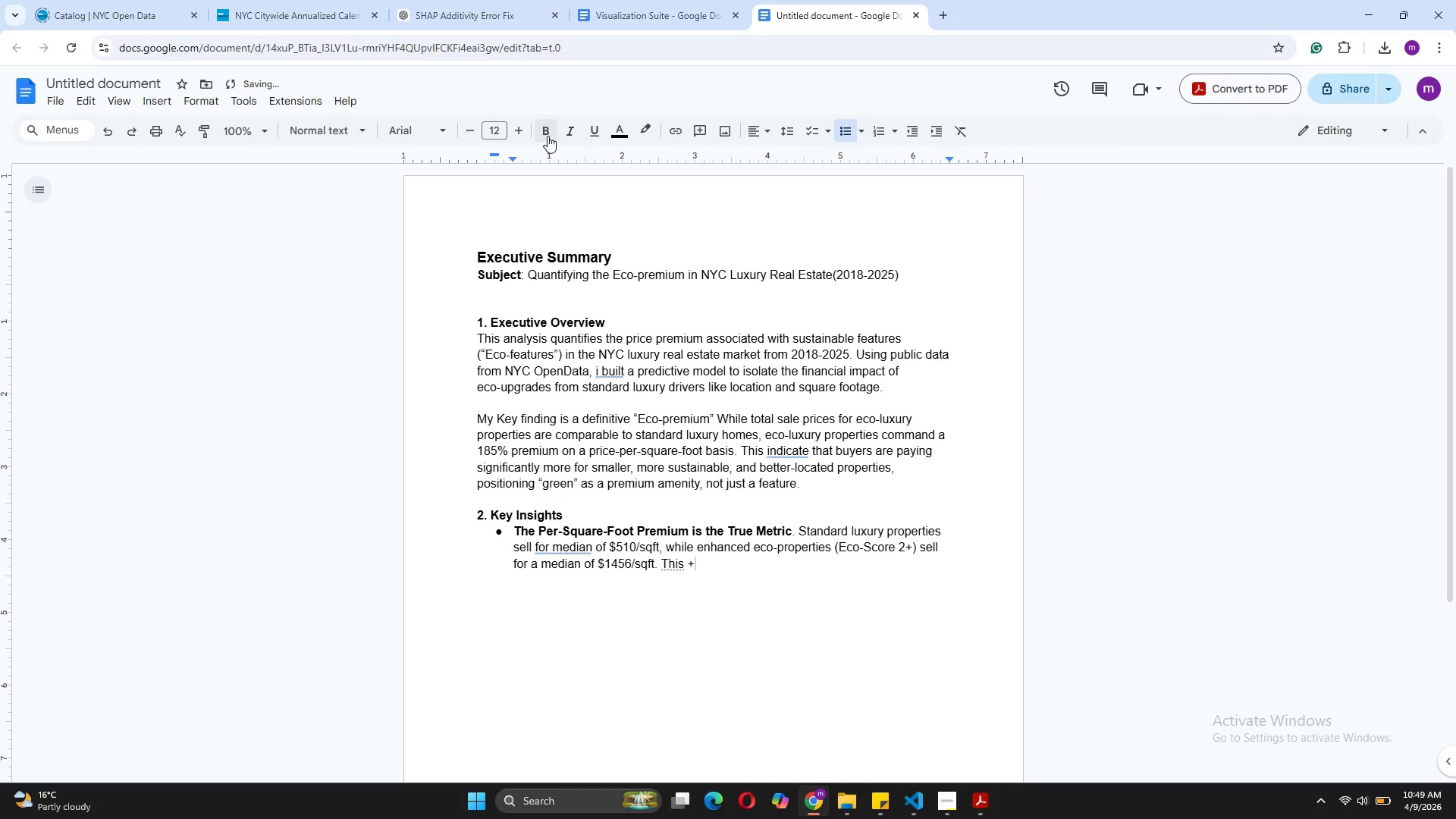 
 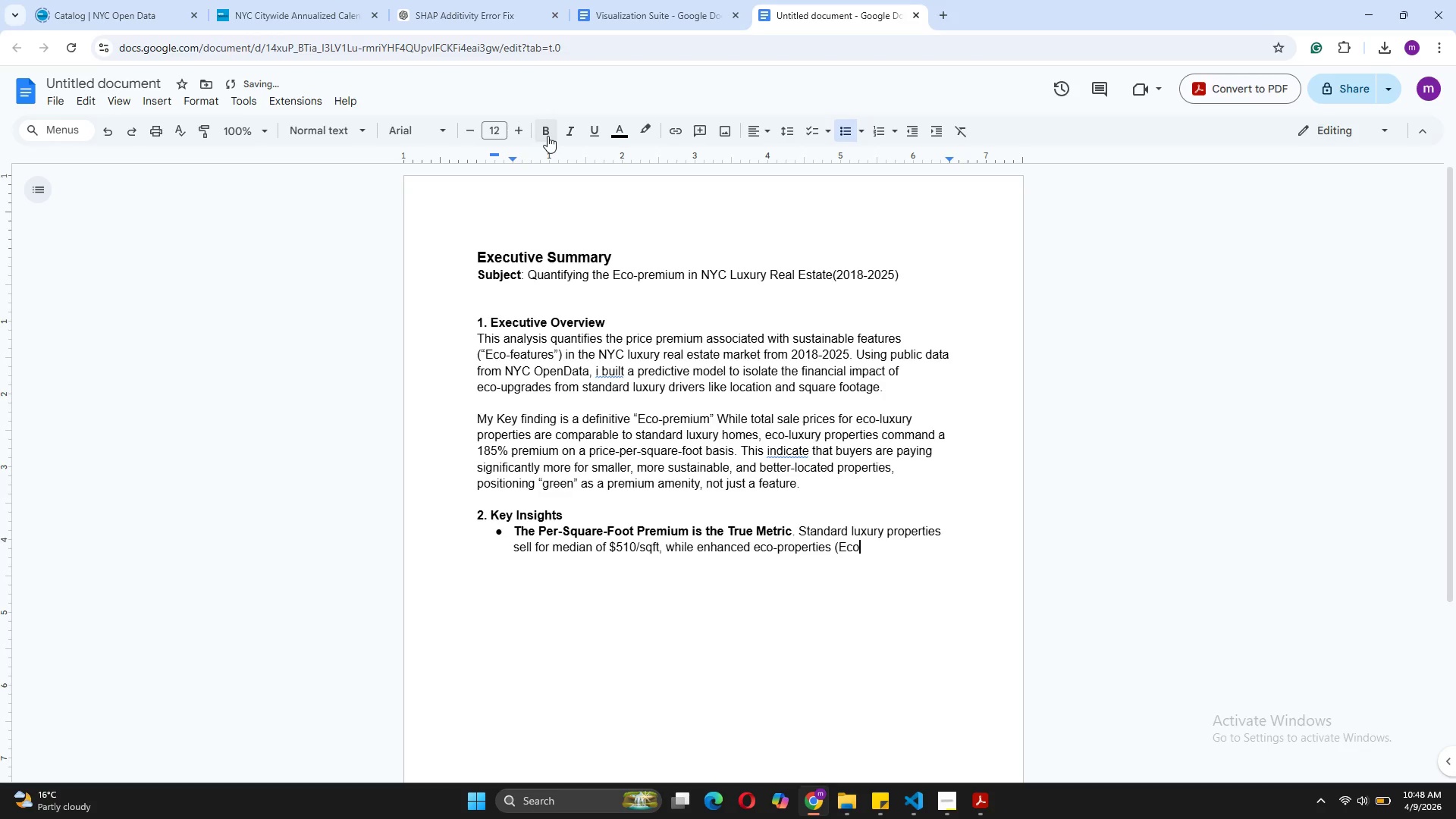 
hold_key(key=CapsLock, duration=0.47)
 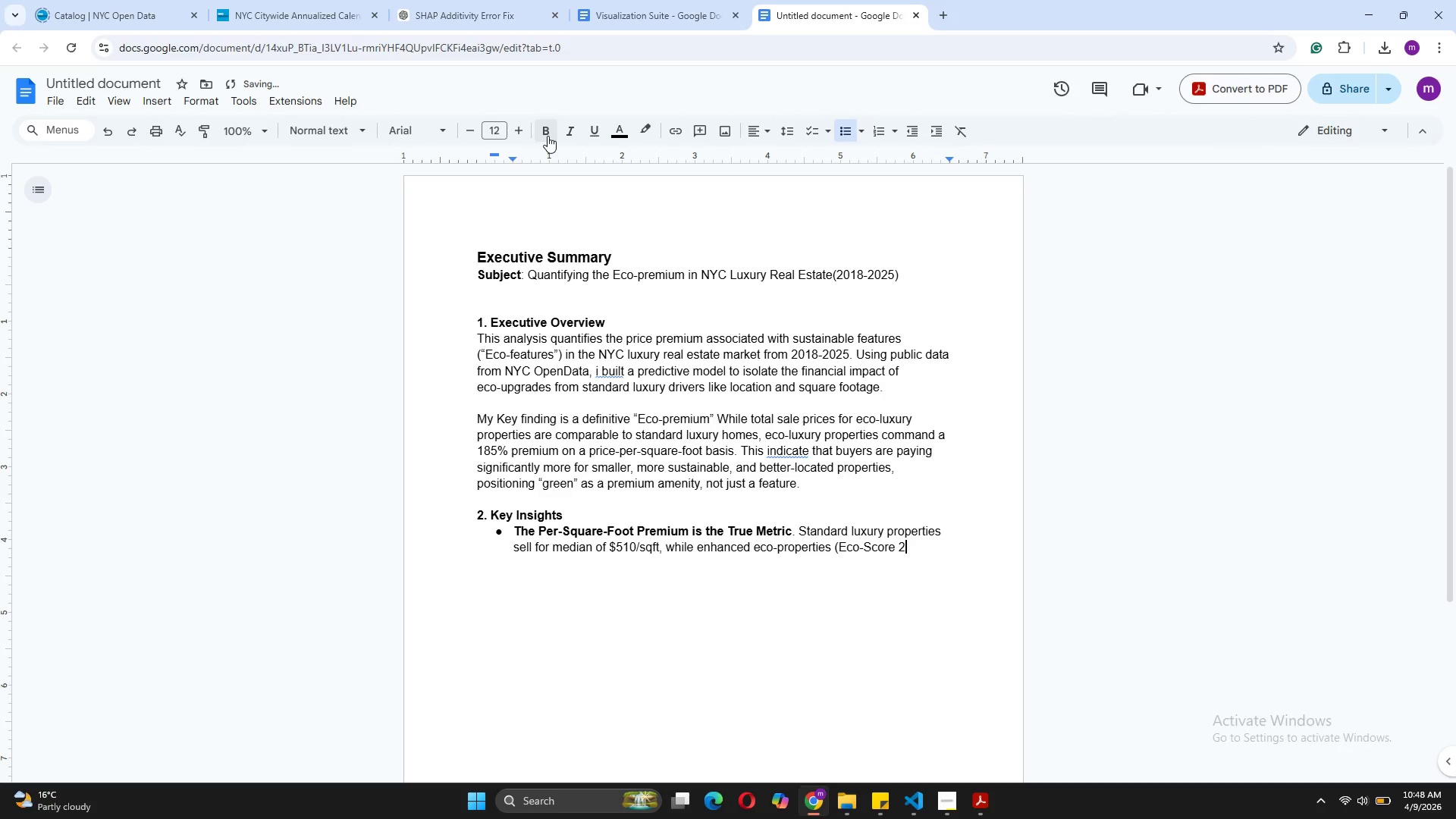 
type(15)
key(Backspace)
type(85.8% premium is the single most actionable figure for v)
key(Backspace)
type(client conversations.)
 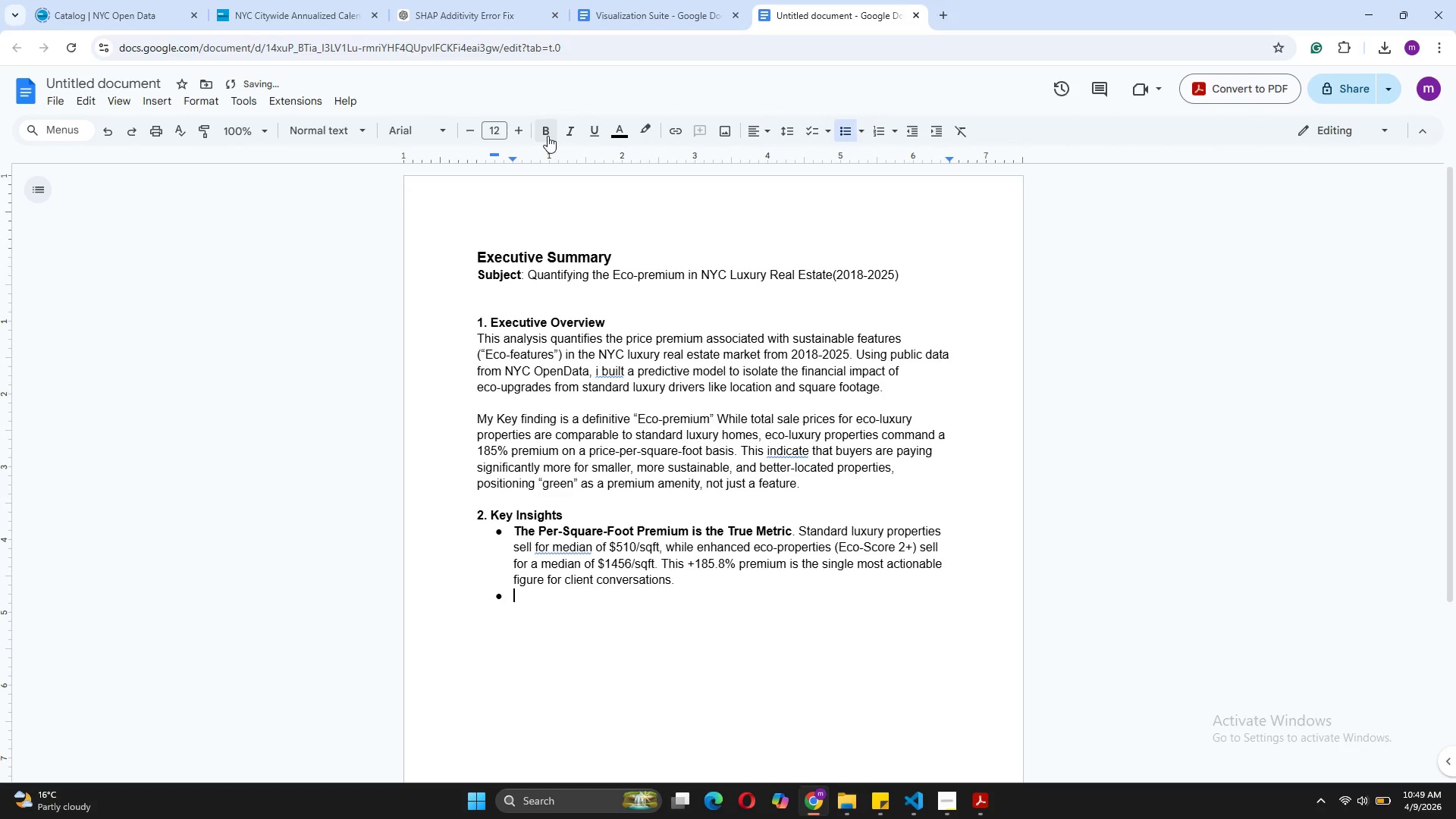 
 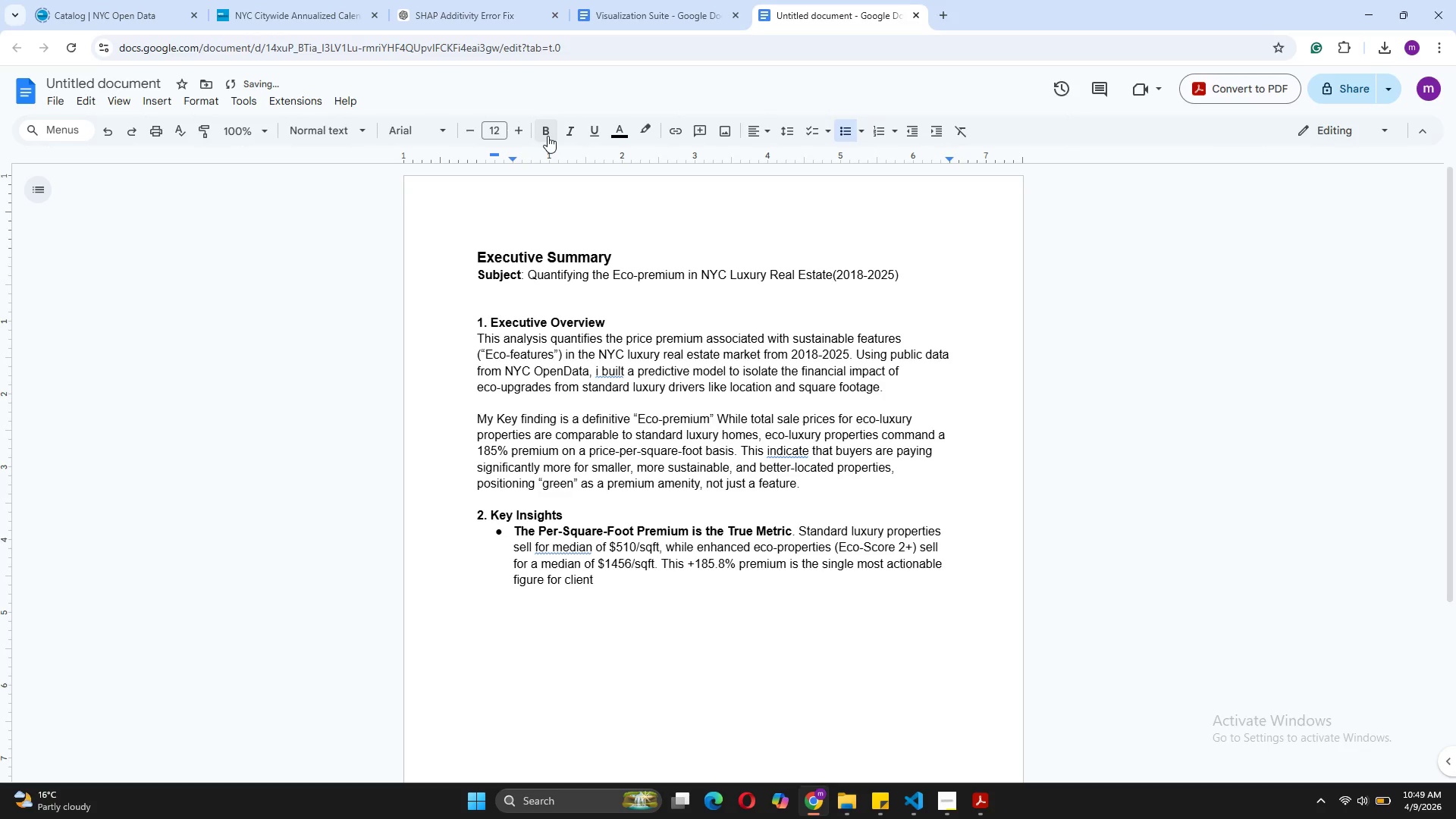 
key(Enter)
 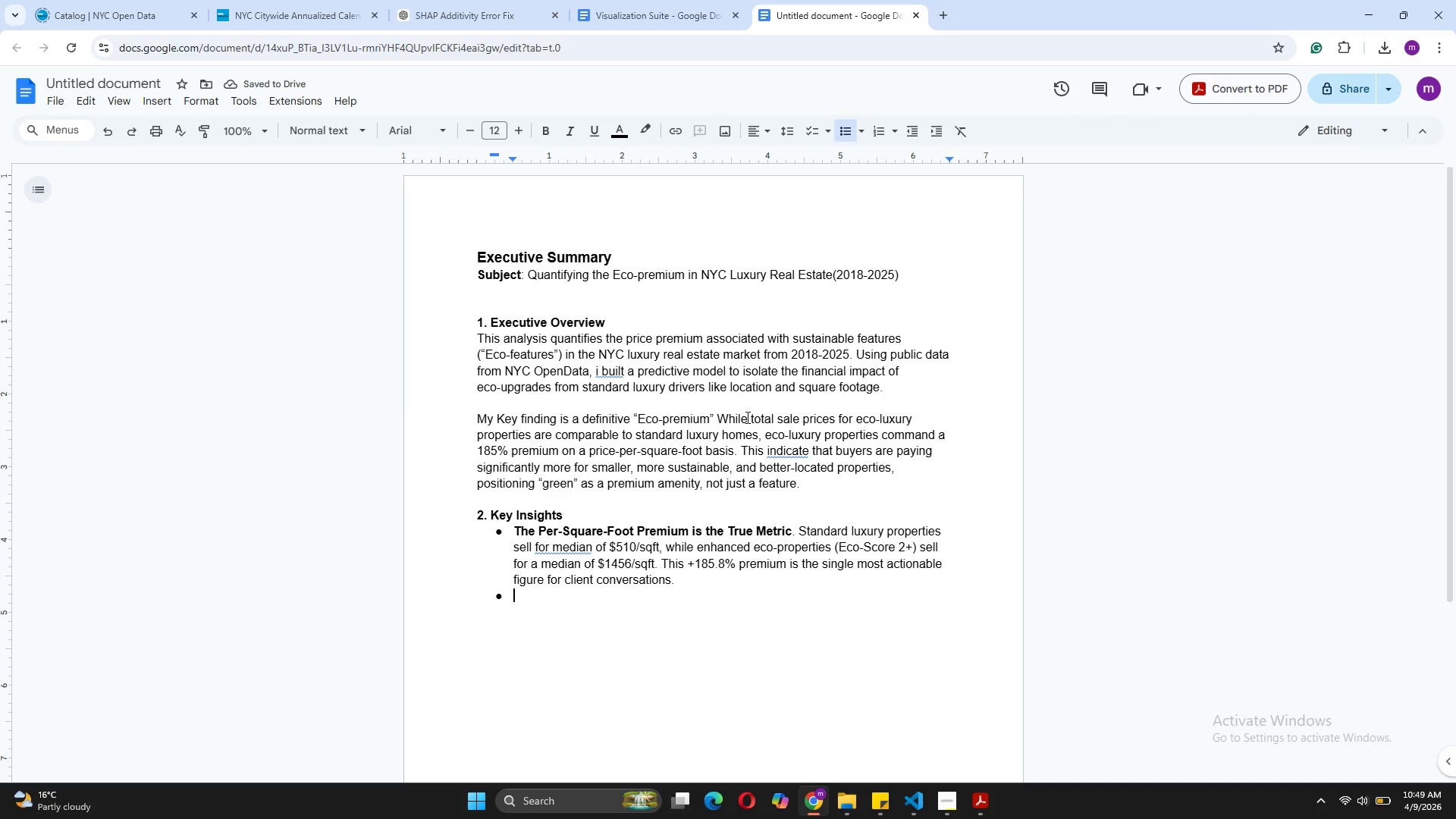 
wait(10.27)
 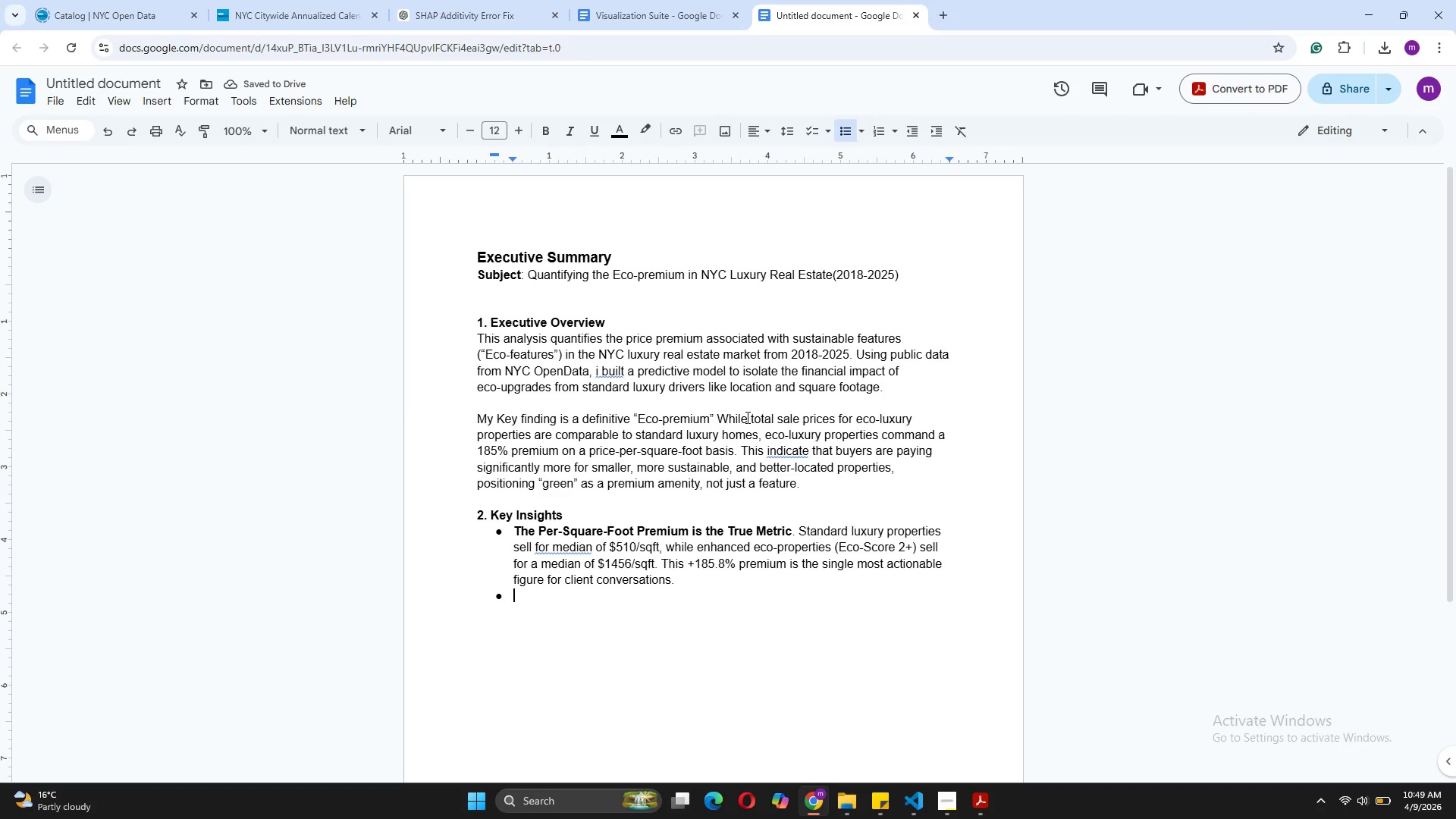 
left_click_drag(start_coordinate=[673, 583], to_coordinate=[680, 576])
 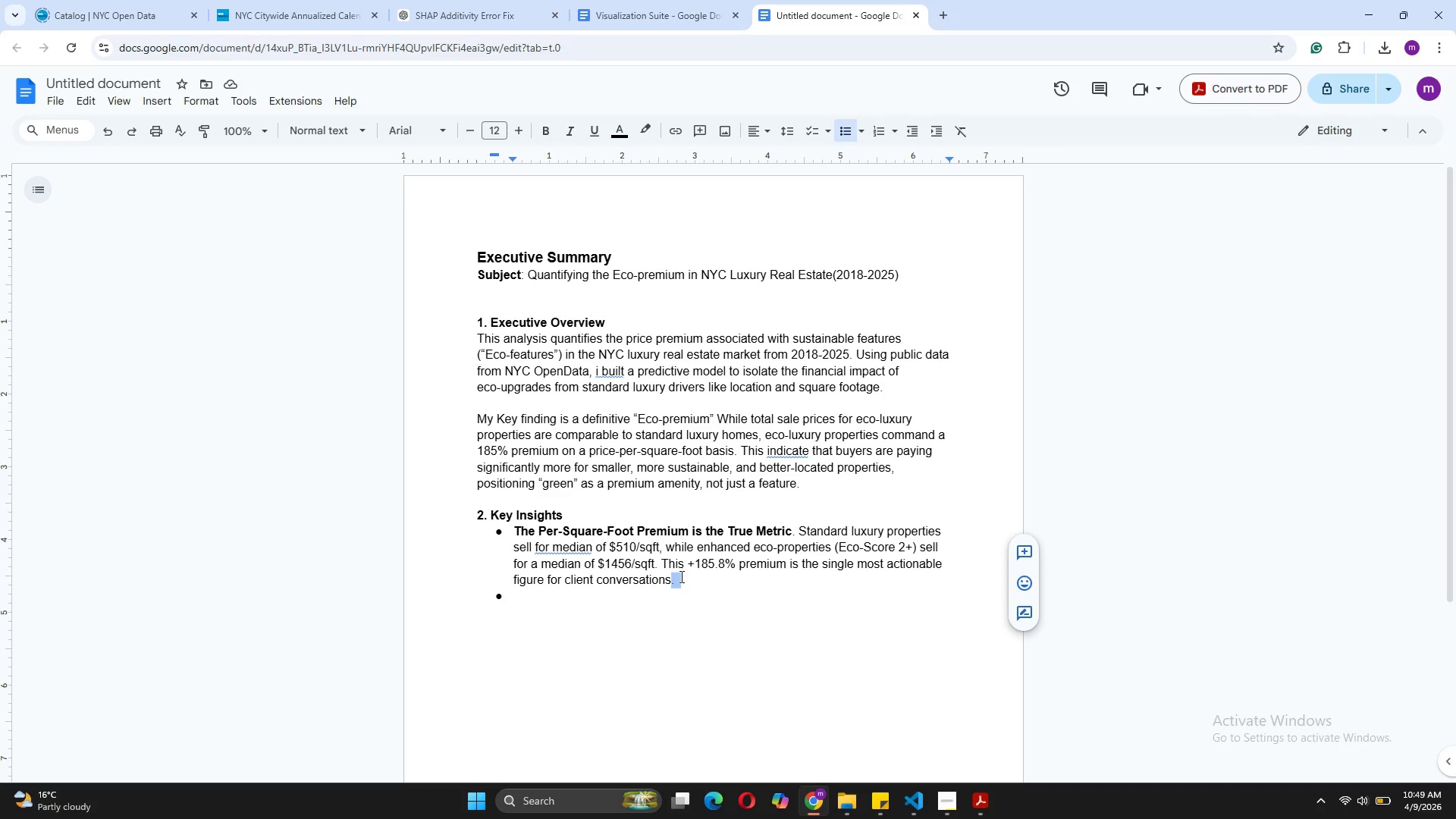 
left_click([680, 576])
 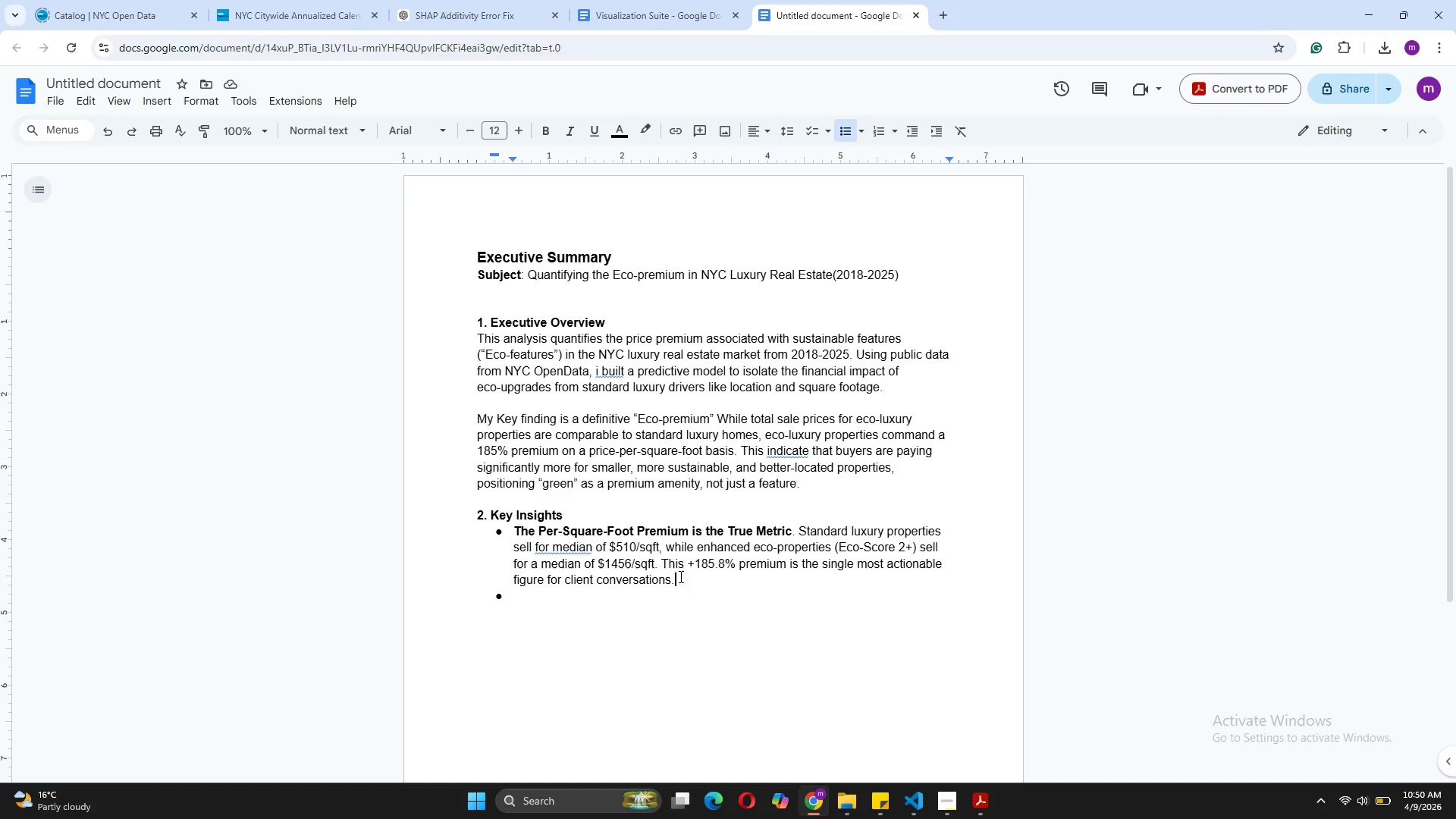 
wait(8.28)
 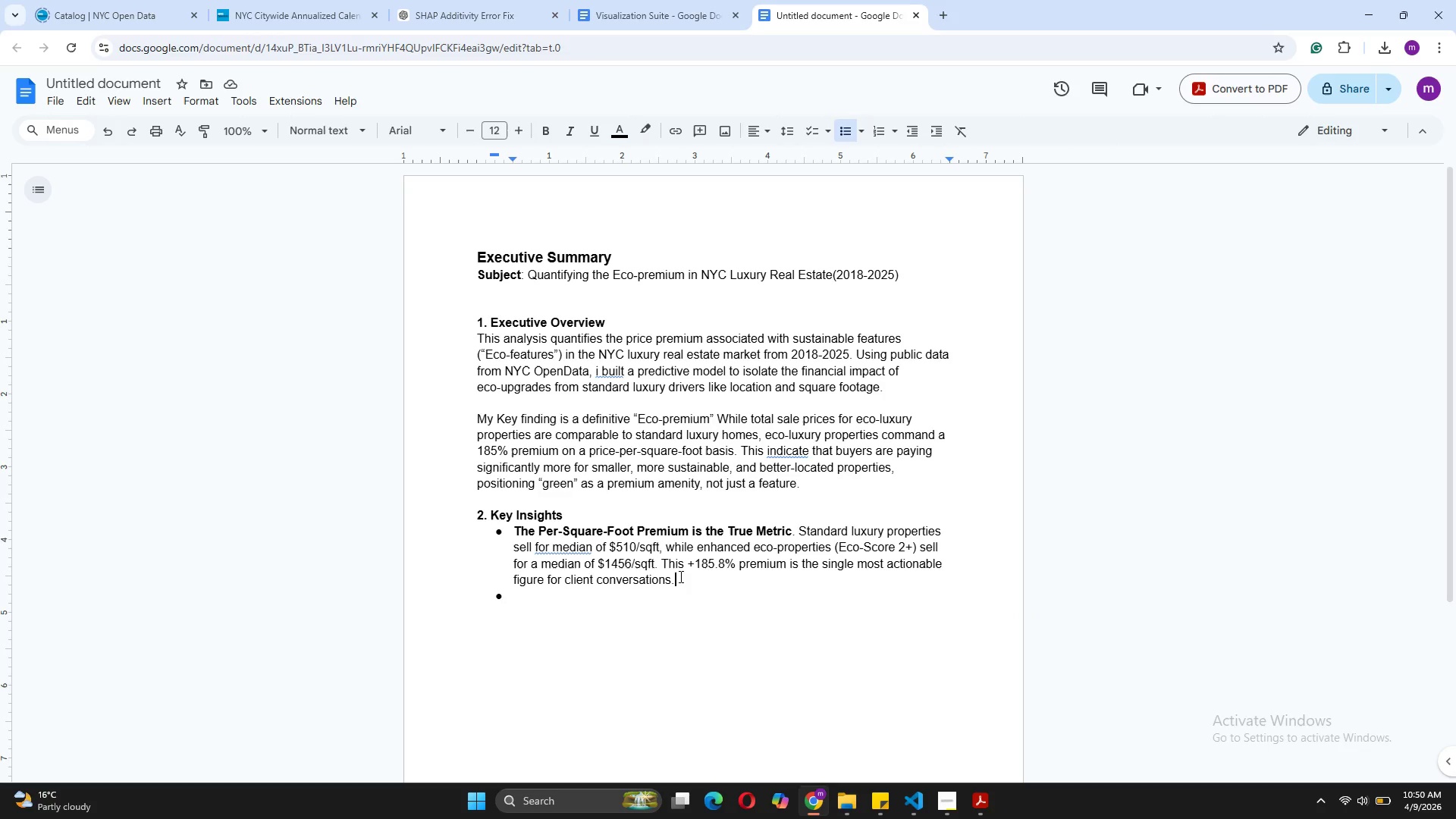 
left_click([581, 596])
 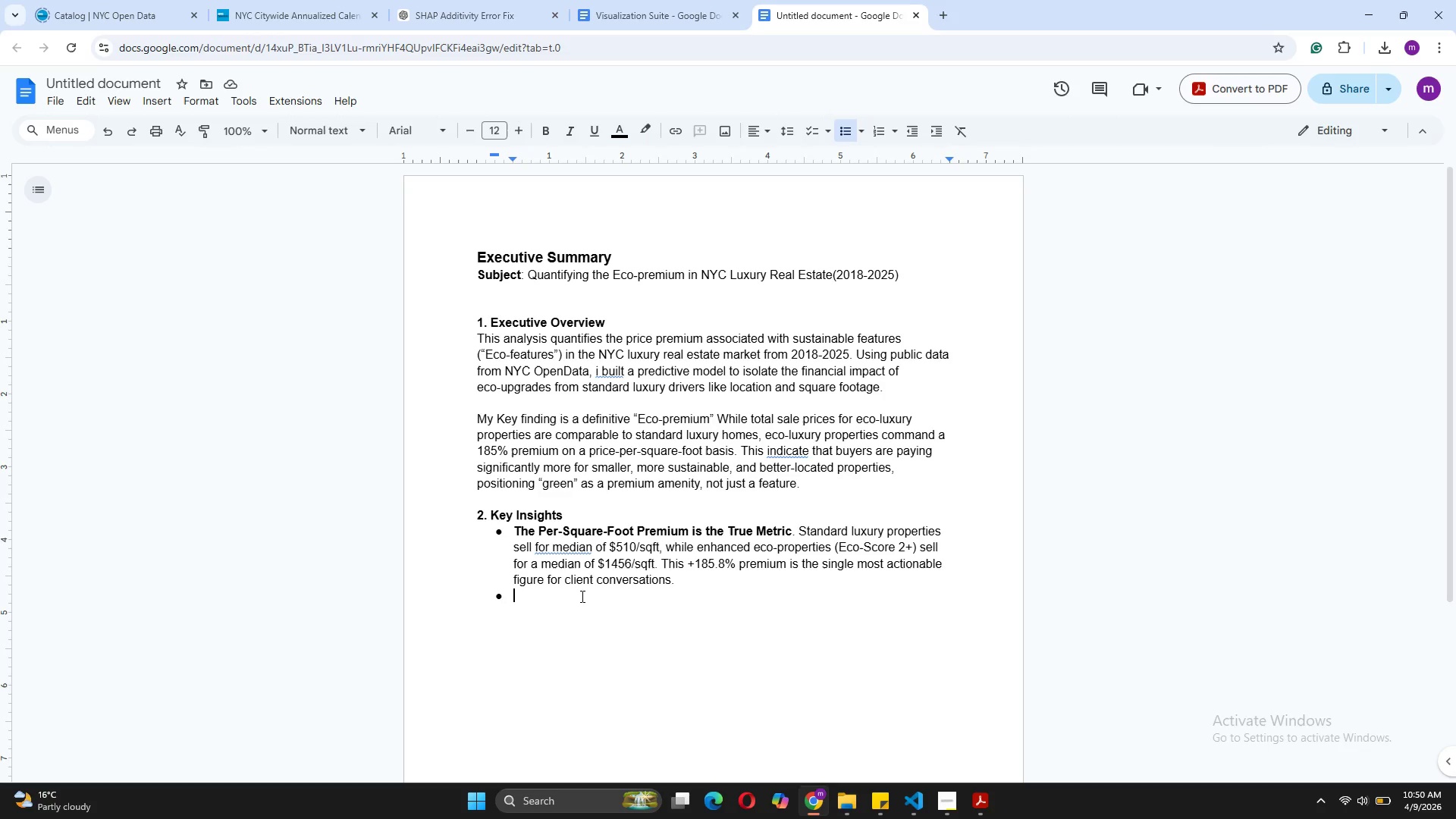 
type(Location Matters )
key(Backspace)
 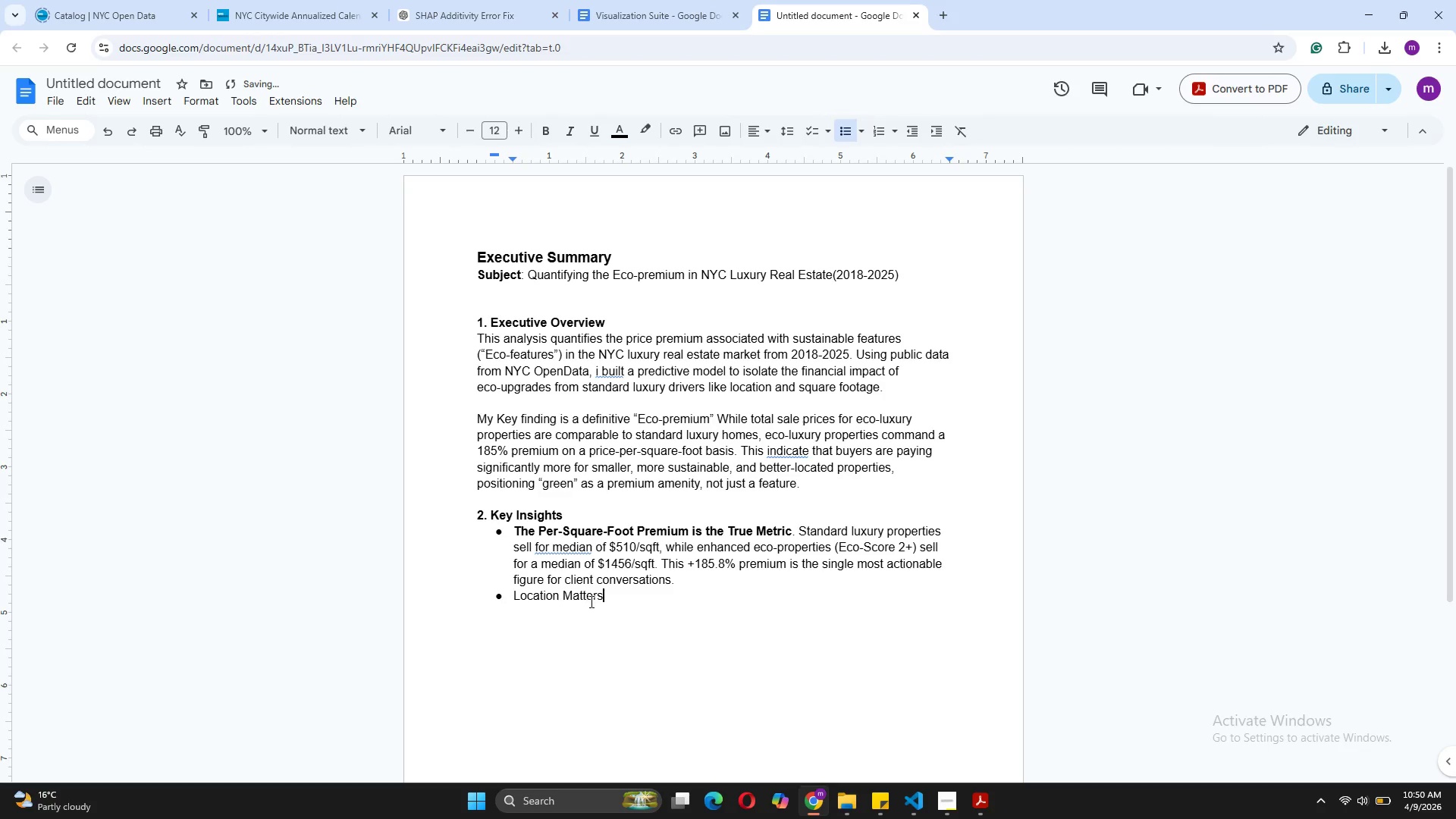 
left_click_drag(start_coordinate=[606, 595], to_coordinate=[514, 597])
 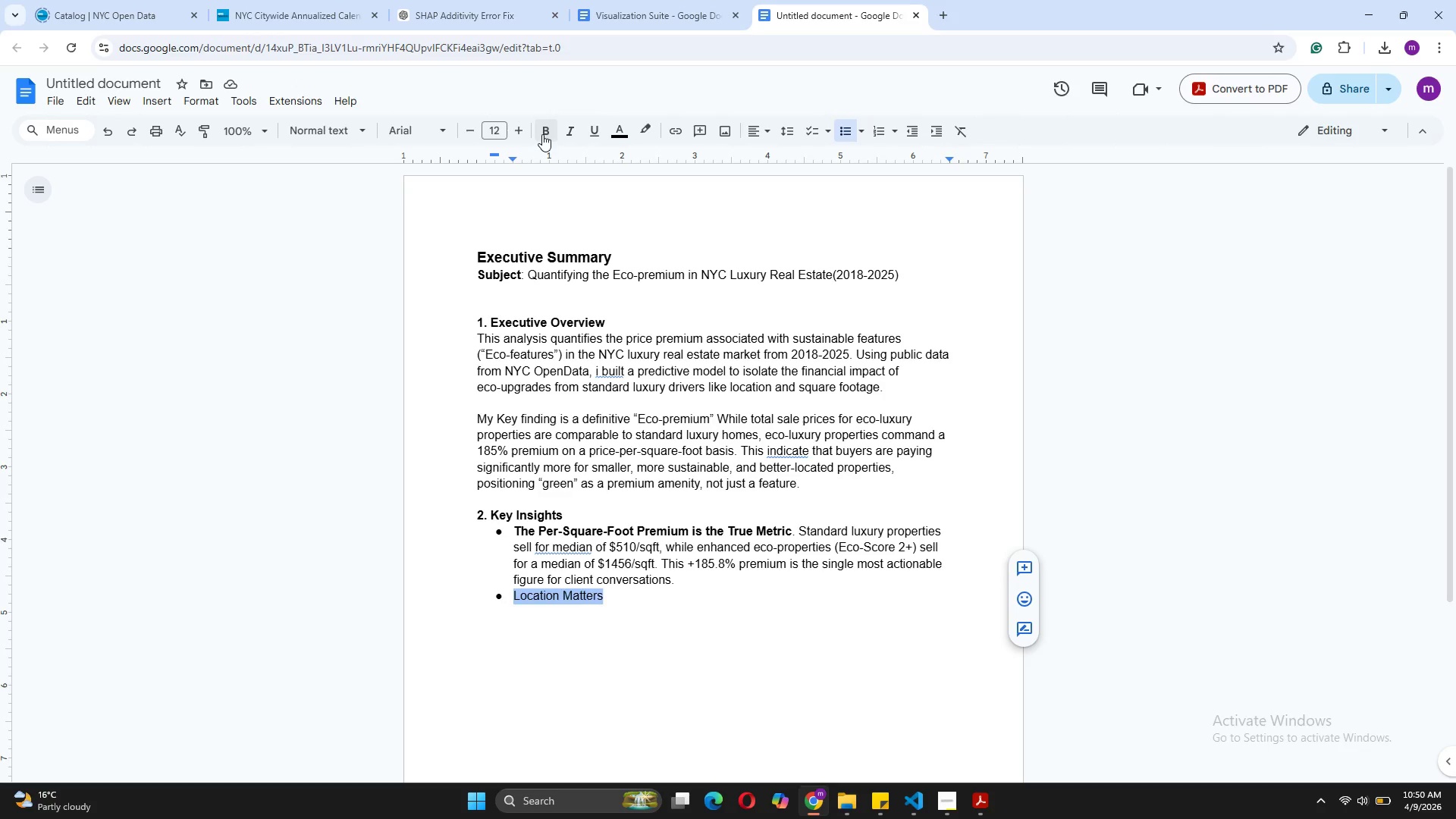 
left_click([542, 134])
 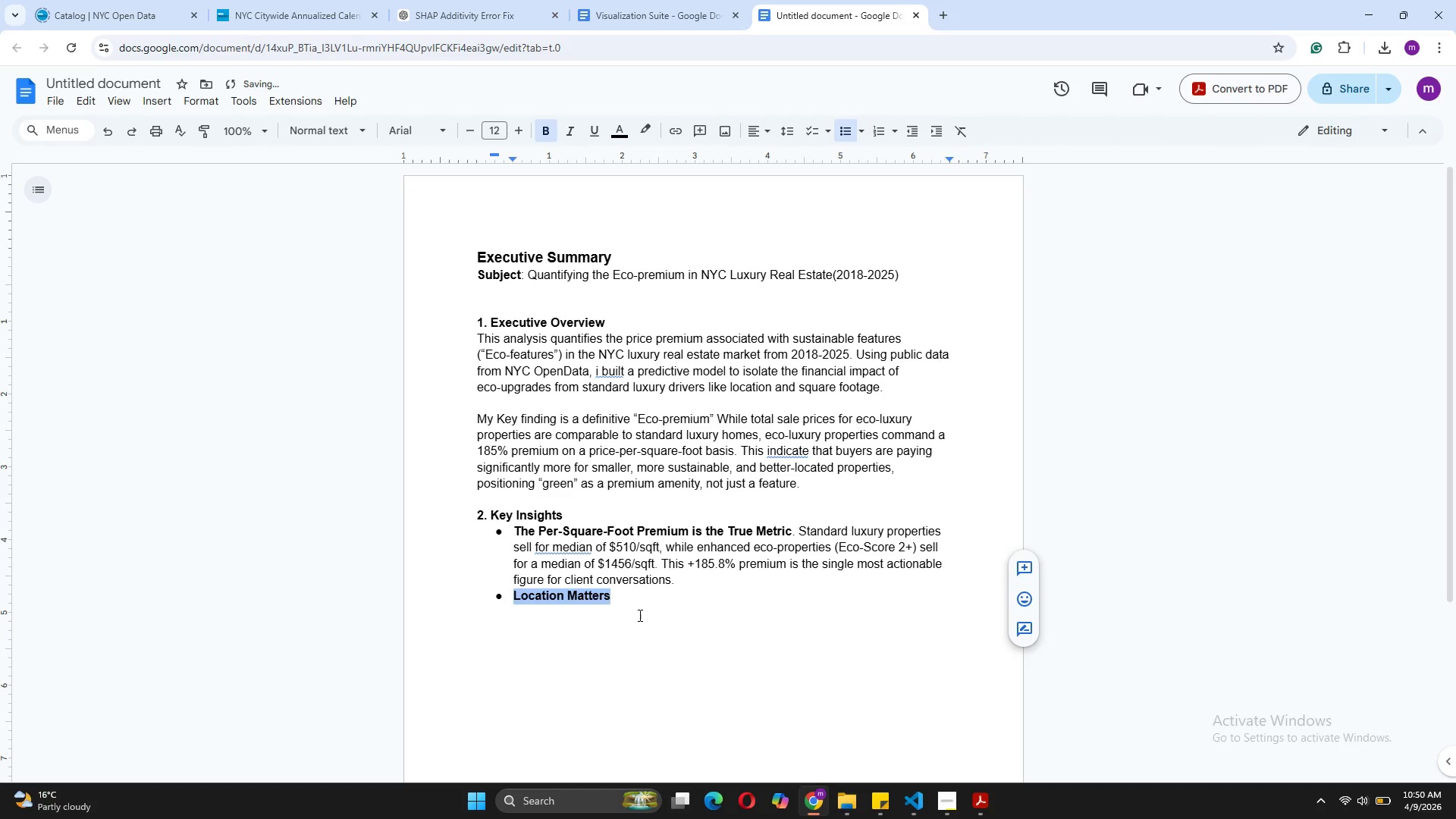 
left_click([639, 615])
 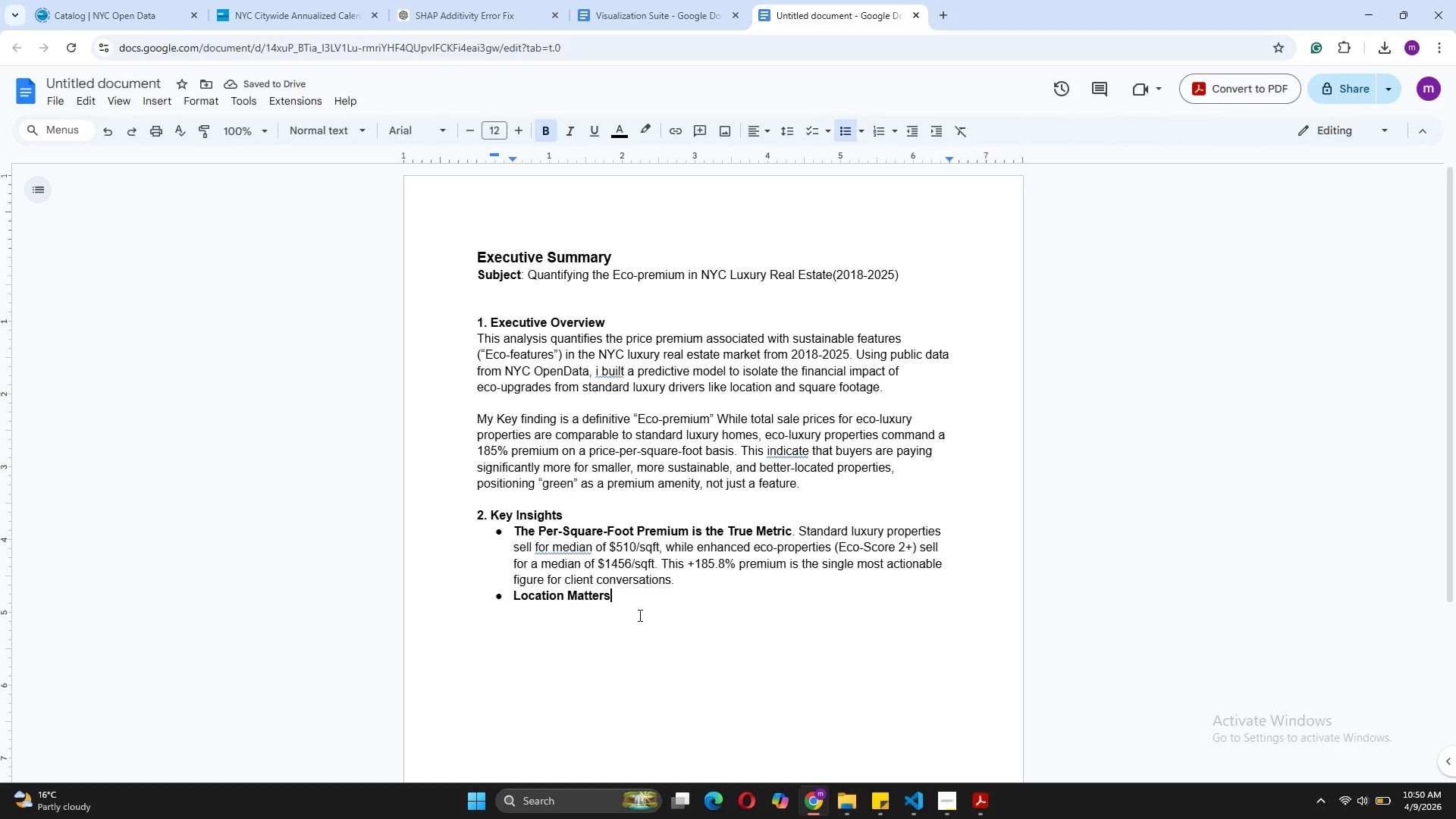 
type(. the)
key(Backspace)
key(Backspace)
key(Backspace)
 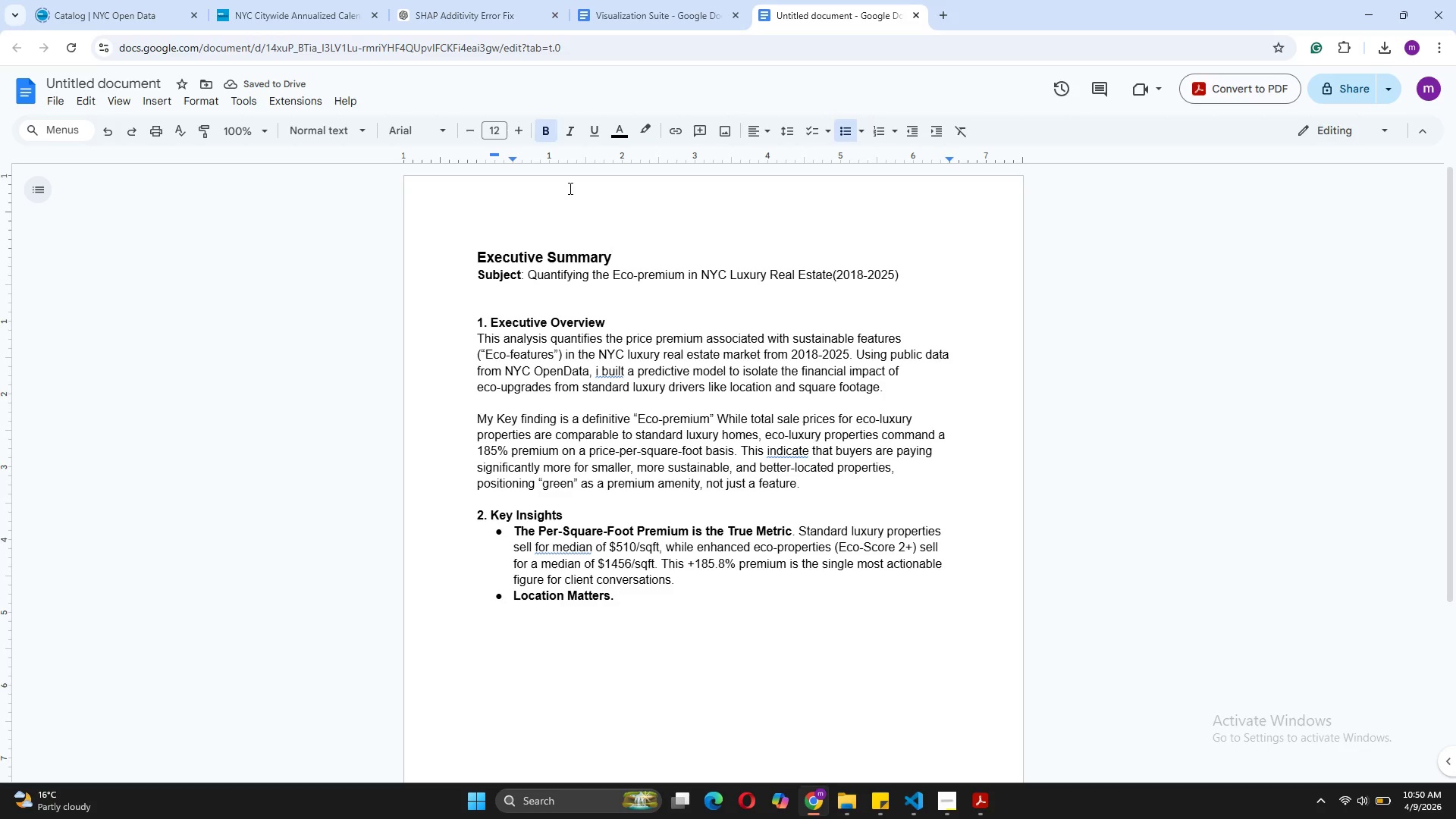 
left_click([539, 130])
 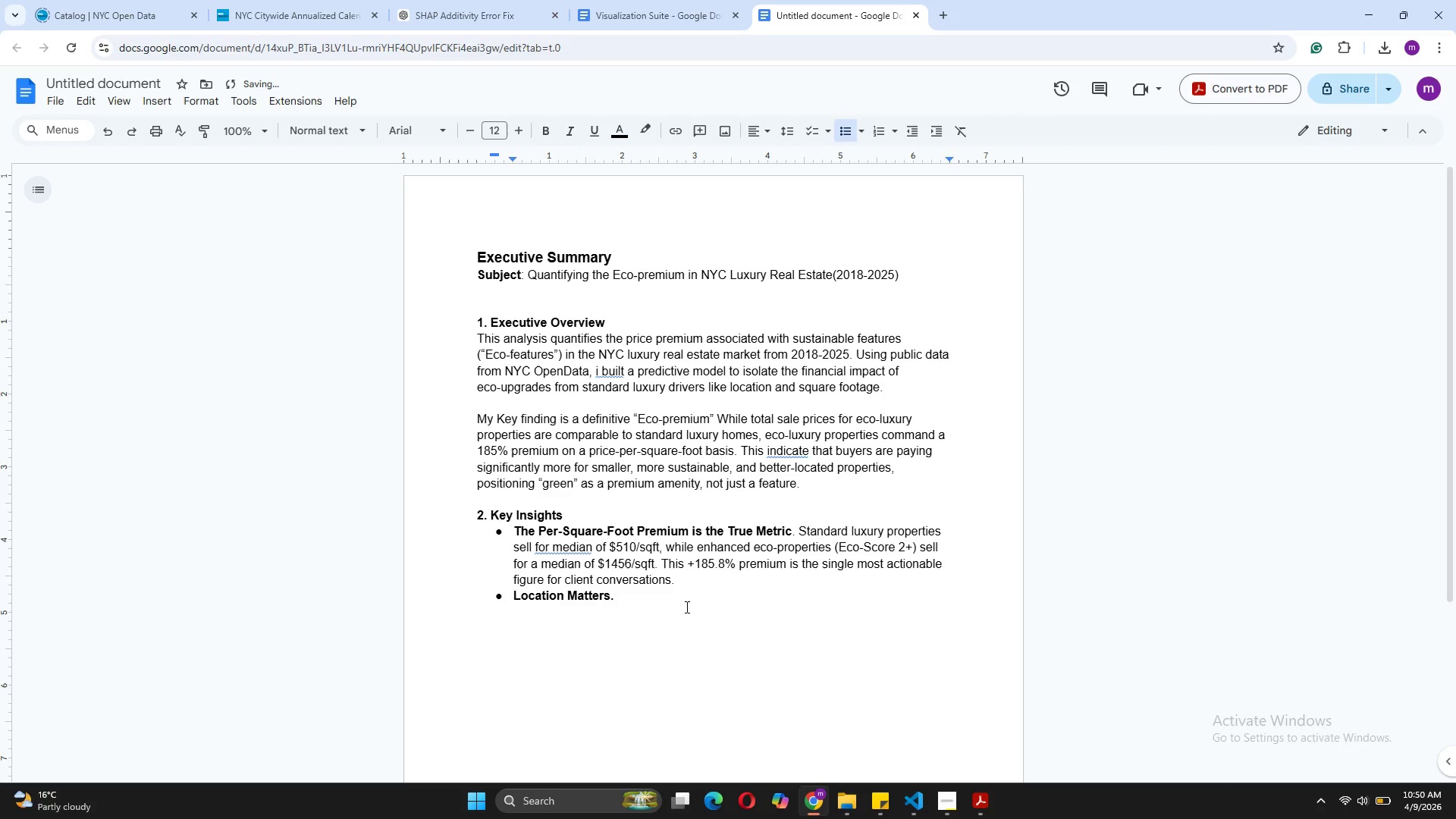 
type(tHE )
key(Backspace)
key(Backspace)
key(Backspace)
key(Backspace)
type(the eco-premium is not uniform as)
key(Backspace)
type(ccross the city. Manhattan commands the highest premium (see chart3)
key(Backspace)
type( 3), reflecting the convergence of sustainability with high-density, amenity-ric living. in)
key(Backspace)
key(Backspace)
 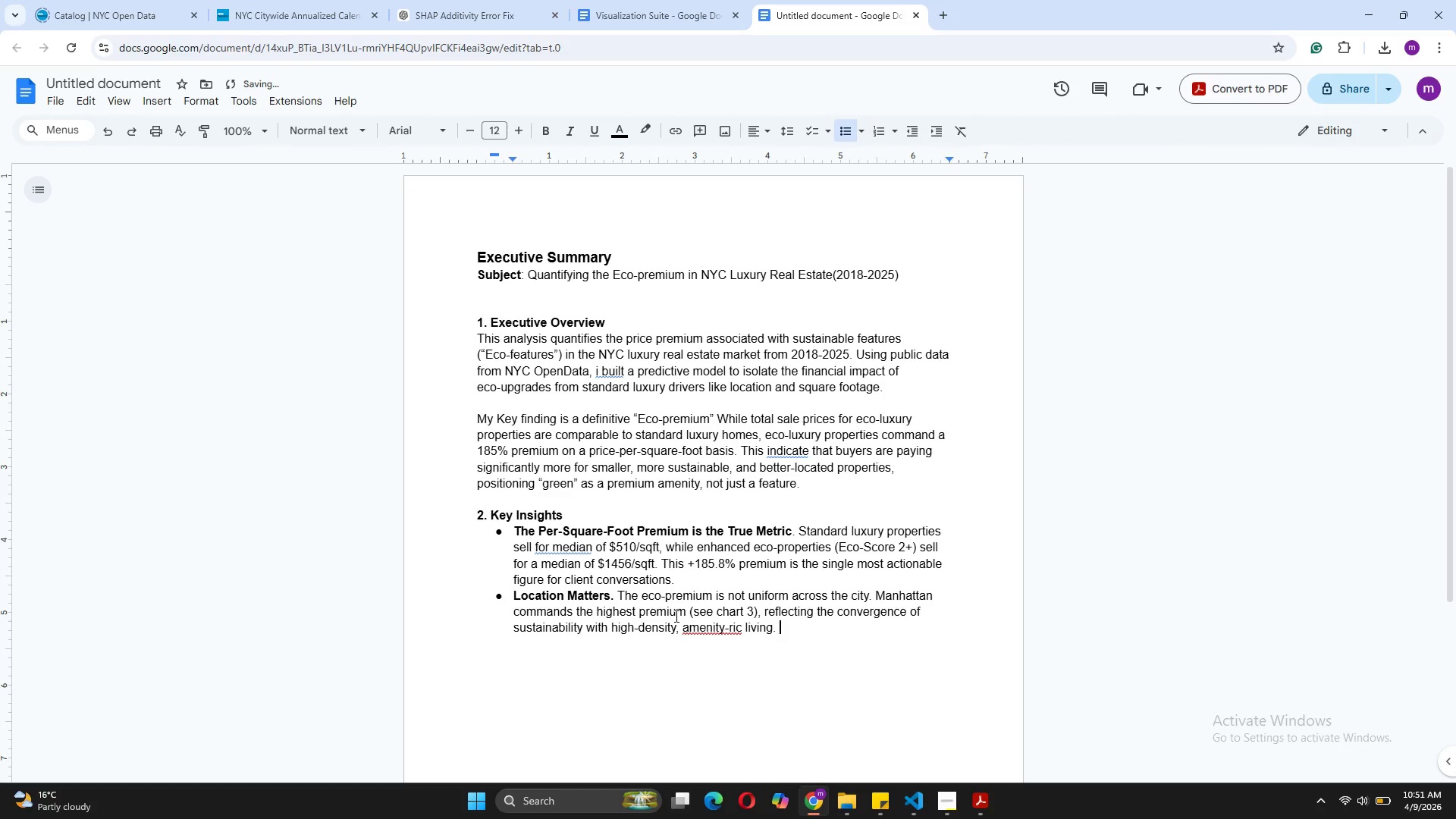 
left_click([744, 622])
 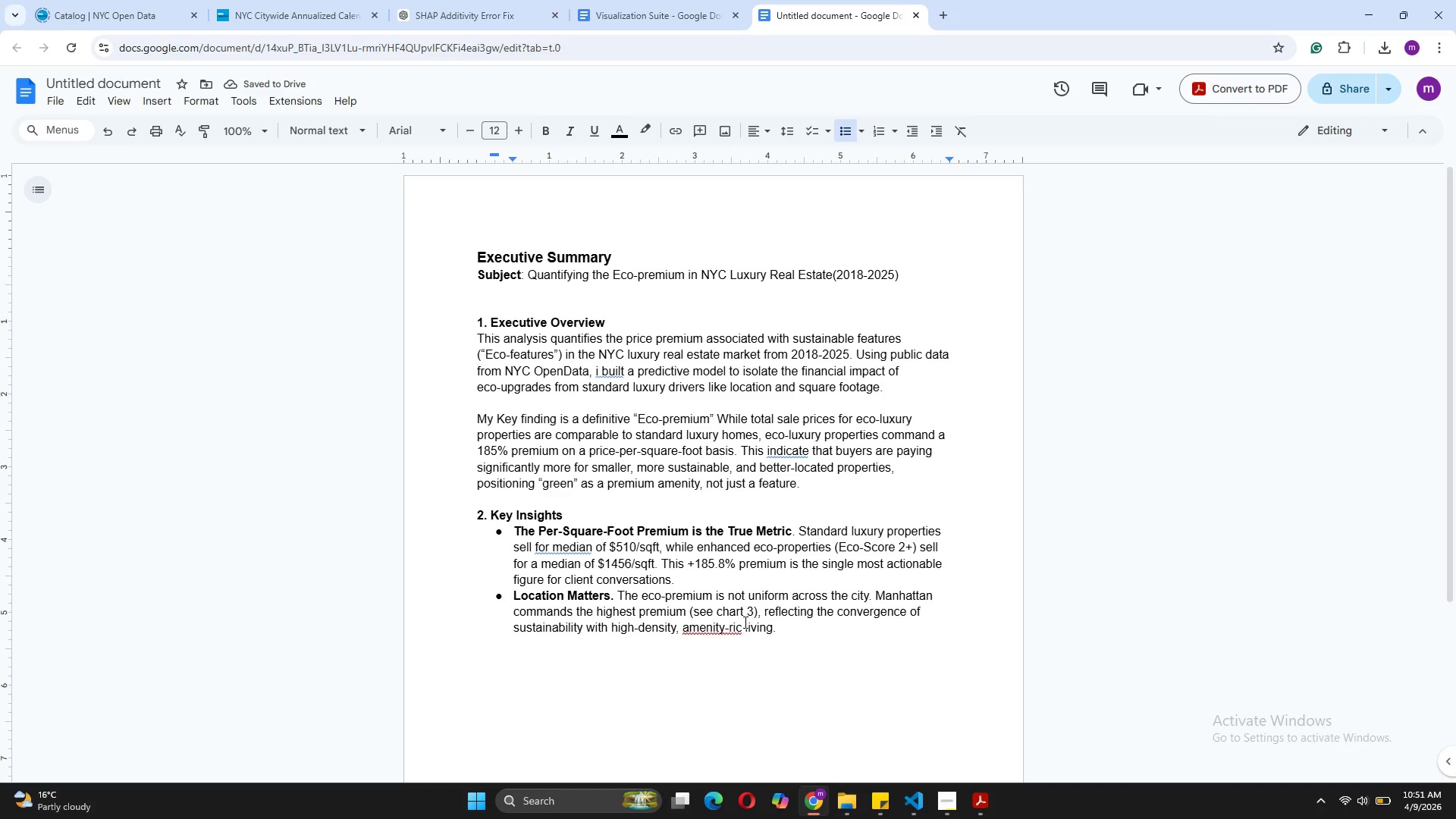 
key(Backspace)
 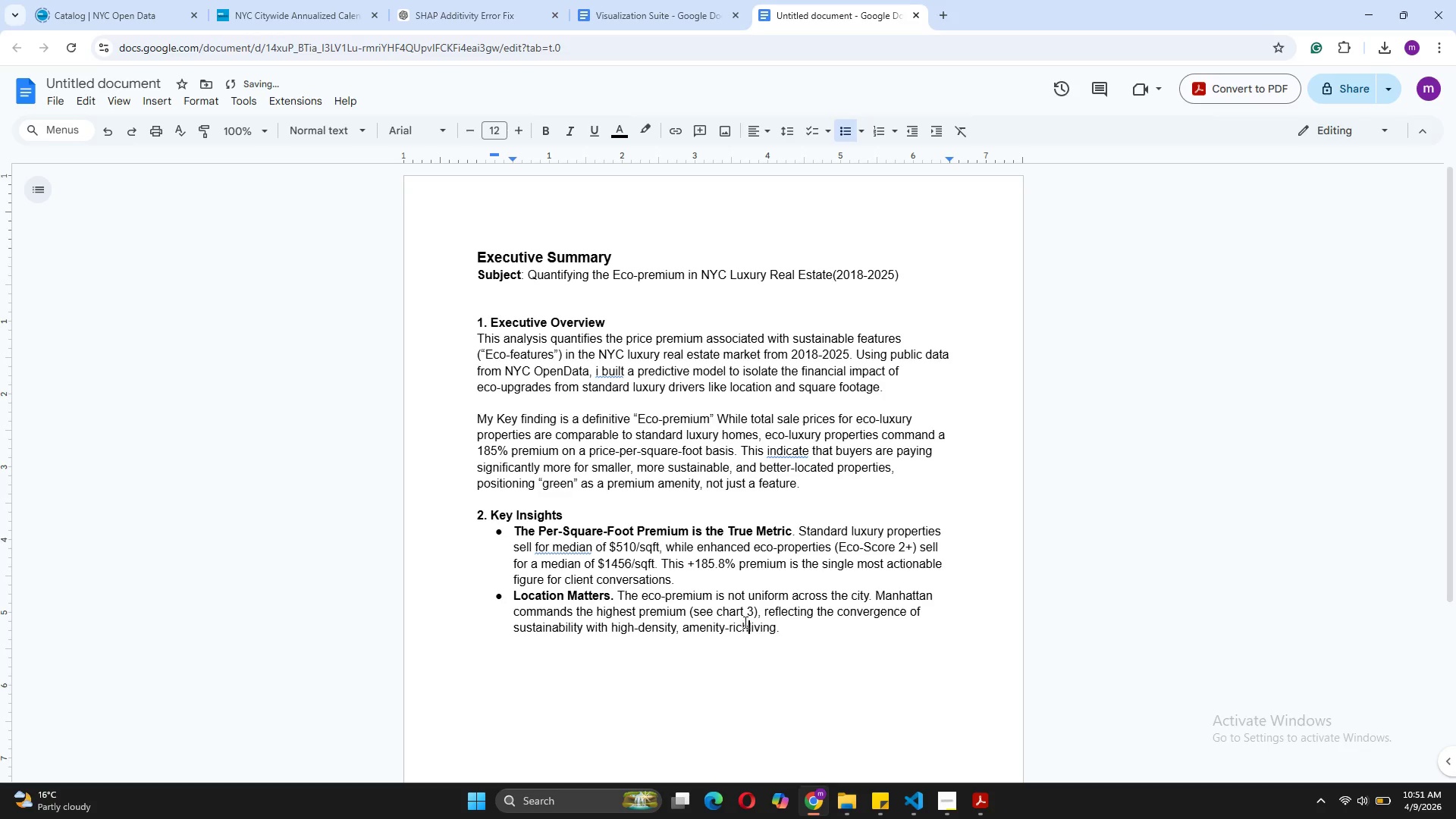 
key(H)
 